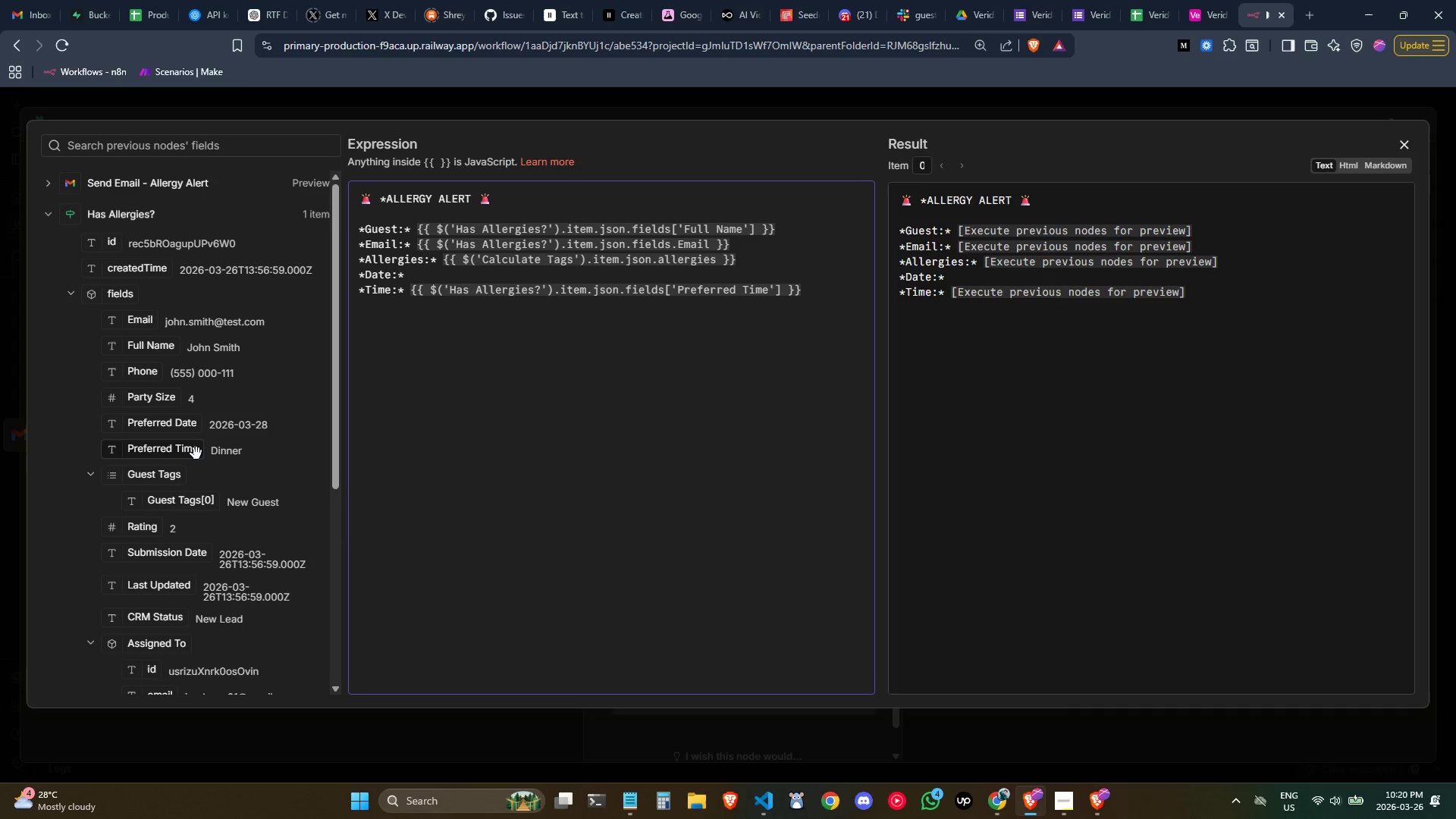 
left_click_drag(start_coordinate=[183, 427], to_coordinate=[461, 276])
 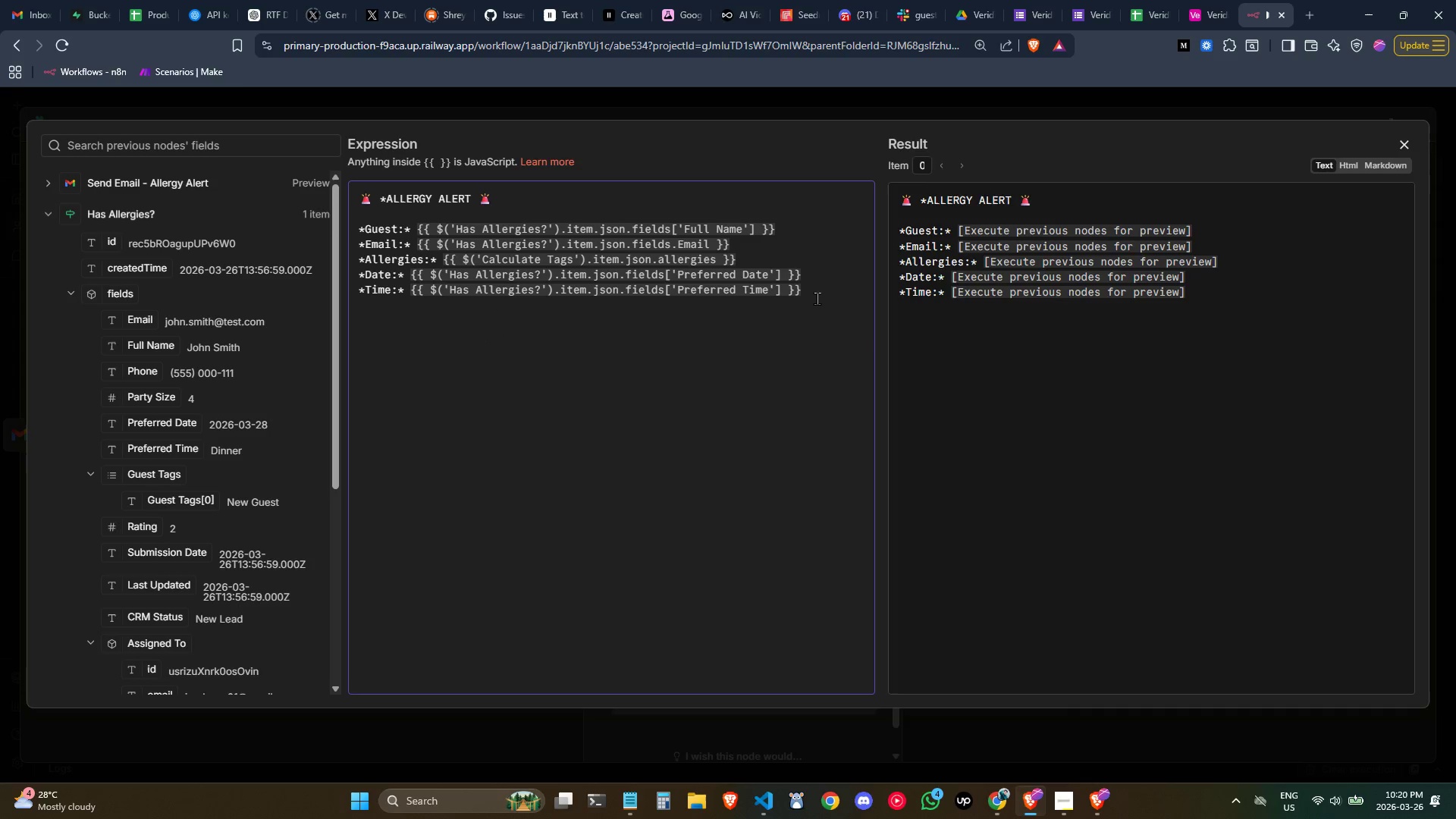 
key(Enter)
 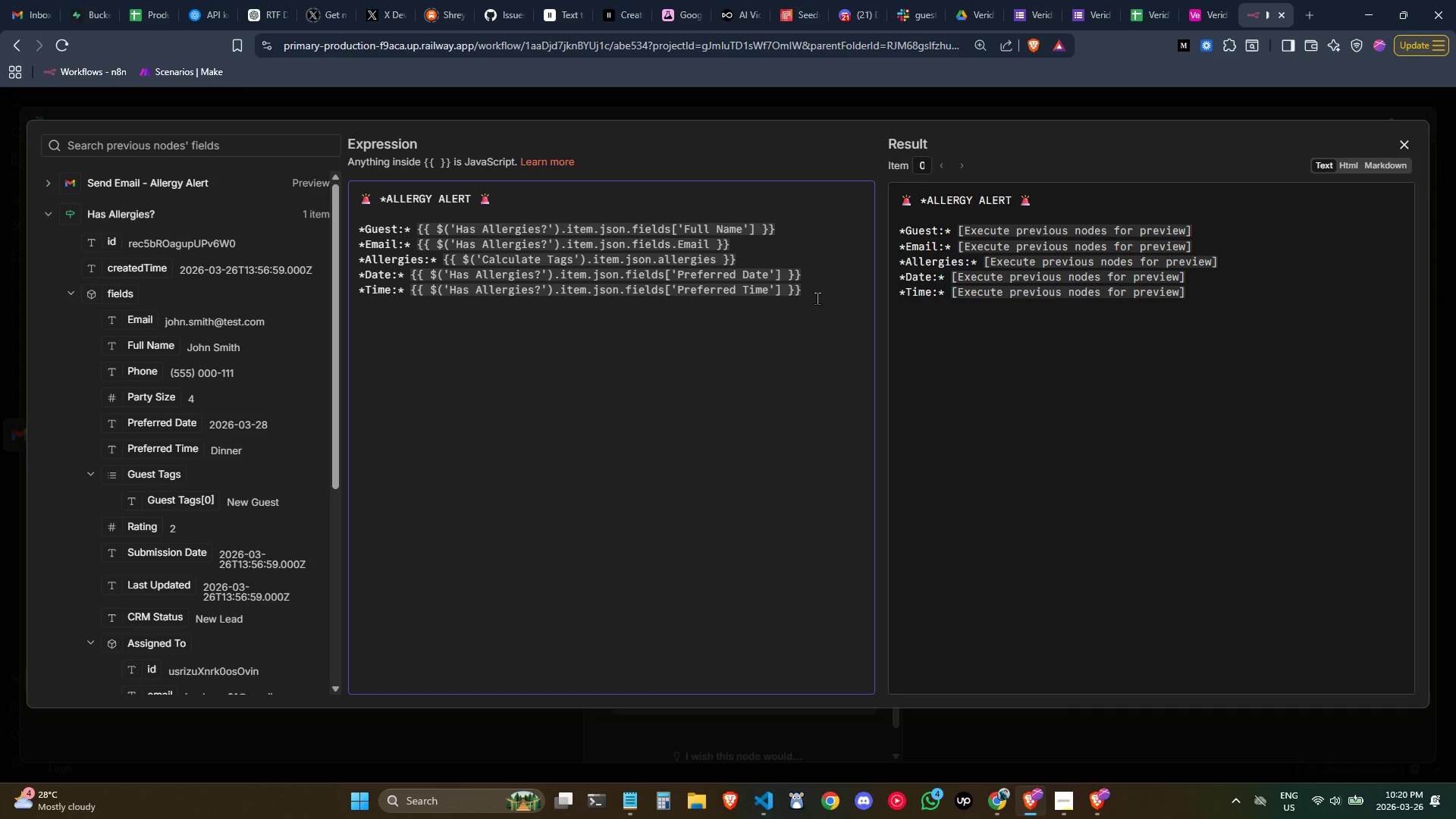 
wait(9.0)
 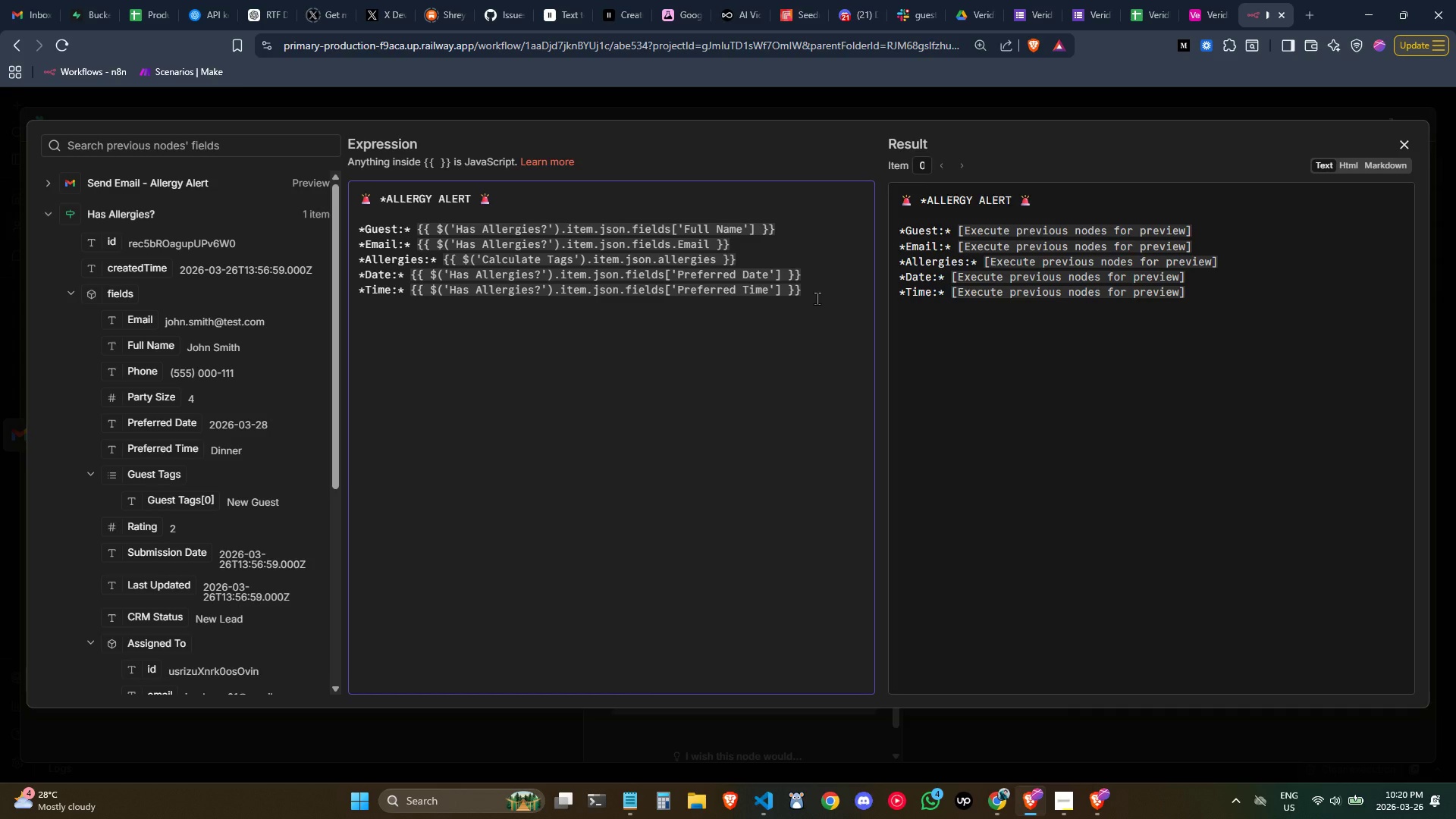 
type(*PA)
key(Backspace)
type(arty Size:* )
 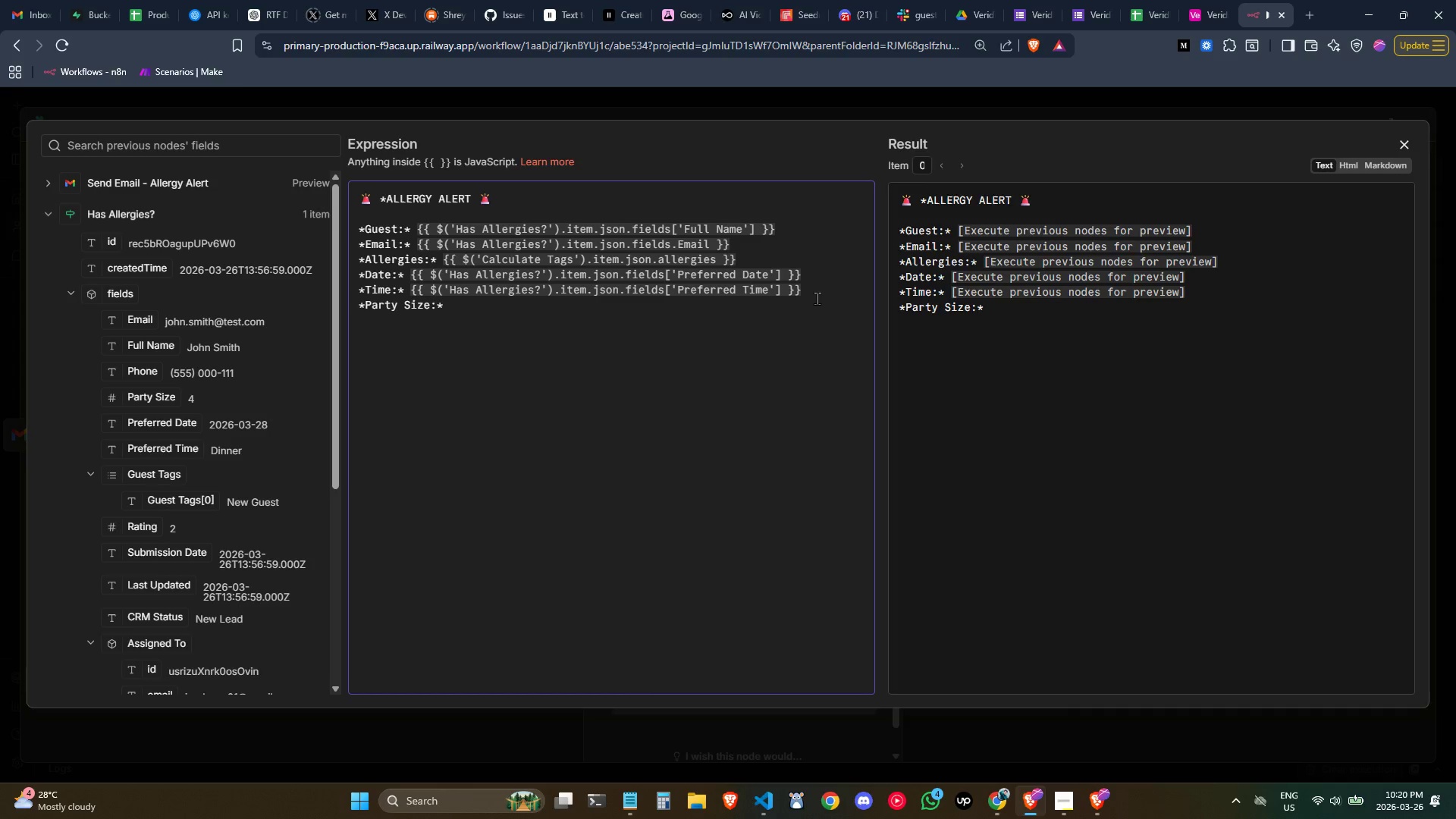 
left_click_drag(start_coordinate=[165, 403], to_coordinate=[623, 311])
 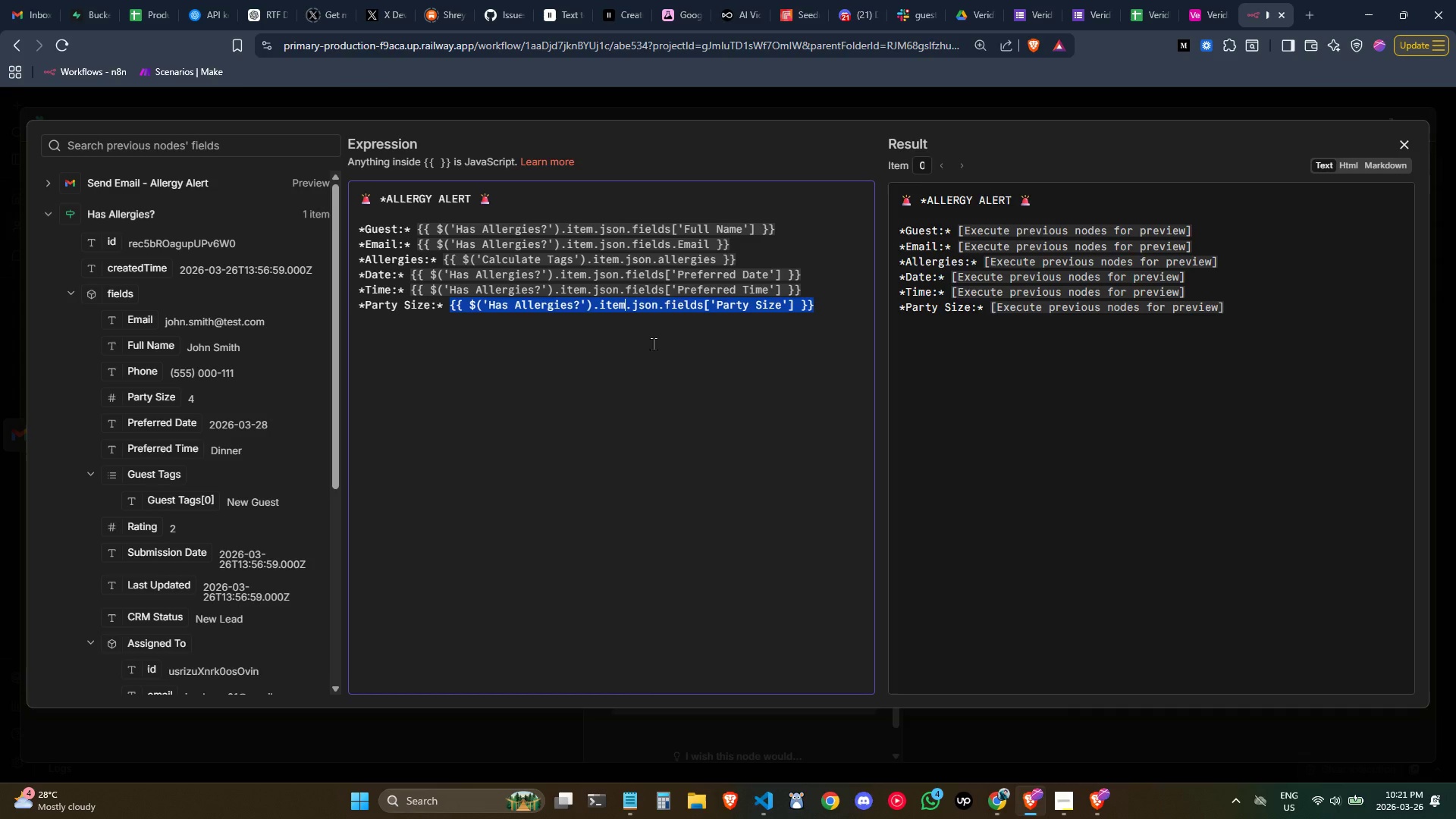 
left_click([852, 303])
 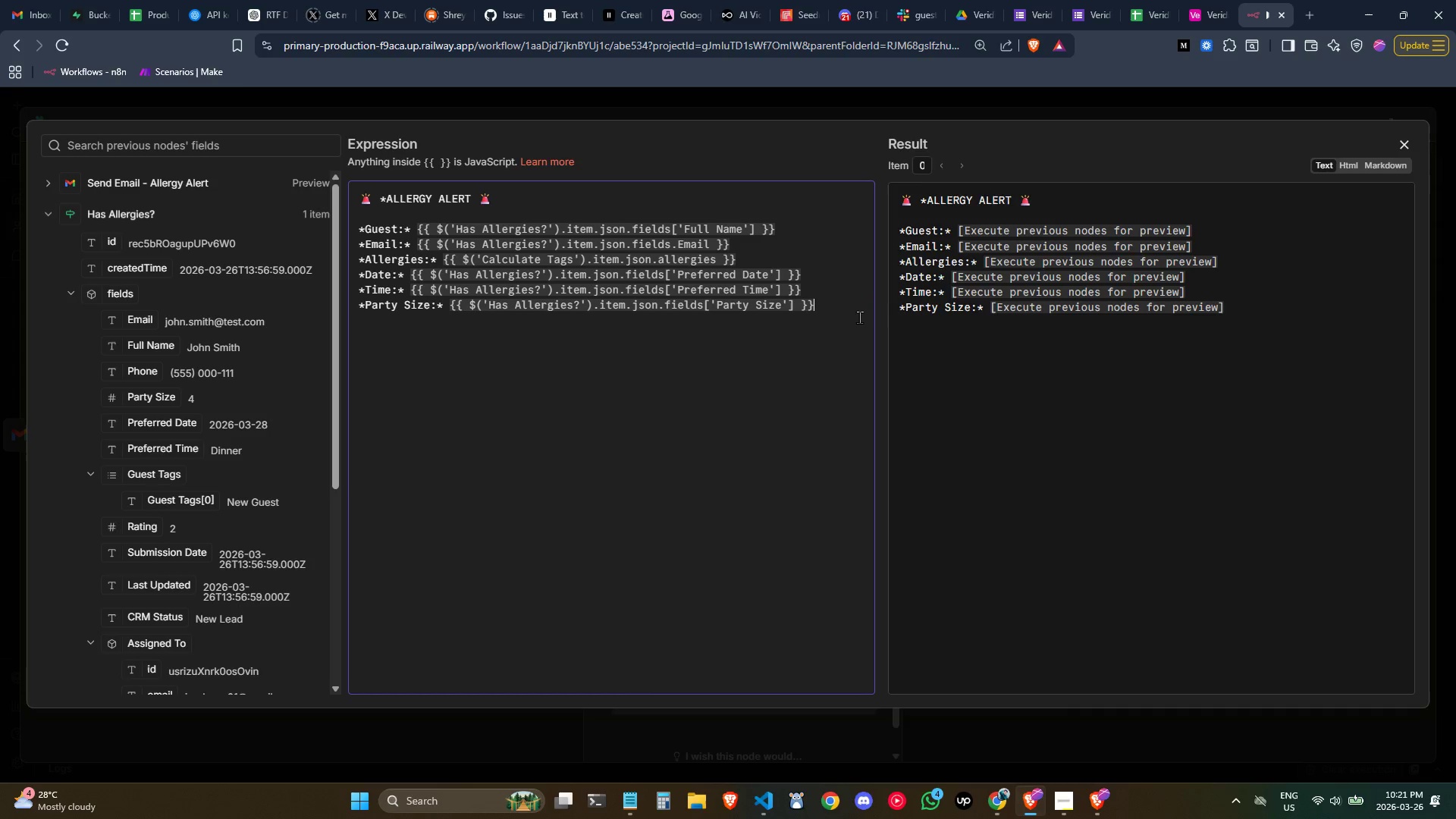 
key(Space)
 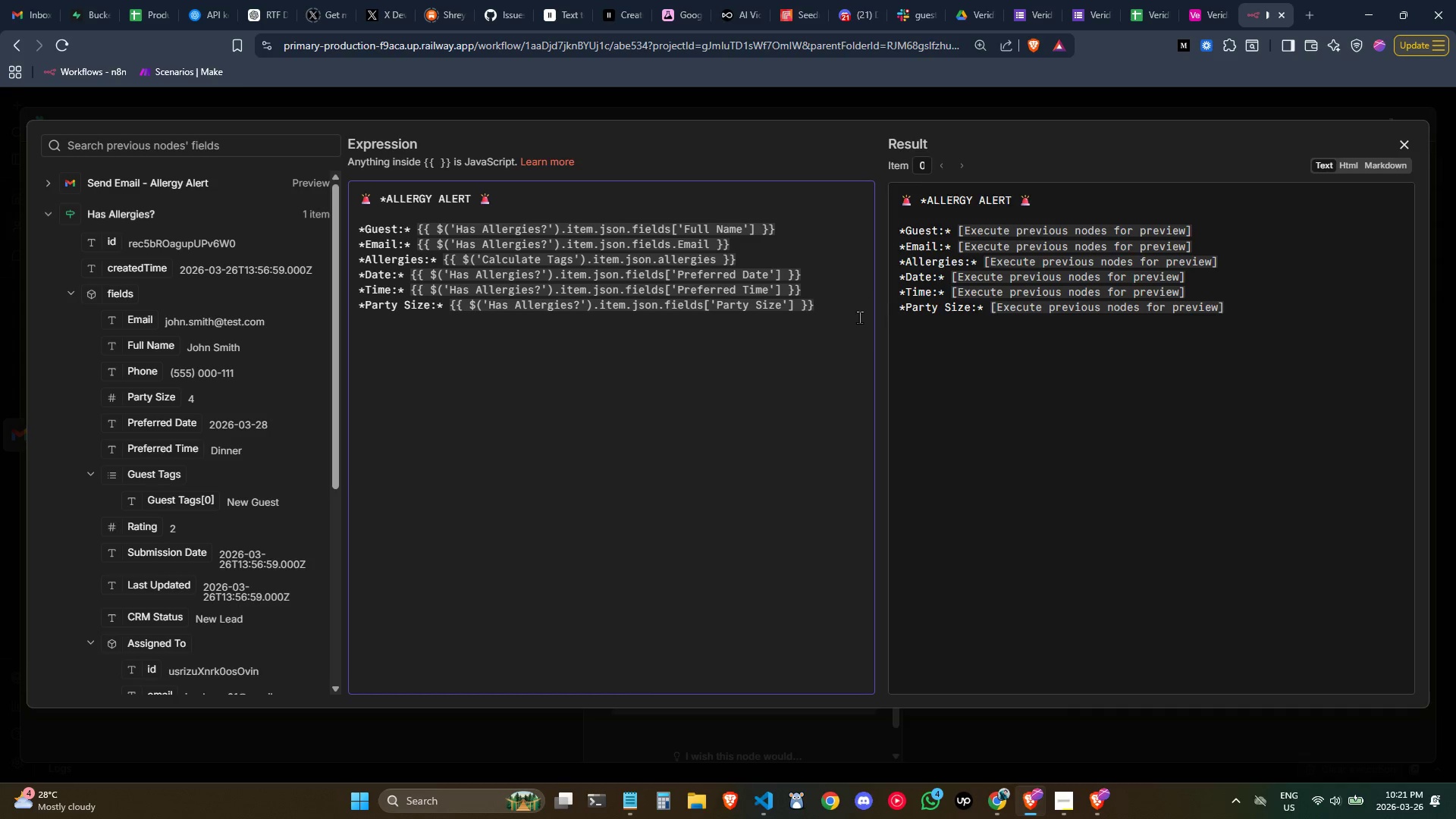 
wait(9.74)
 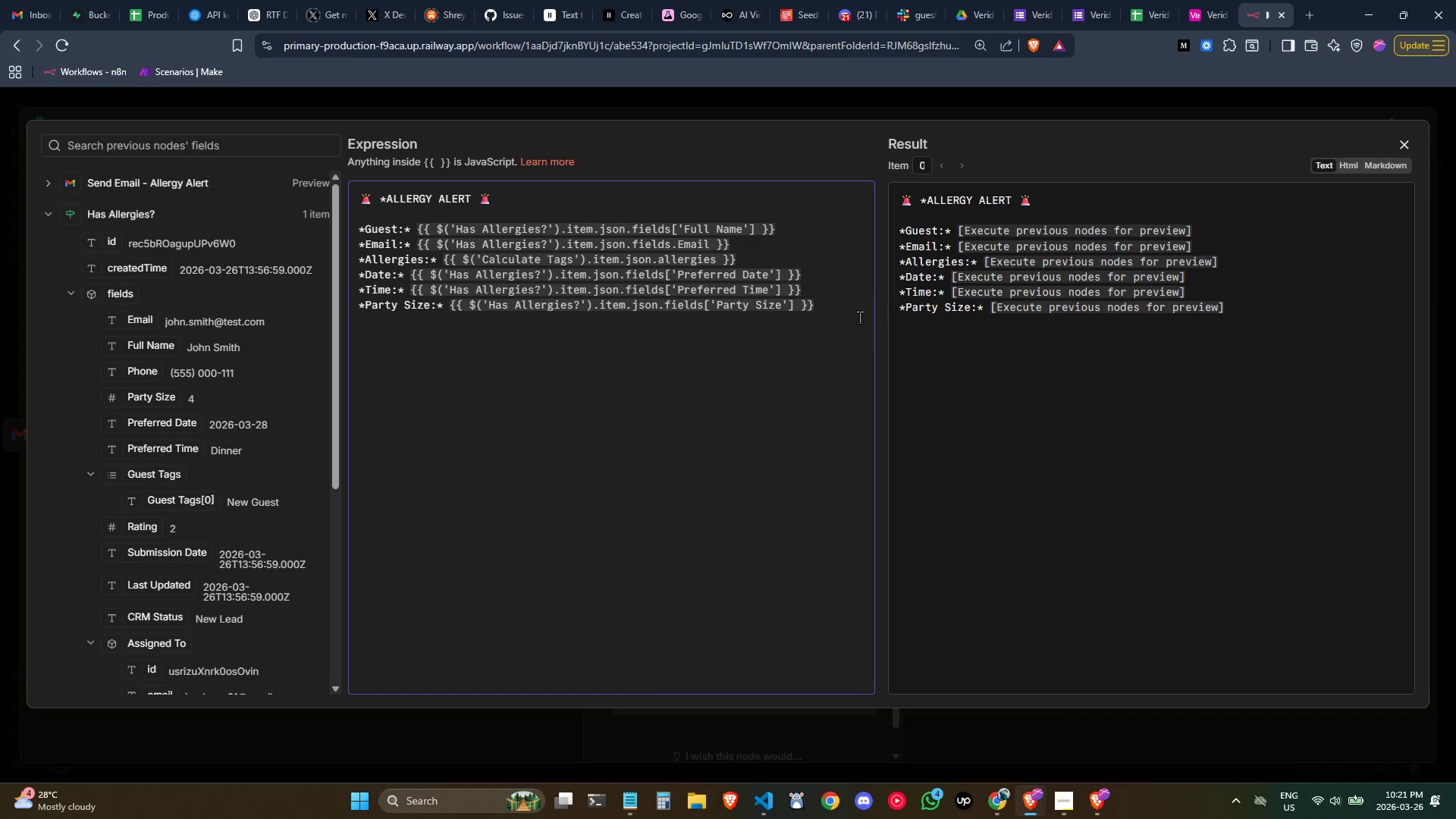 
type(guests)
 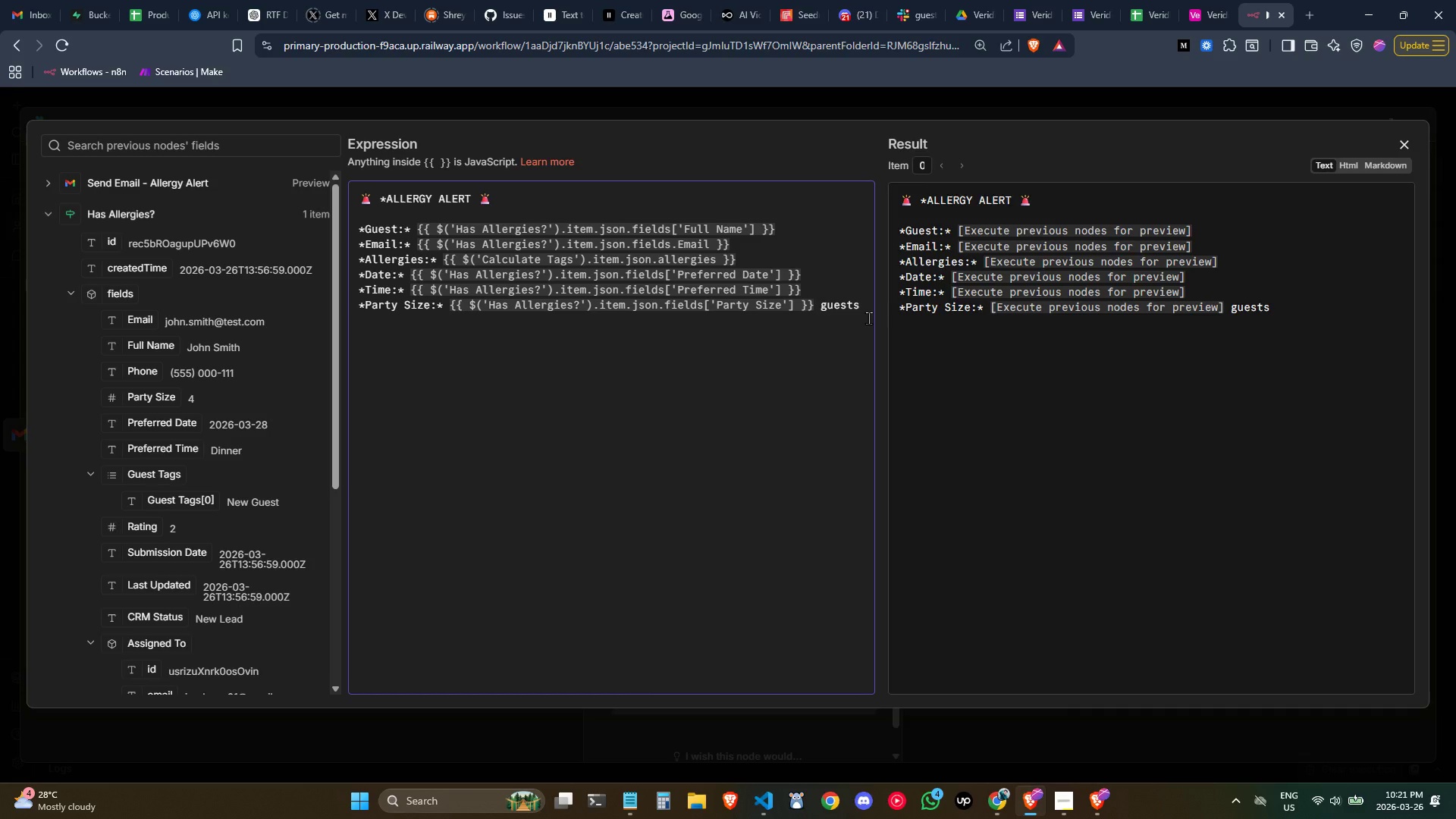 
wait(11.23)
 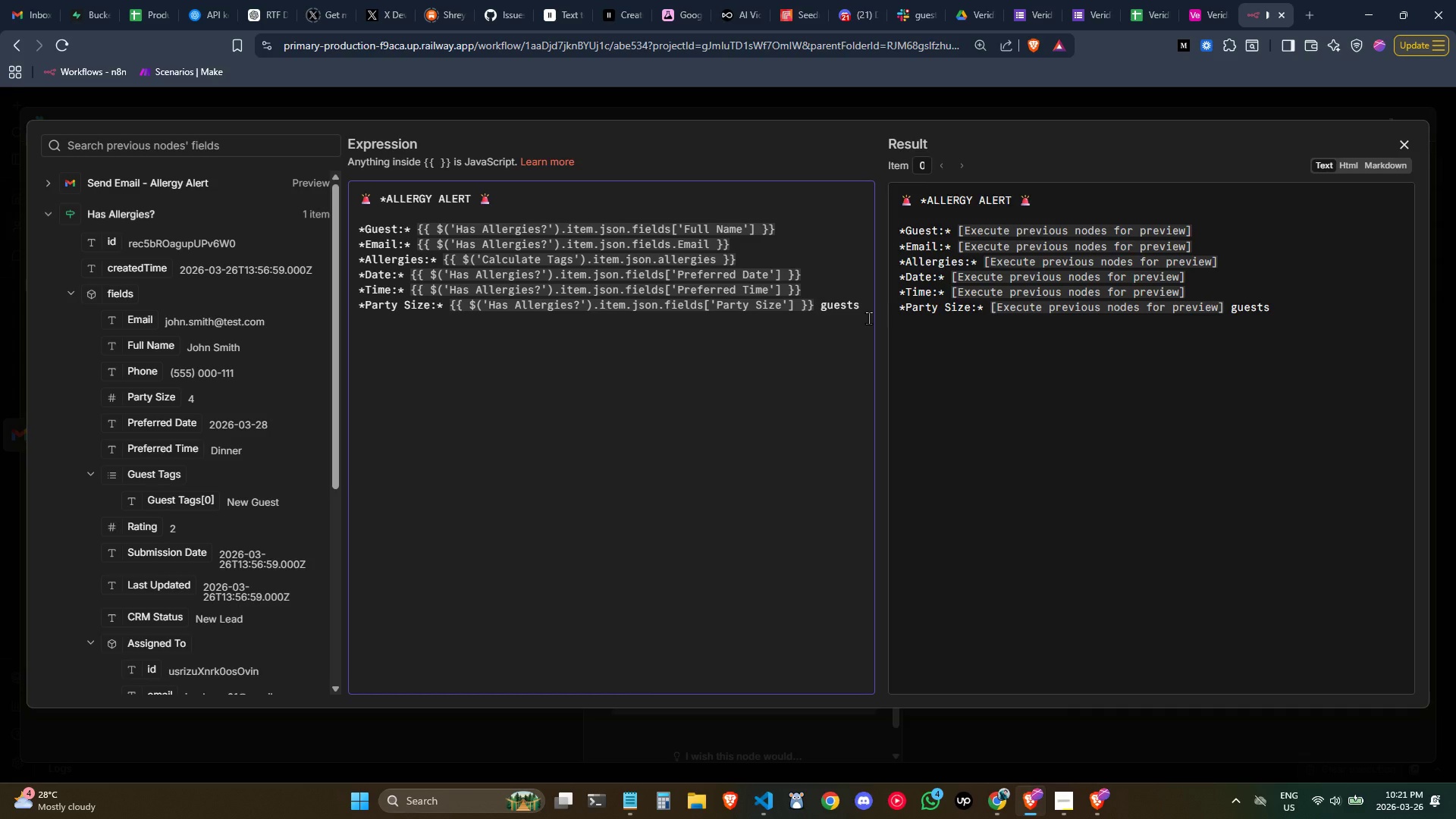 
left_click([1407, 142])
 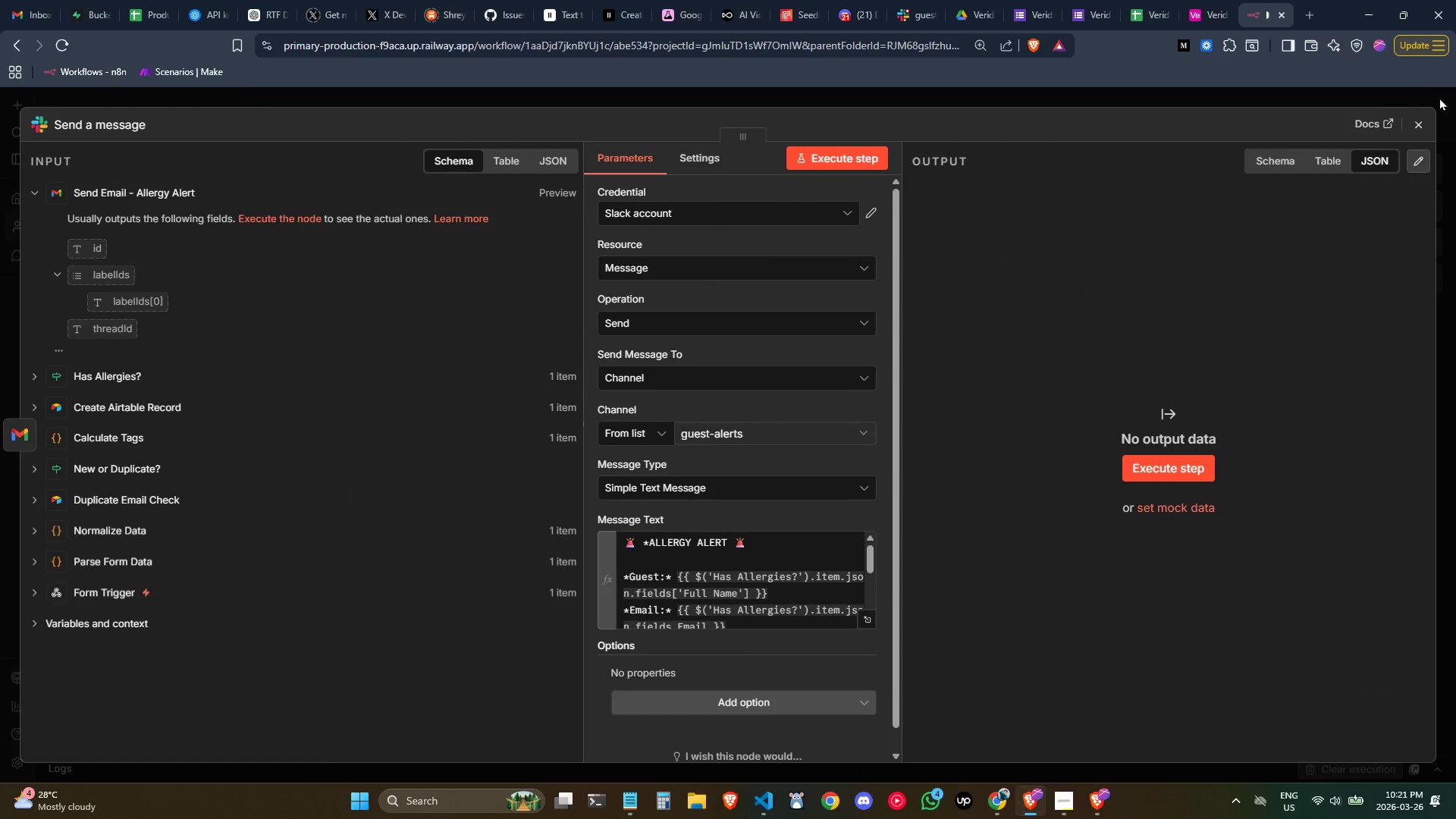 
left_click([1428, 125])
 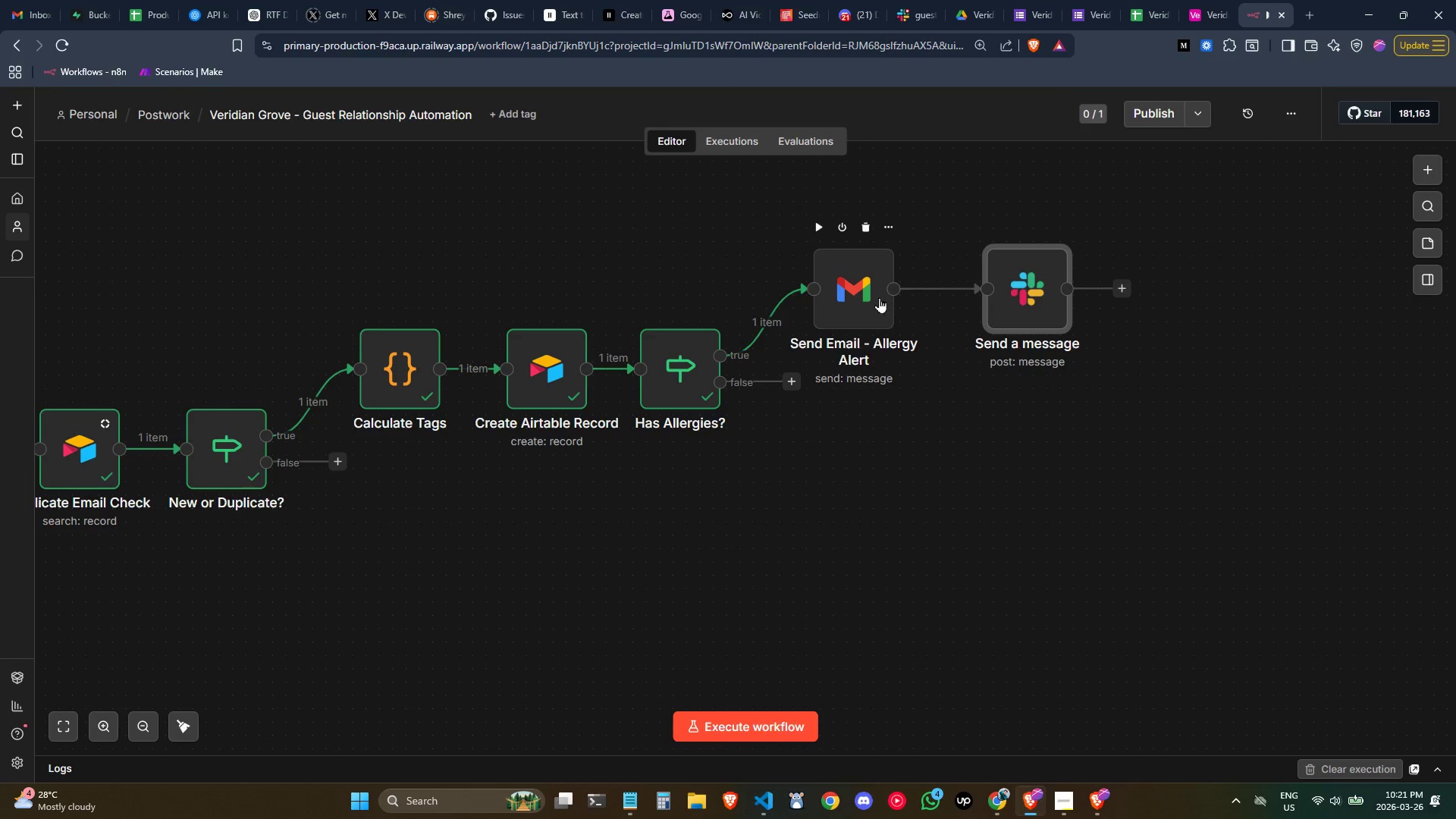 
double_click([868, 297])
 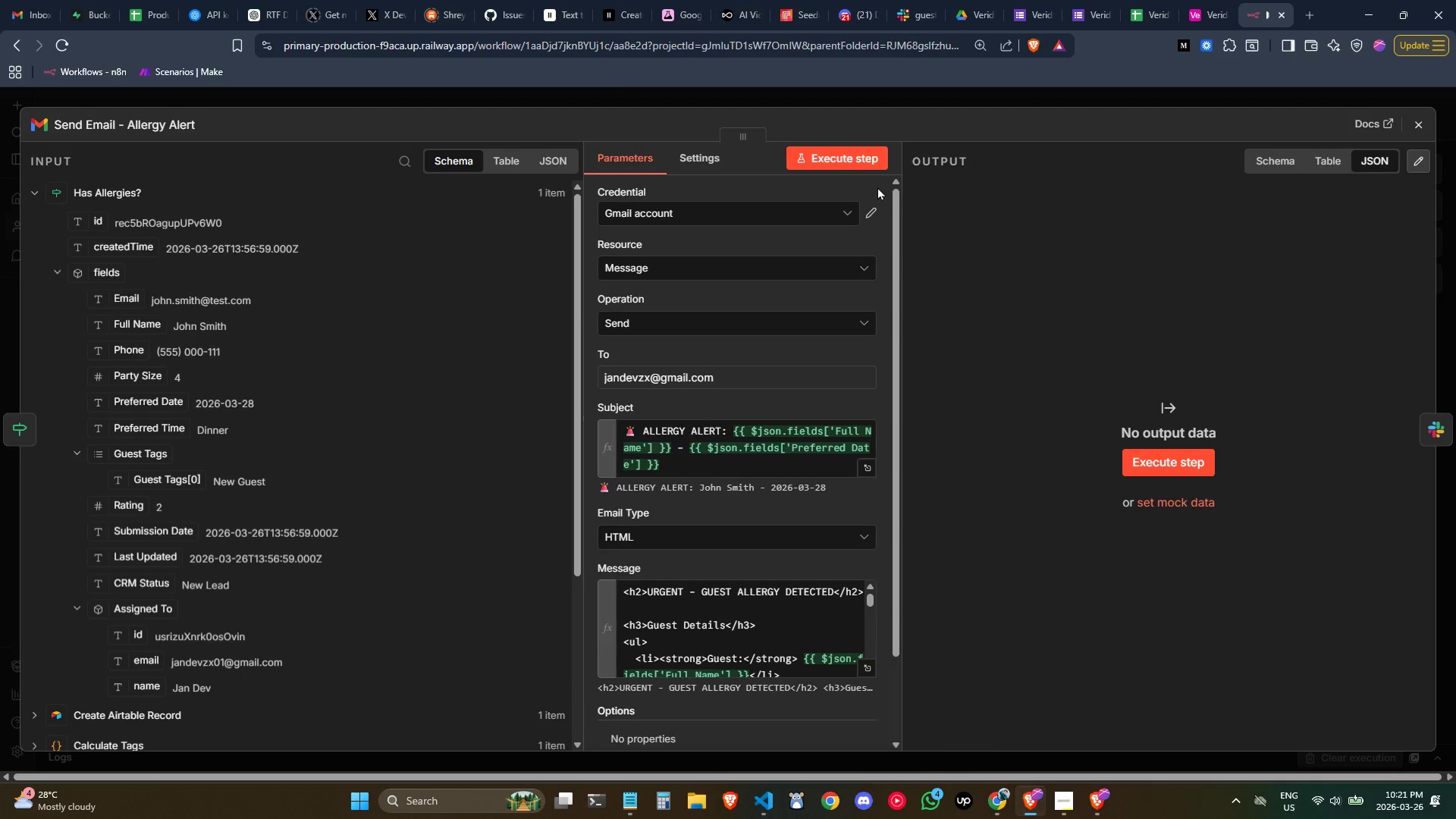 
left_click([848, 156])
 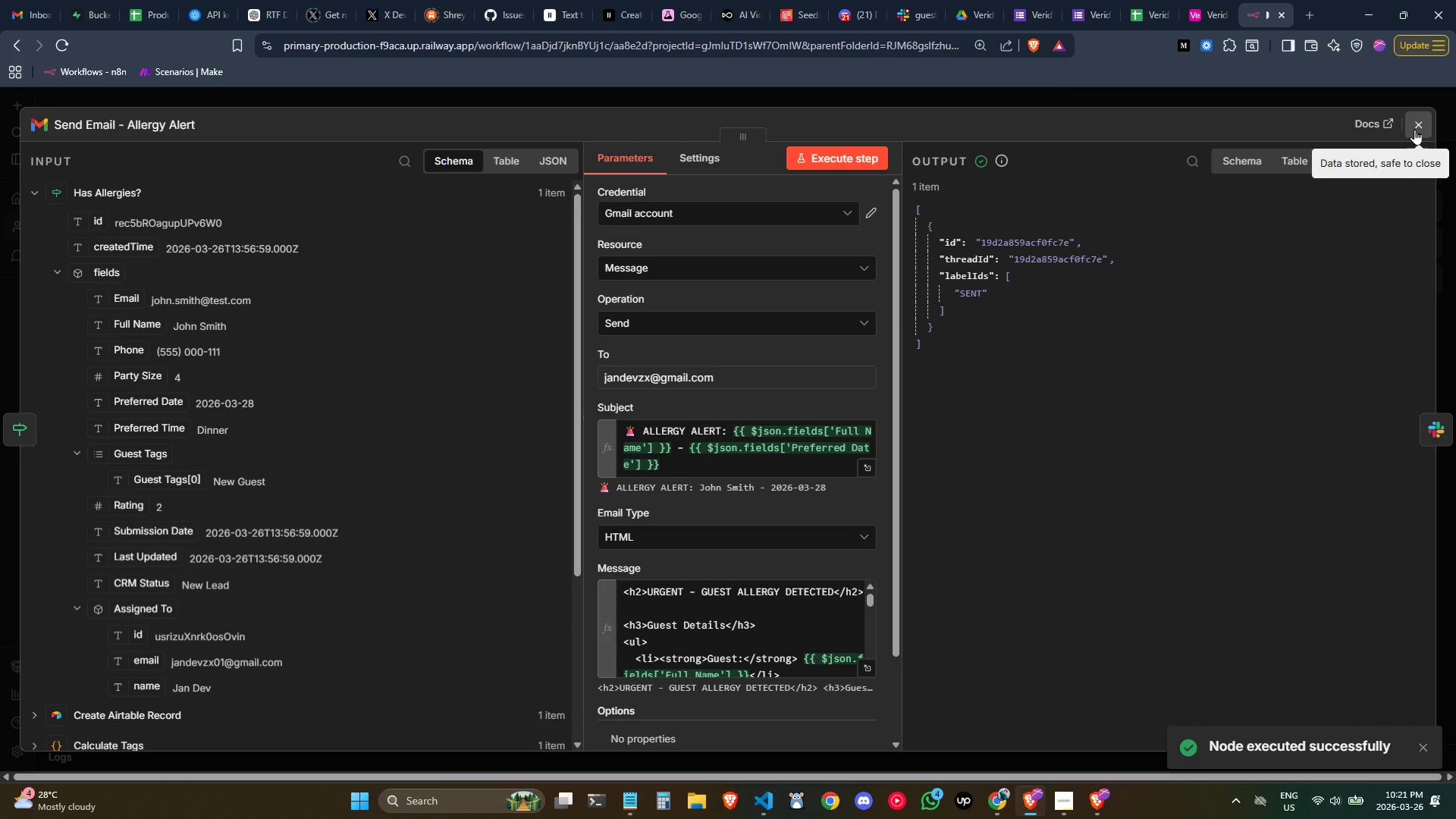 
left_click_drag(start_coordinate=[11, 21], to_coordinate=[15, 21])
 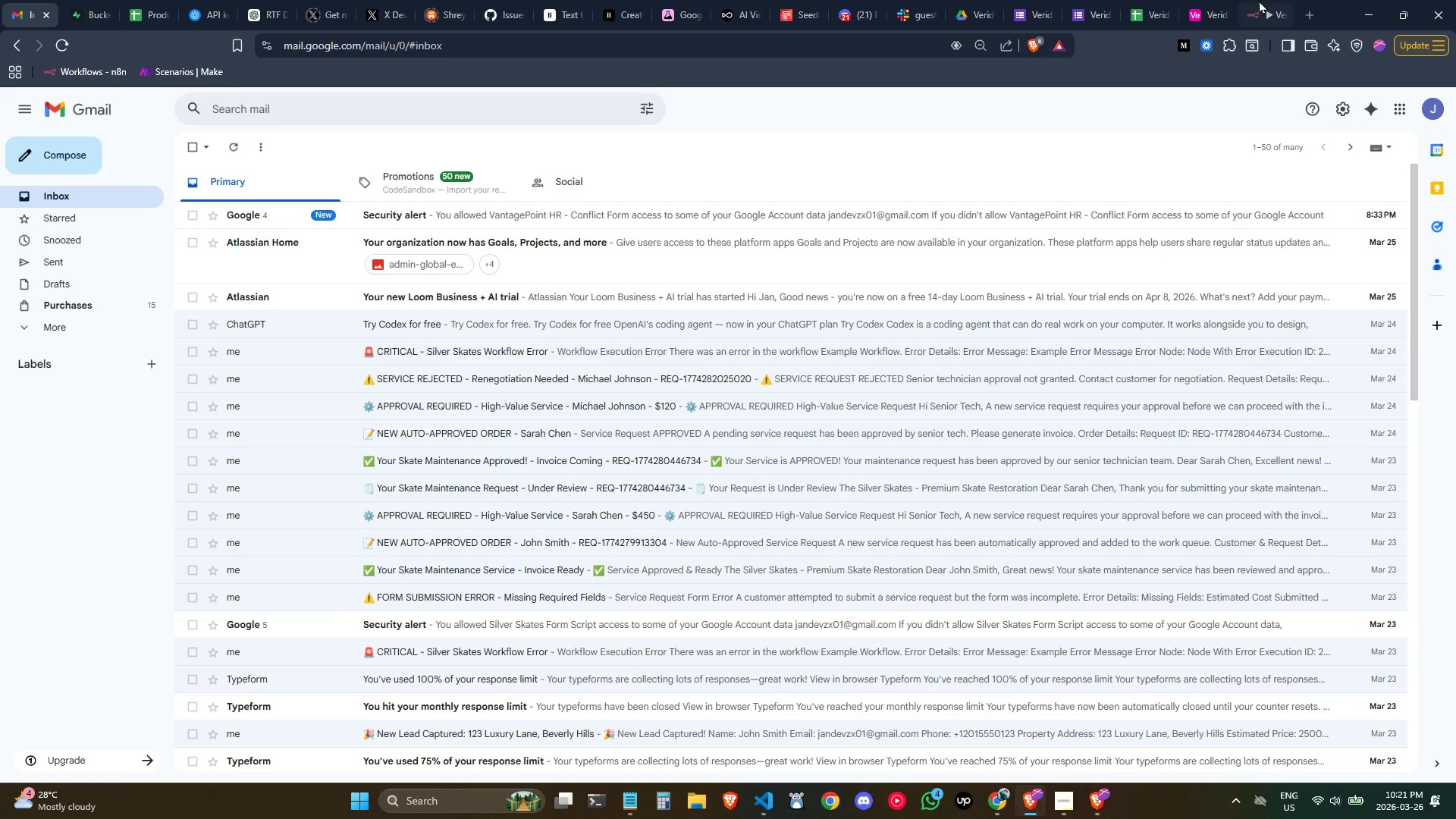 
left_click([1254, 0])
 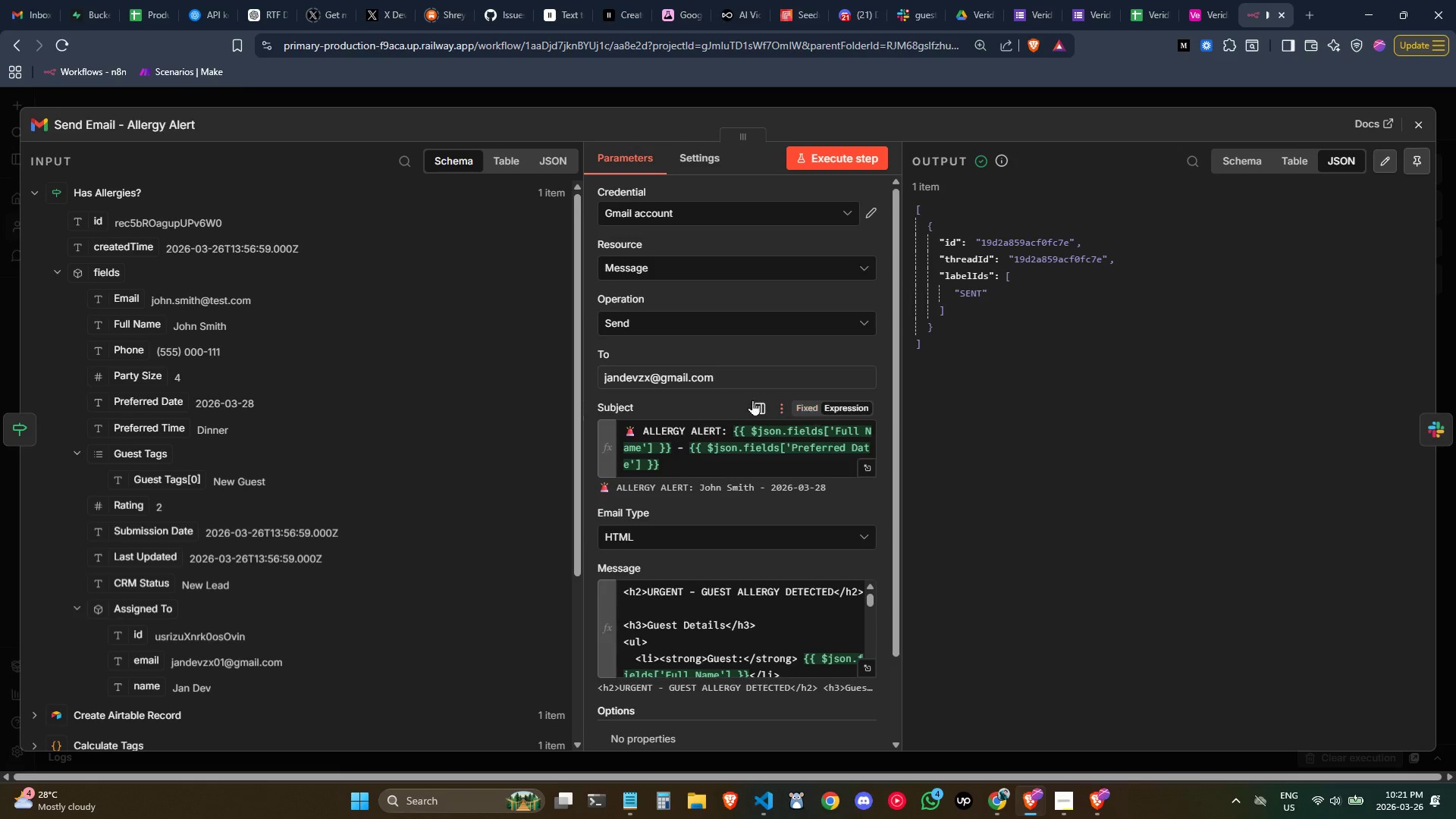 
left_click([649, 374])
 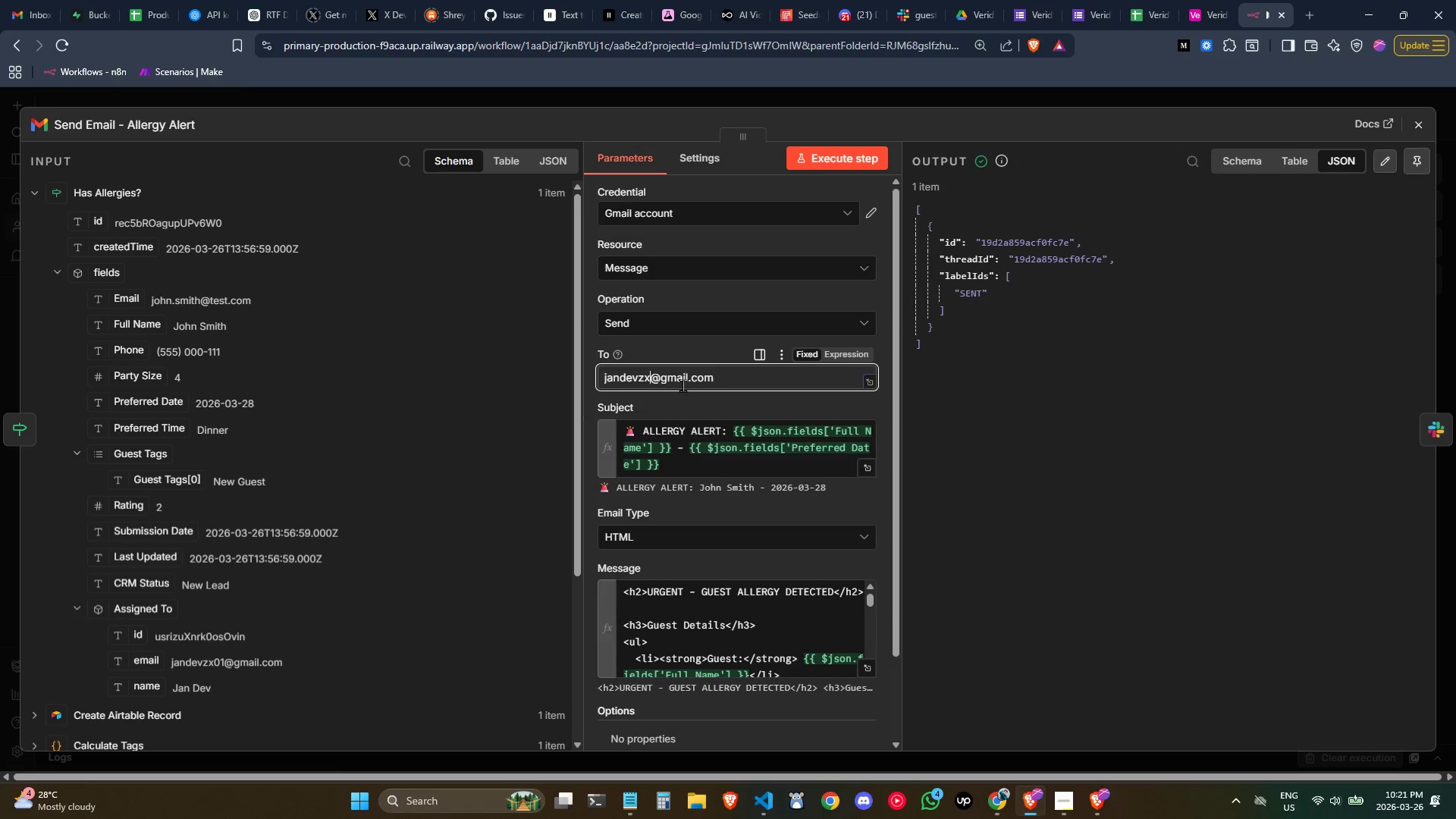 
key(Control+ControlLeft)
 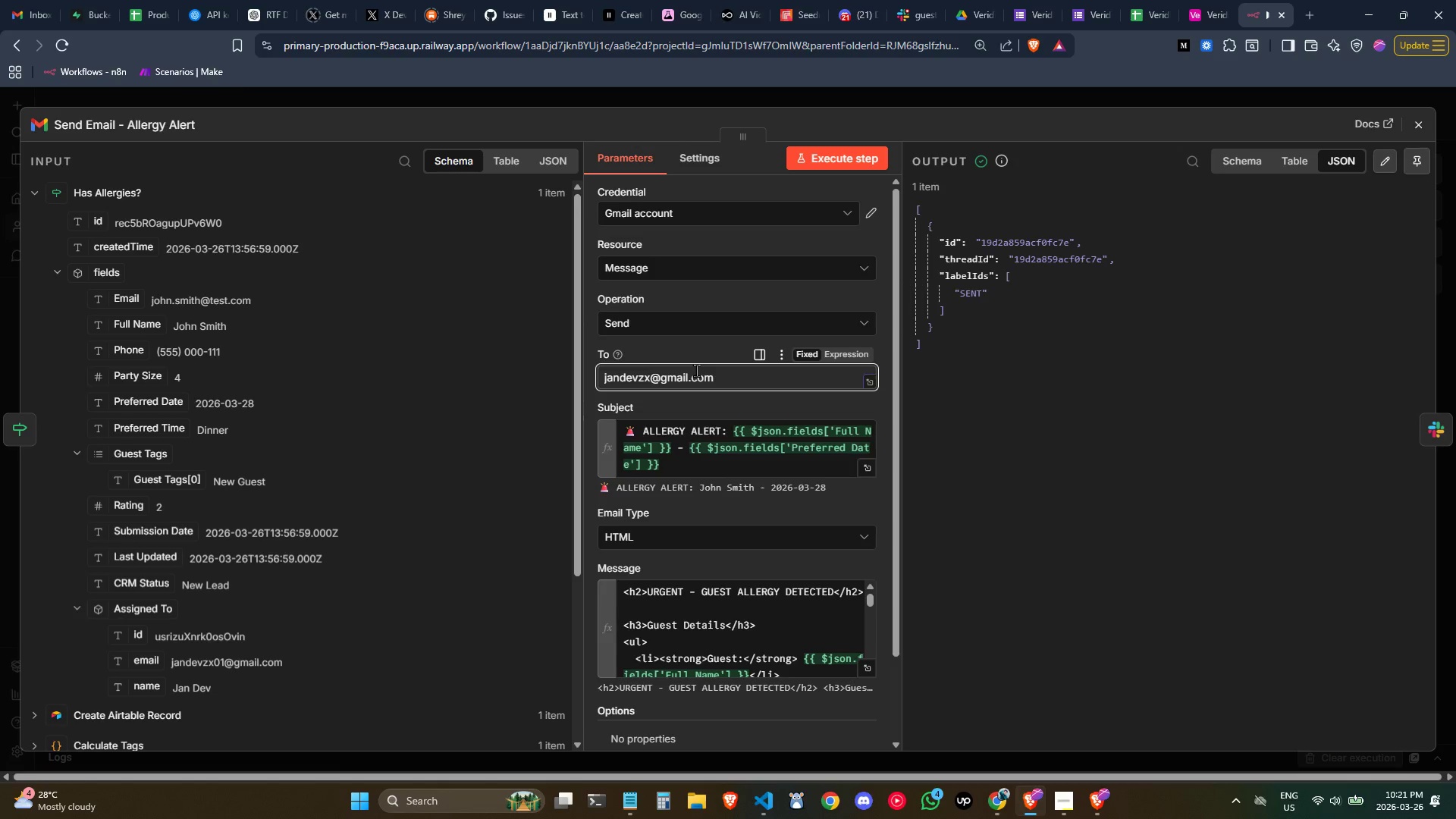 
type(01)
 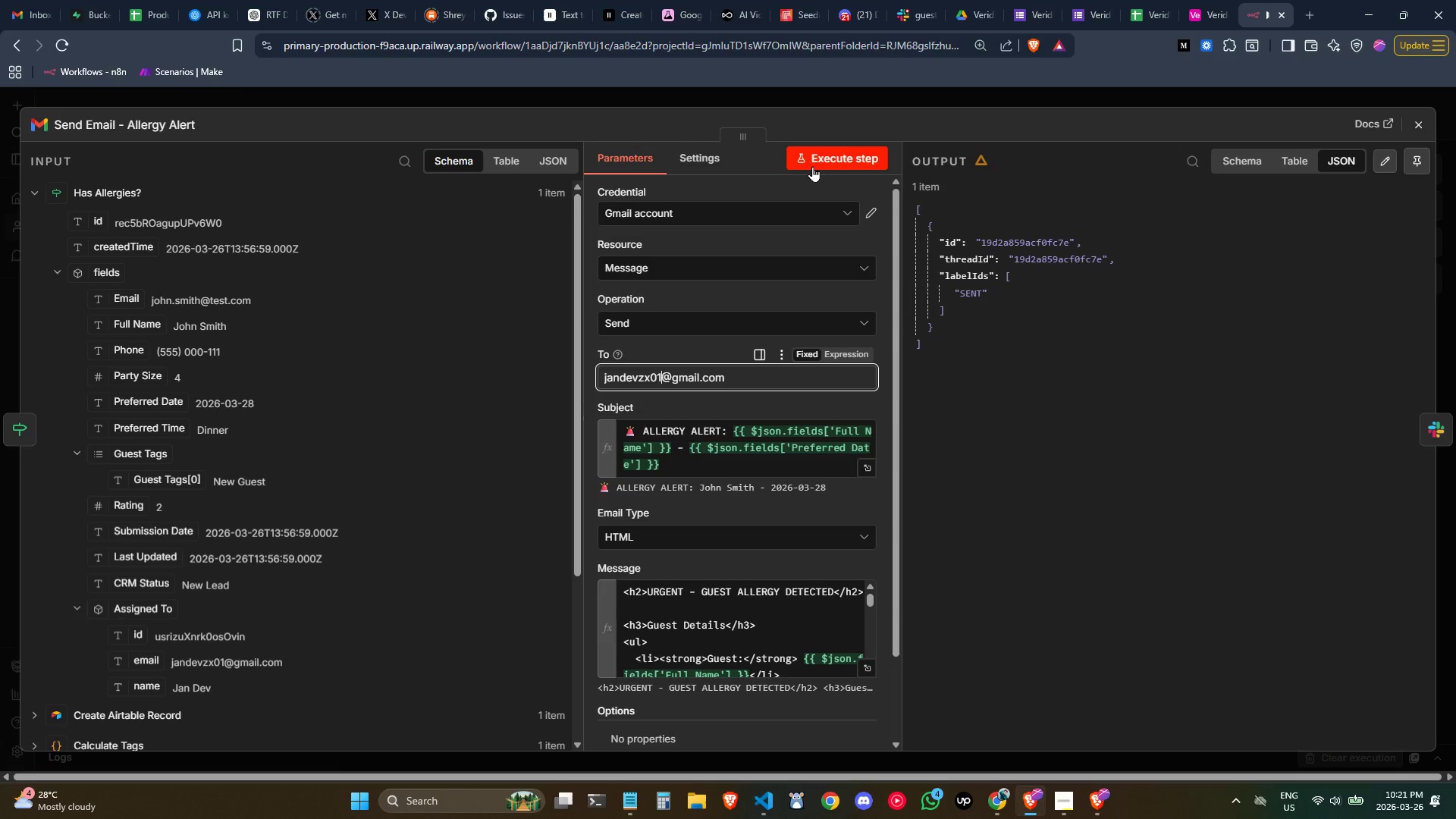 
left_click([815, 161])
 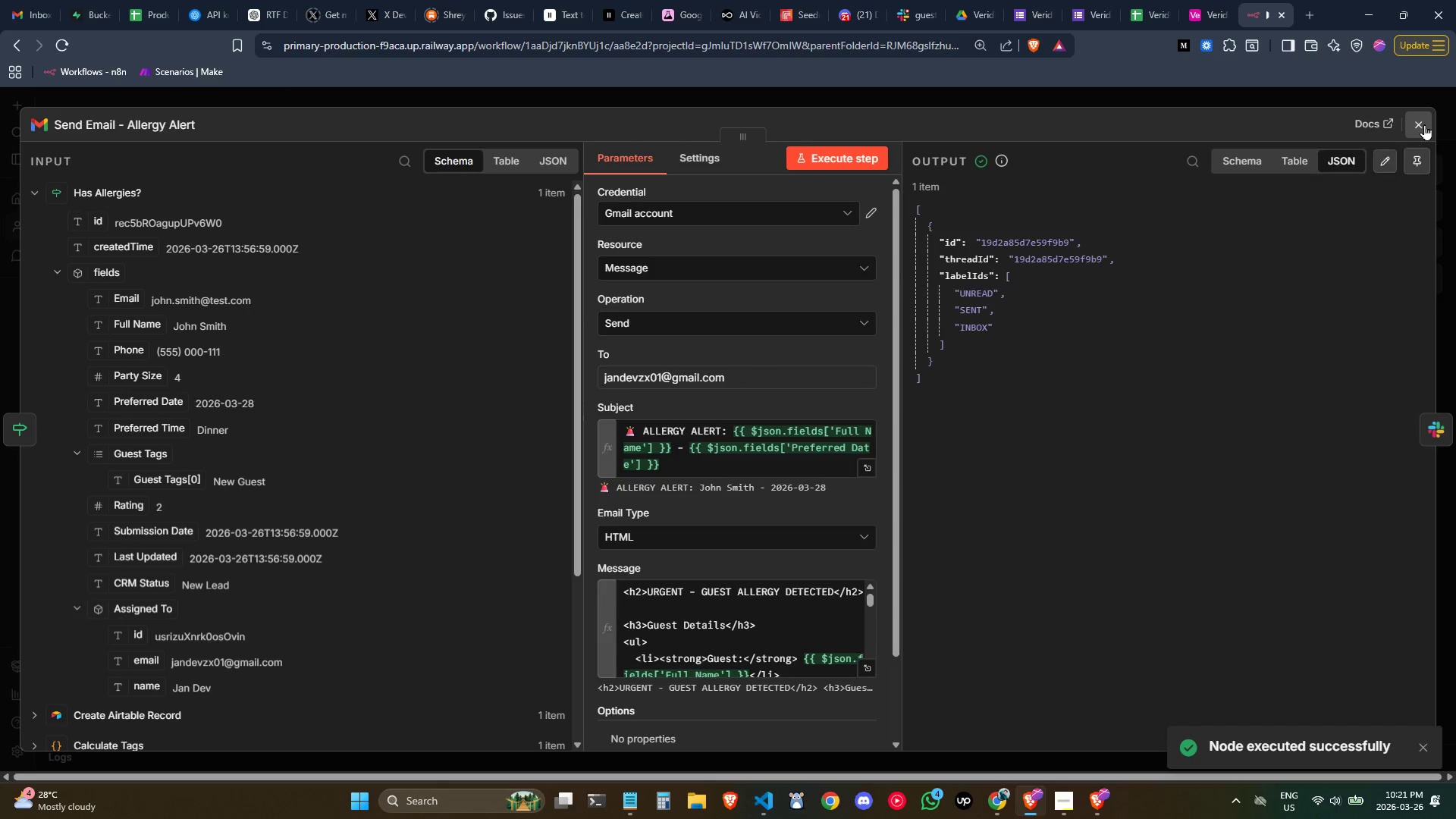 
double_click([1034, 290])
 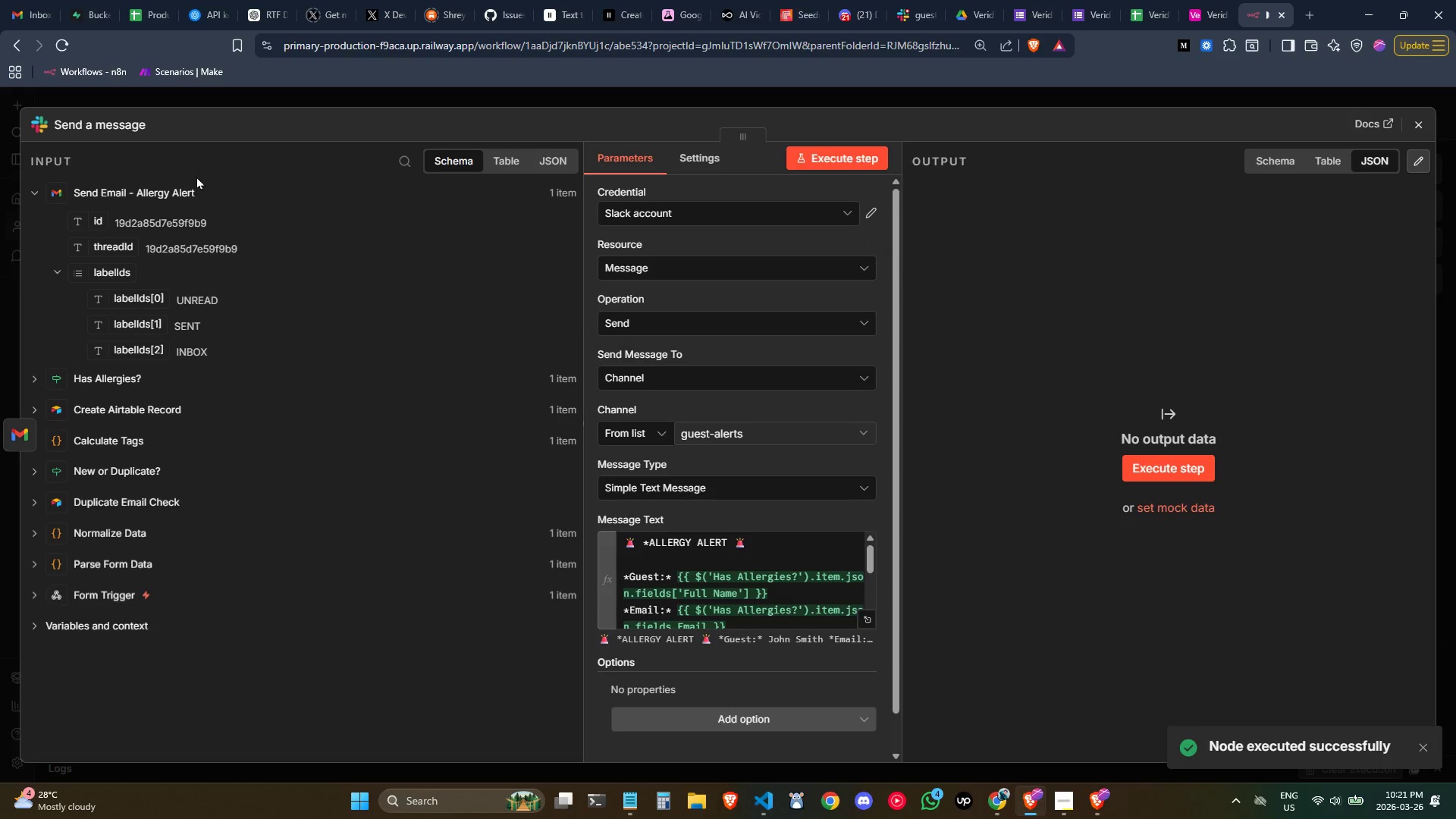 
left_click([108, 127])
 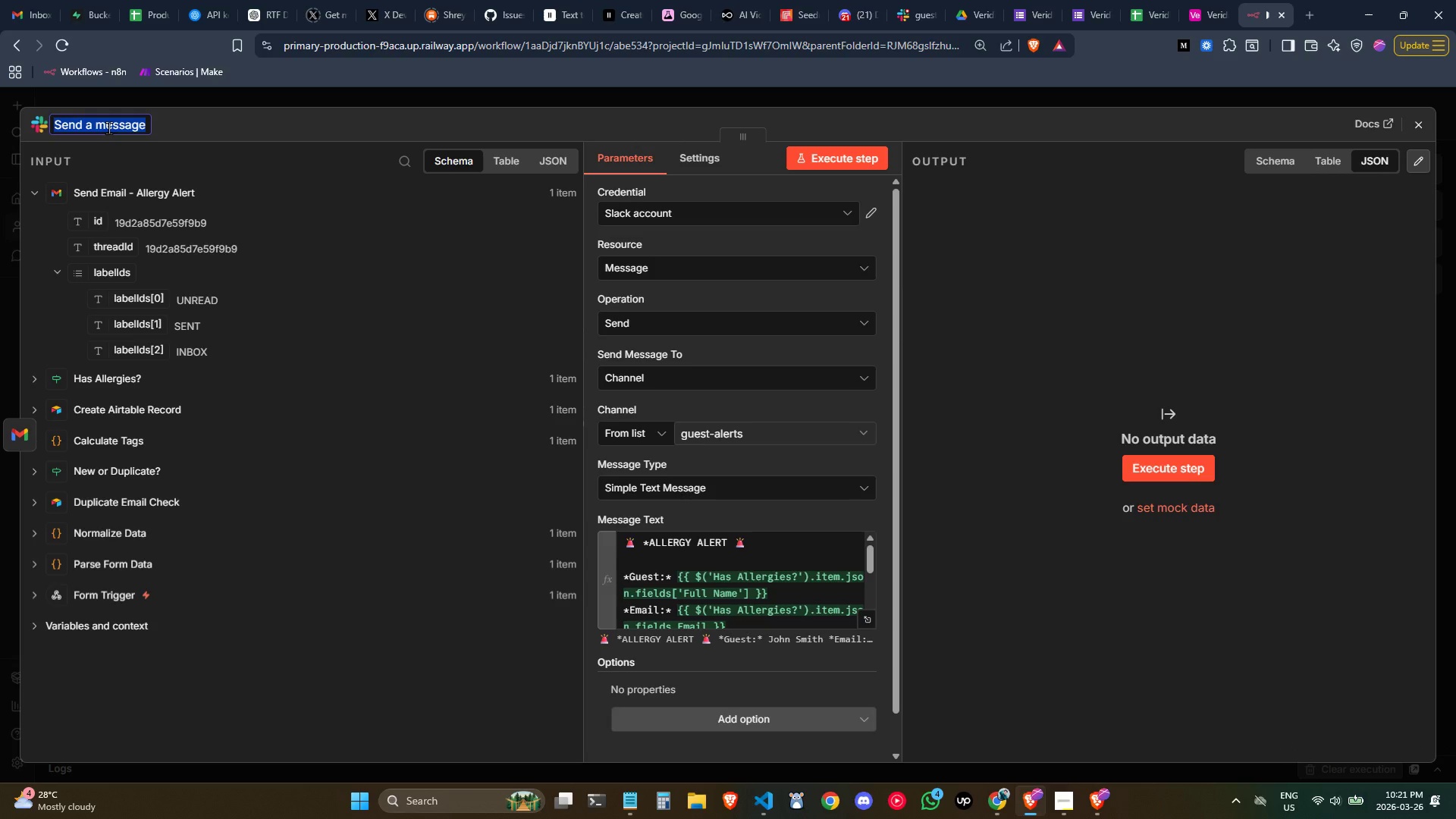 
wait(5.36)
 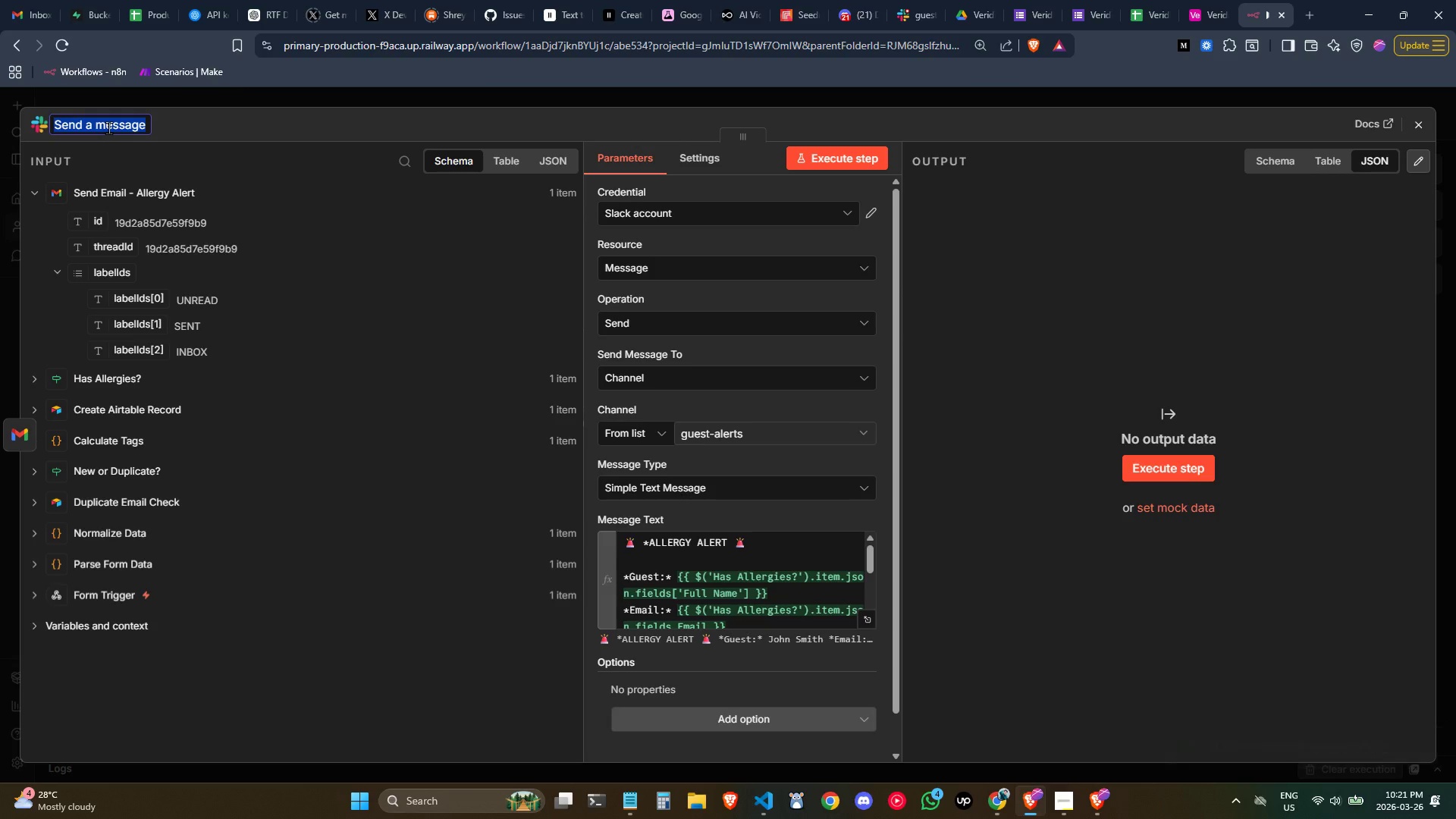 
left_click([1413, 121])
 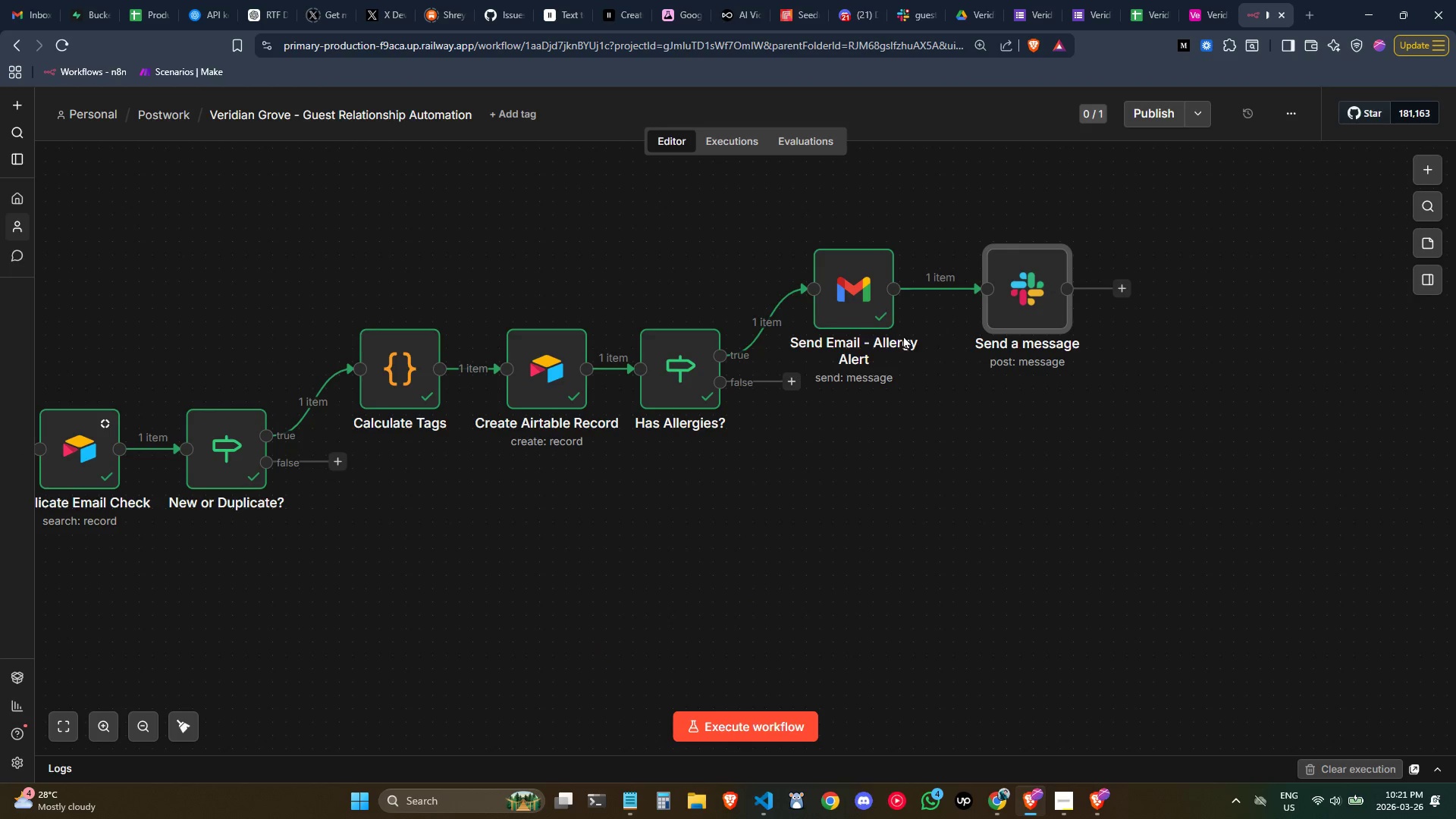 
double_click([1032, 306])
 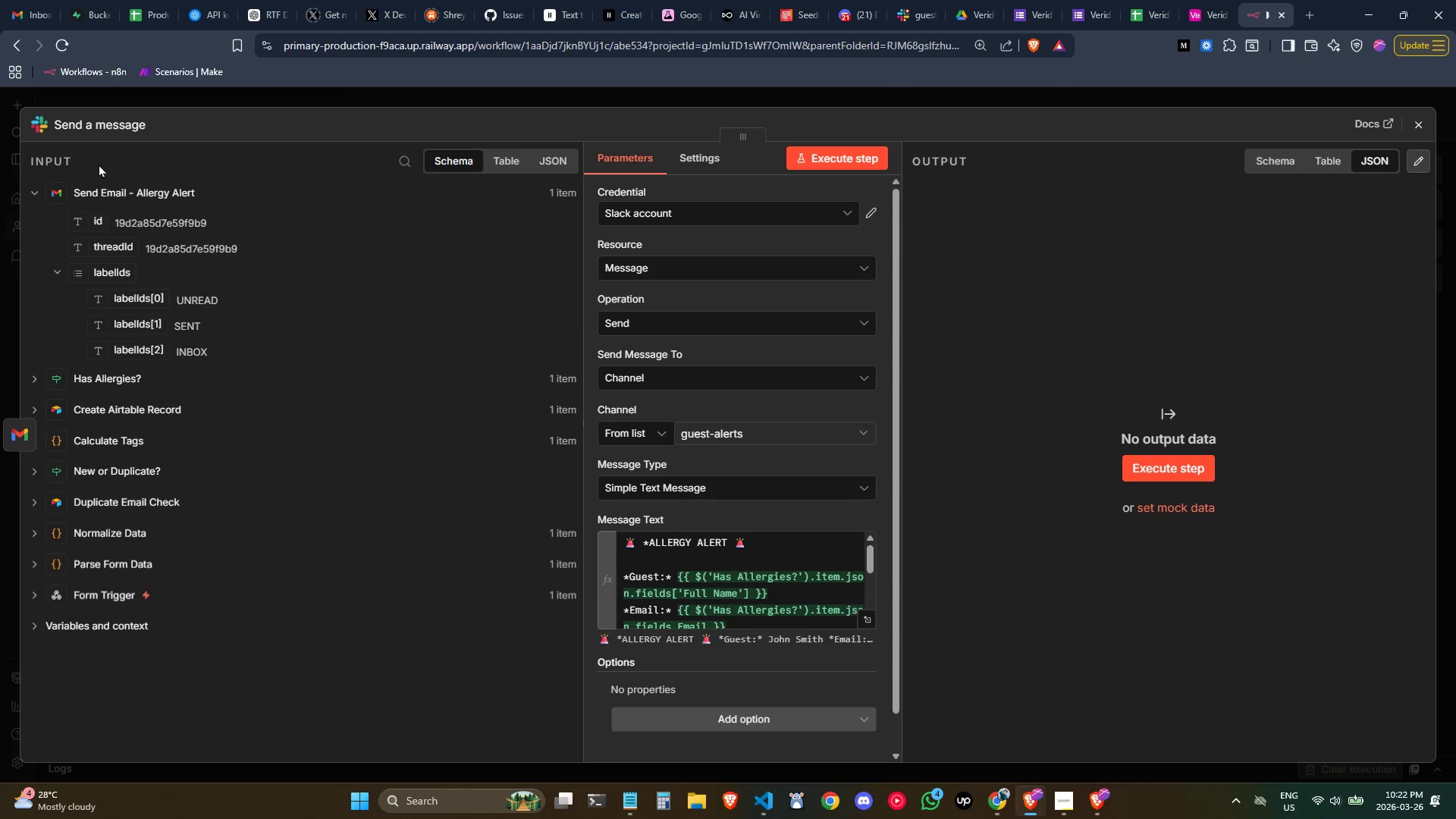 
left_click([93, 131])
 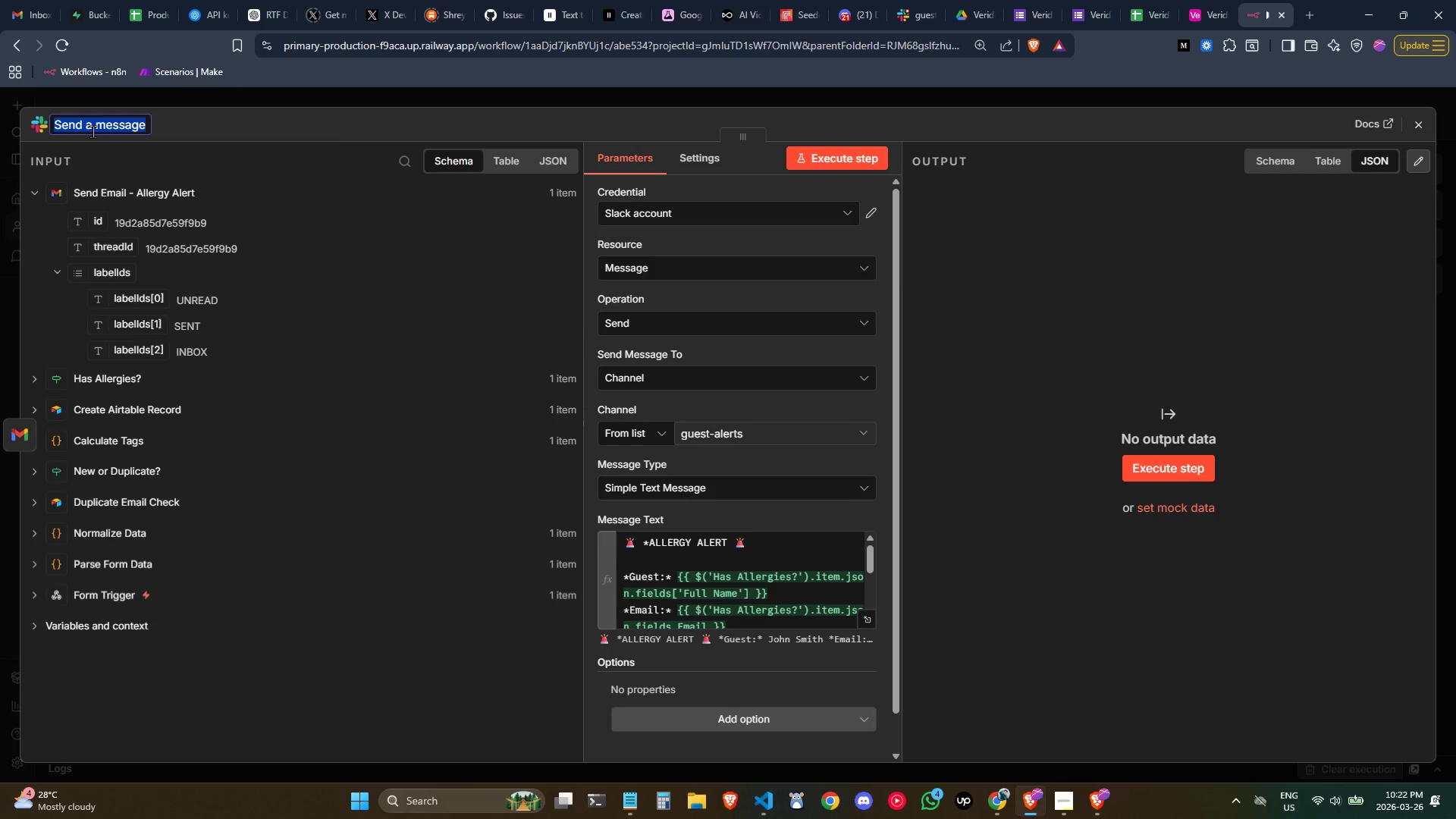 
type(Send Slack - Allergy Alert)
 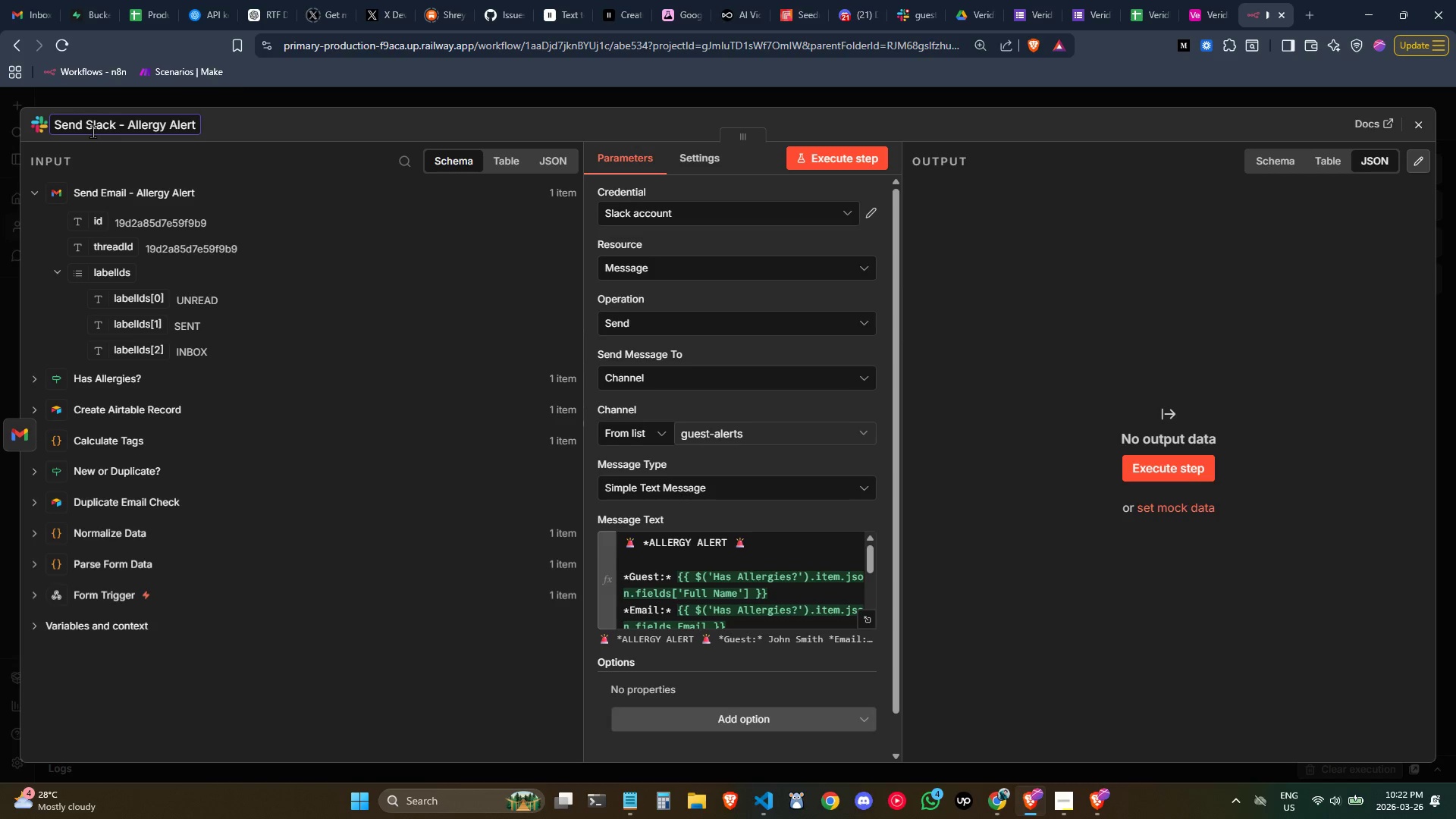 
wait(10.84)
 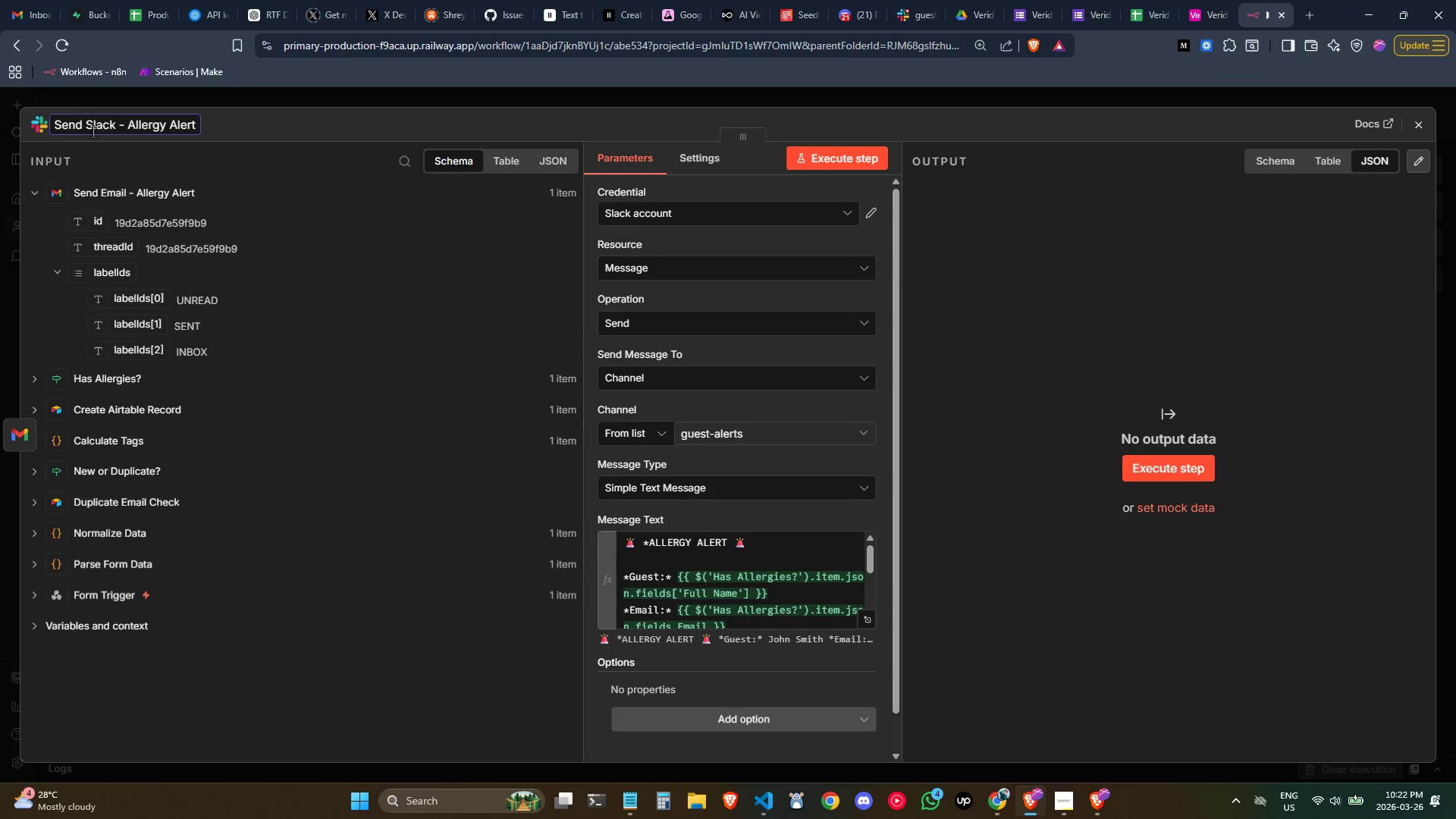 
left_click([1423, 124])
 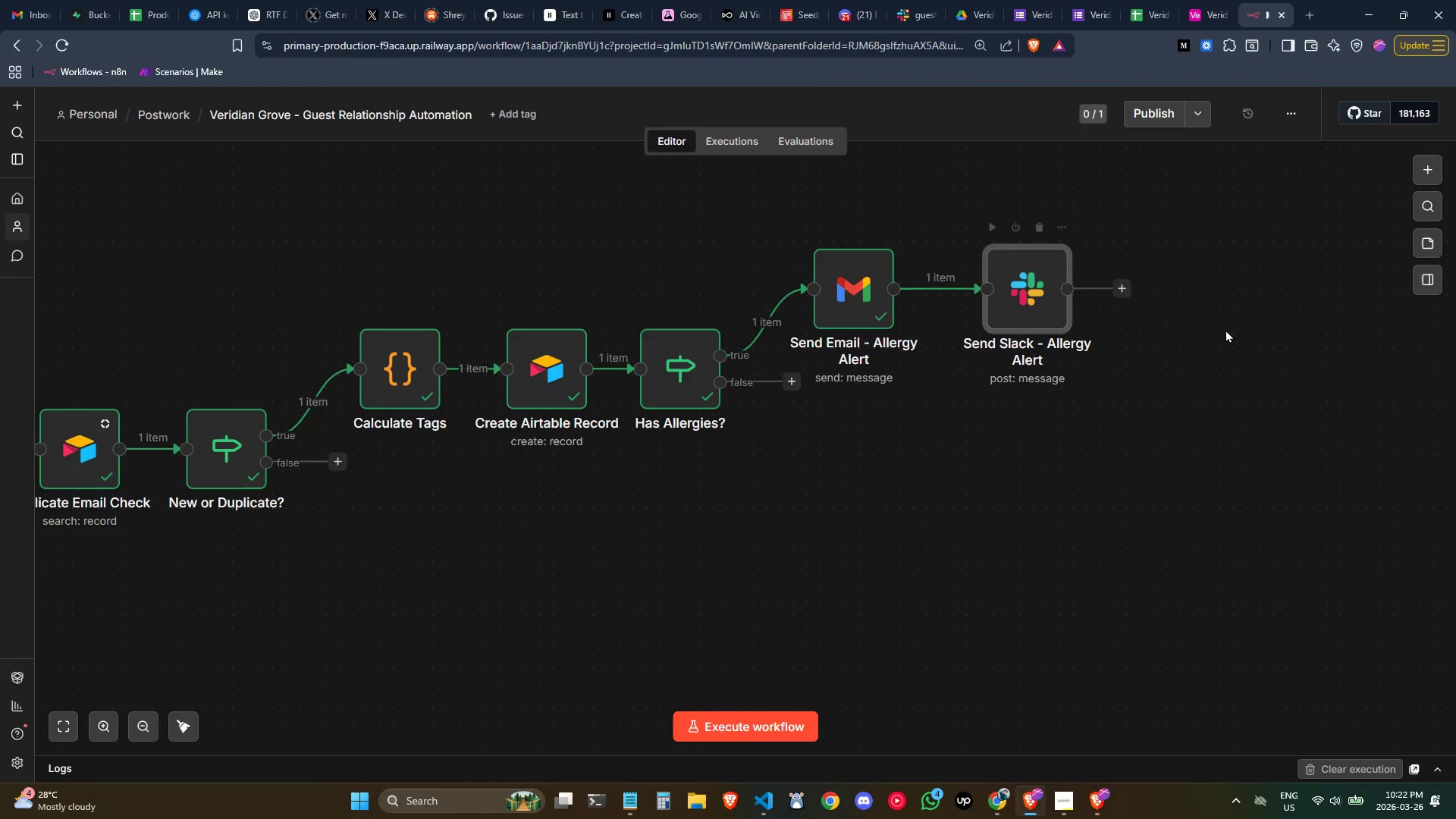 
double_click([1036, 306])
 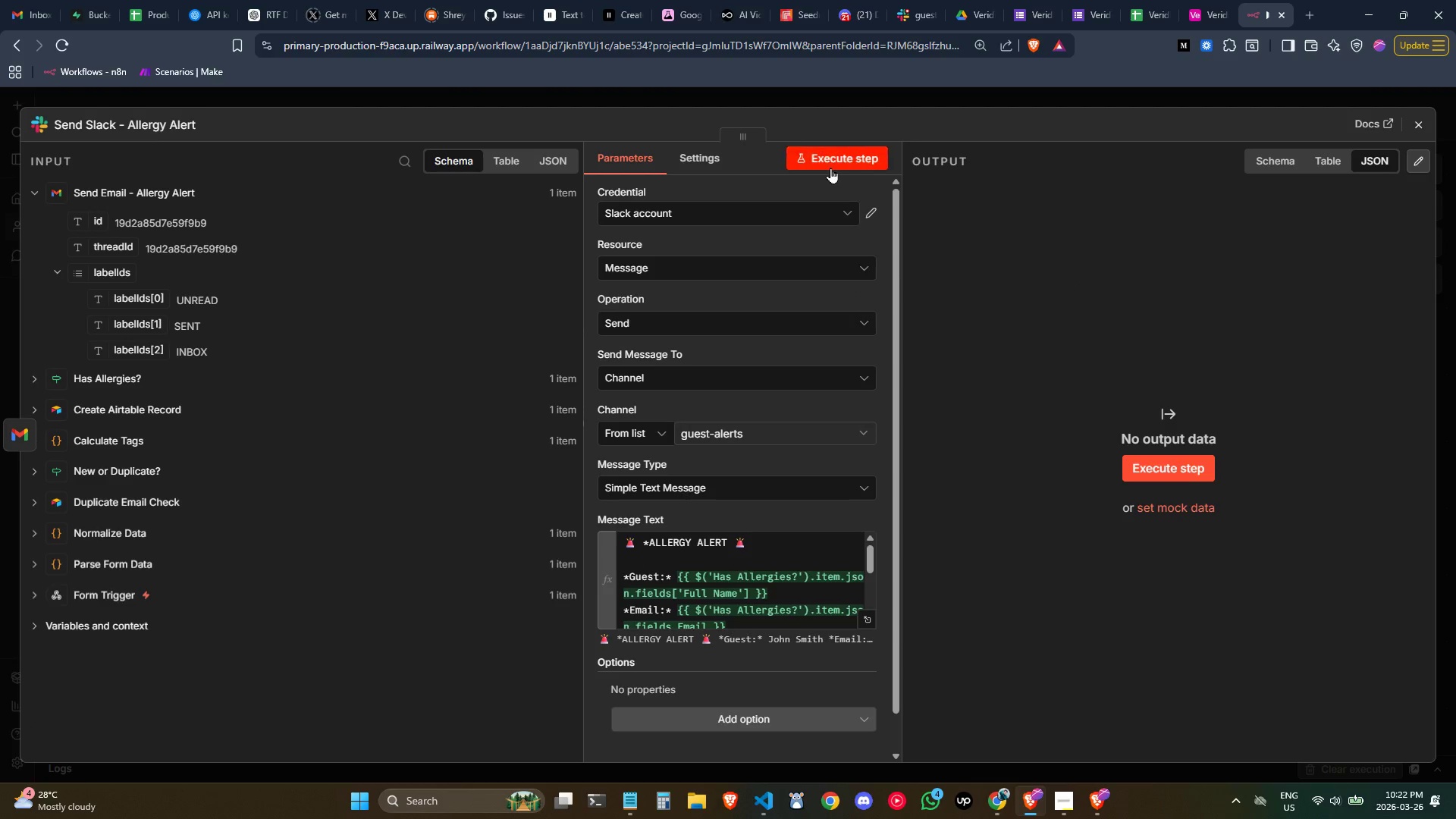 
left_click([831, 158])
 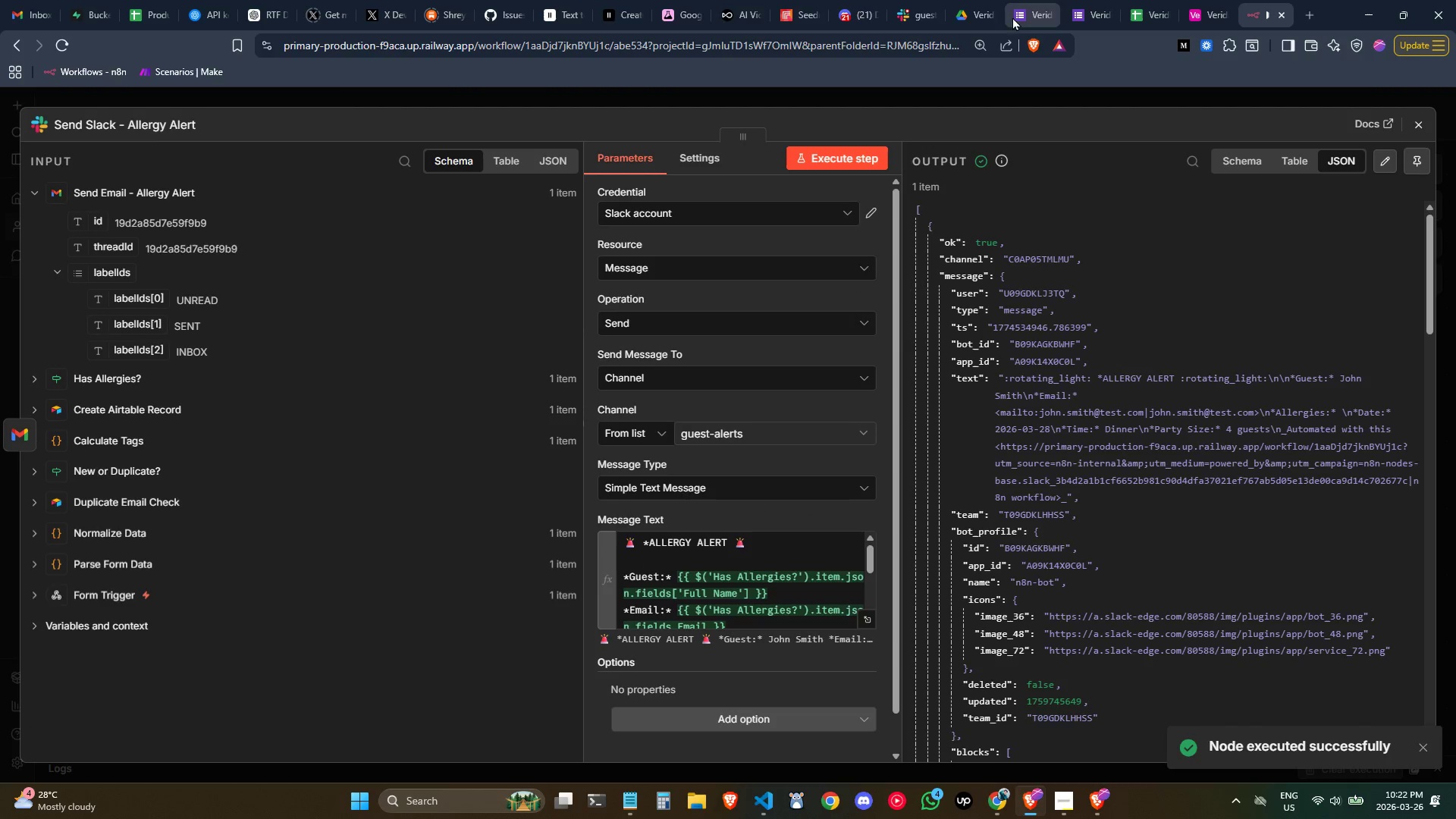 
left_click([919, 2])
 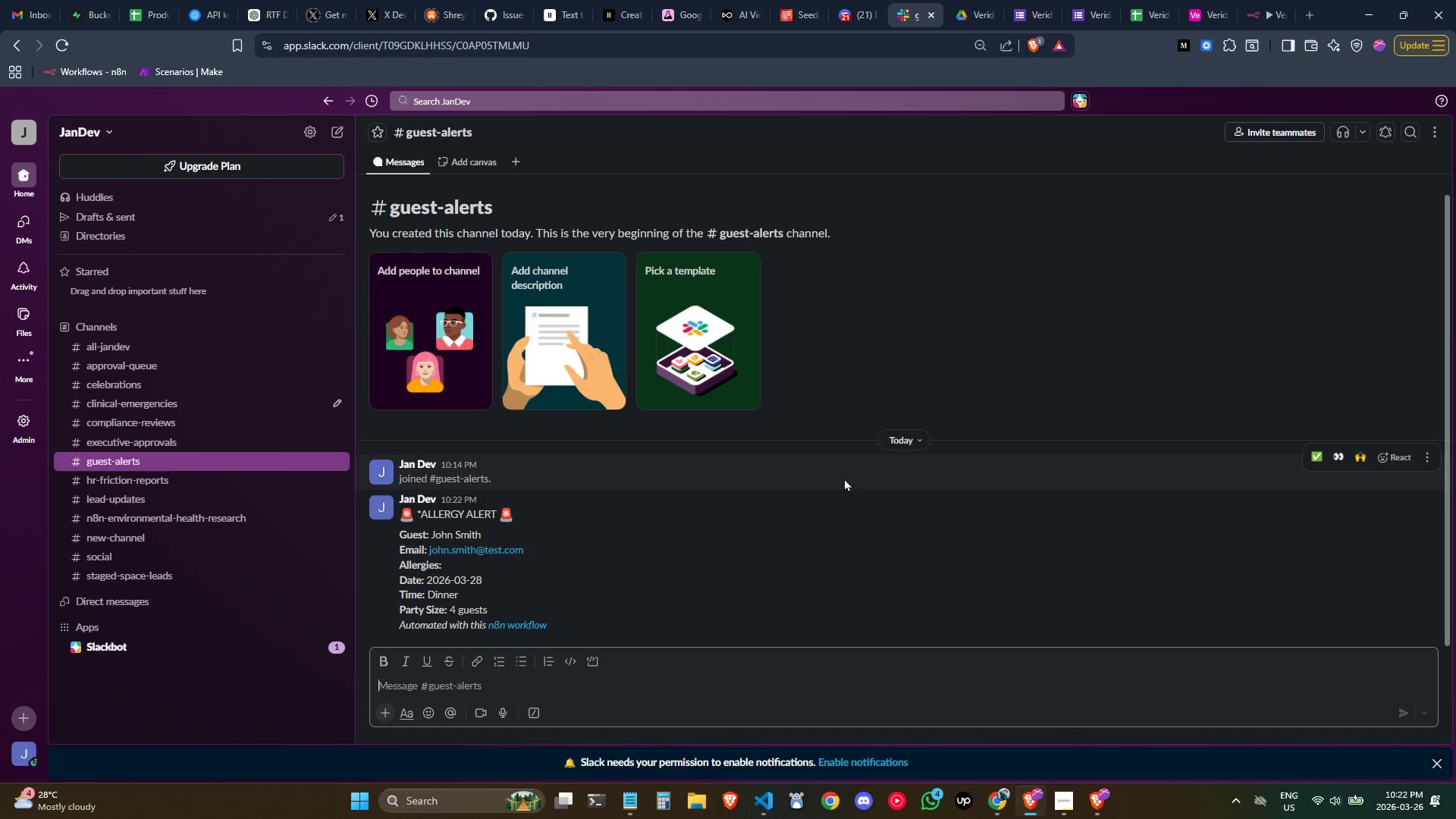 
wait(13.56)
 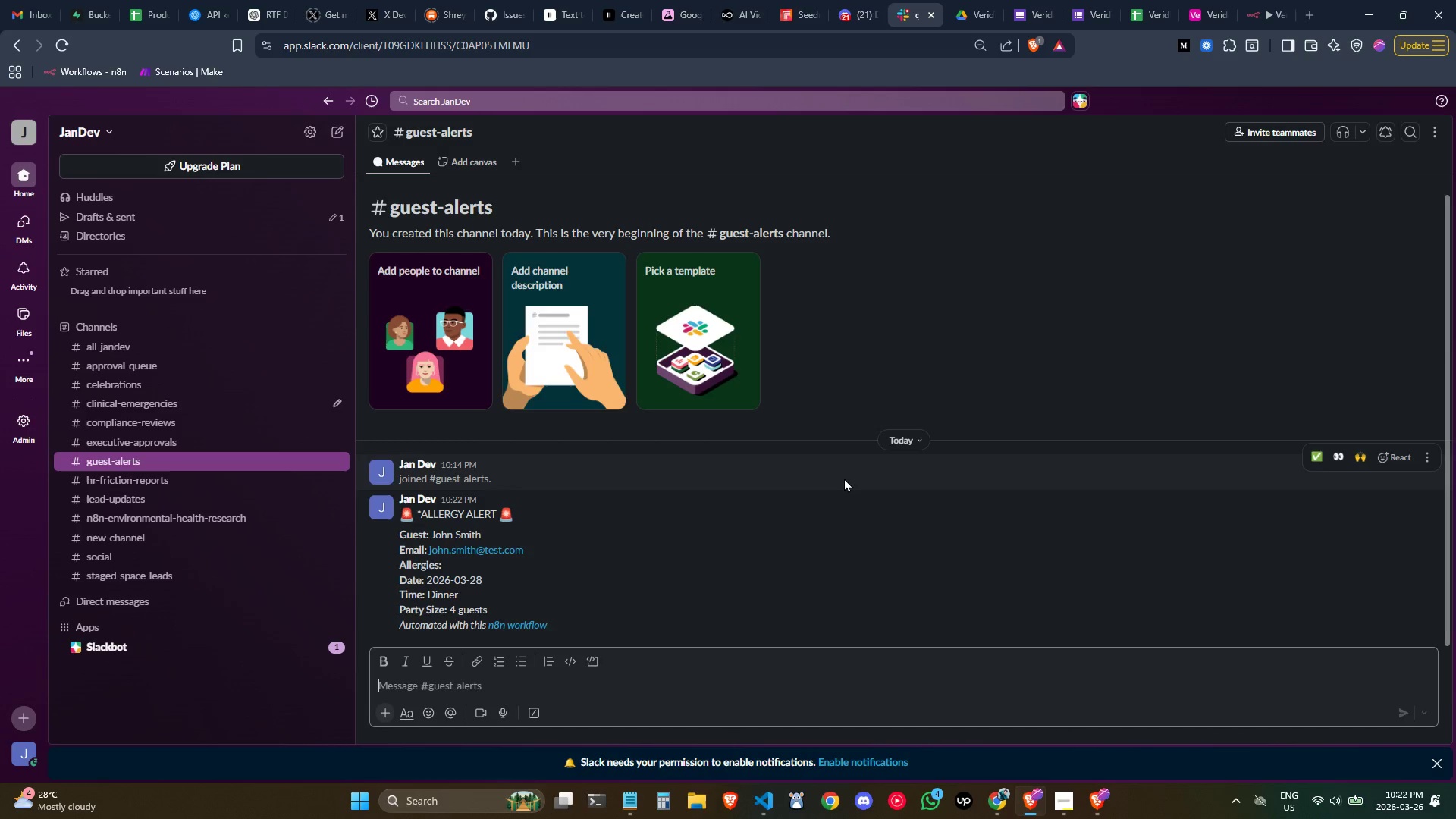 
left_click([1262, 0])
 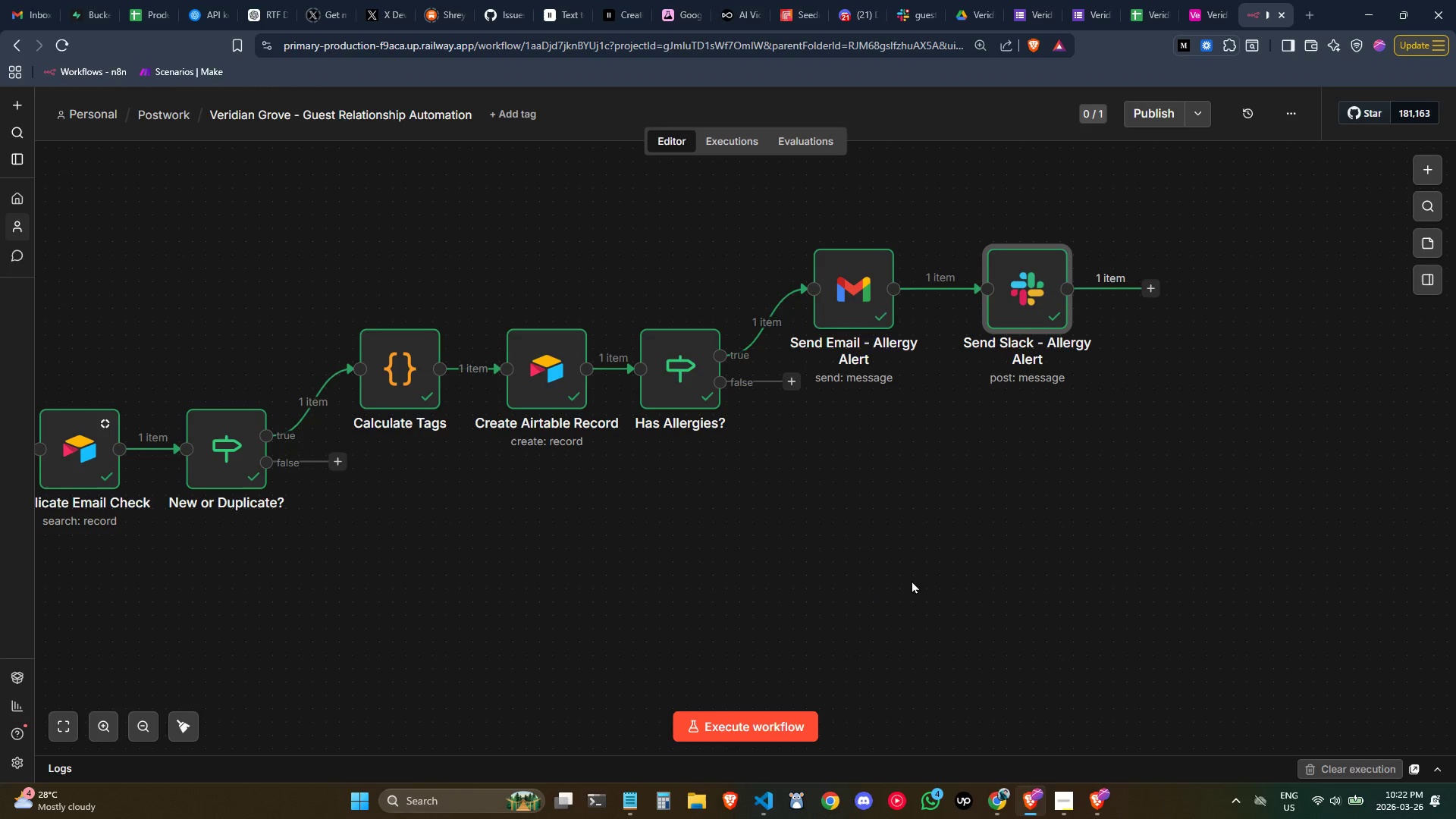 
left_click_drag(start_coordinate=[1023, 306], to_coordinate=[994, 305])
 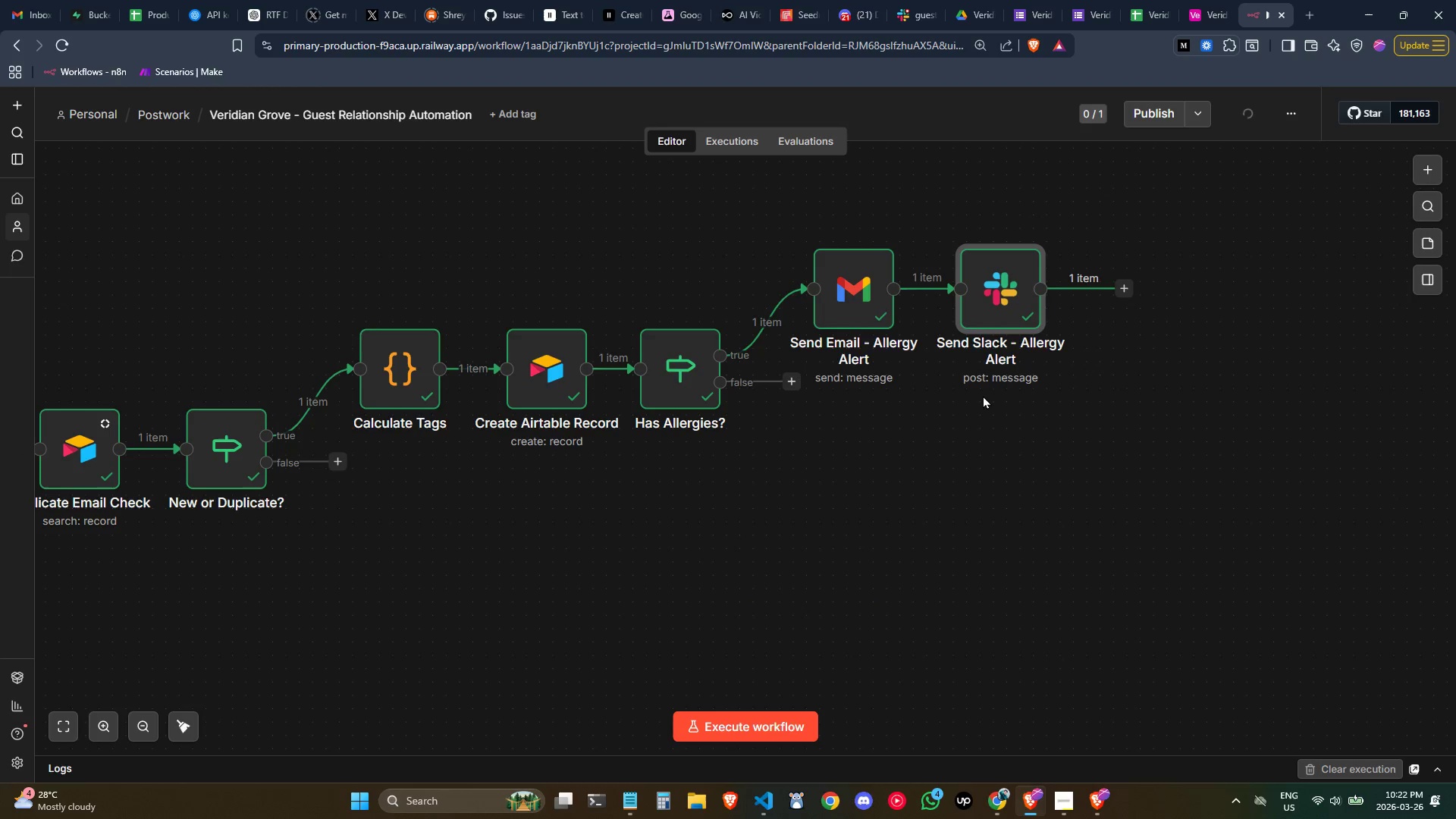 
left_click([914, 478])
 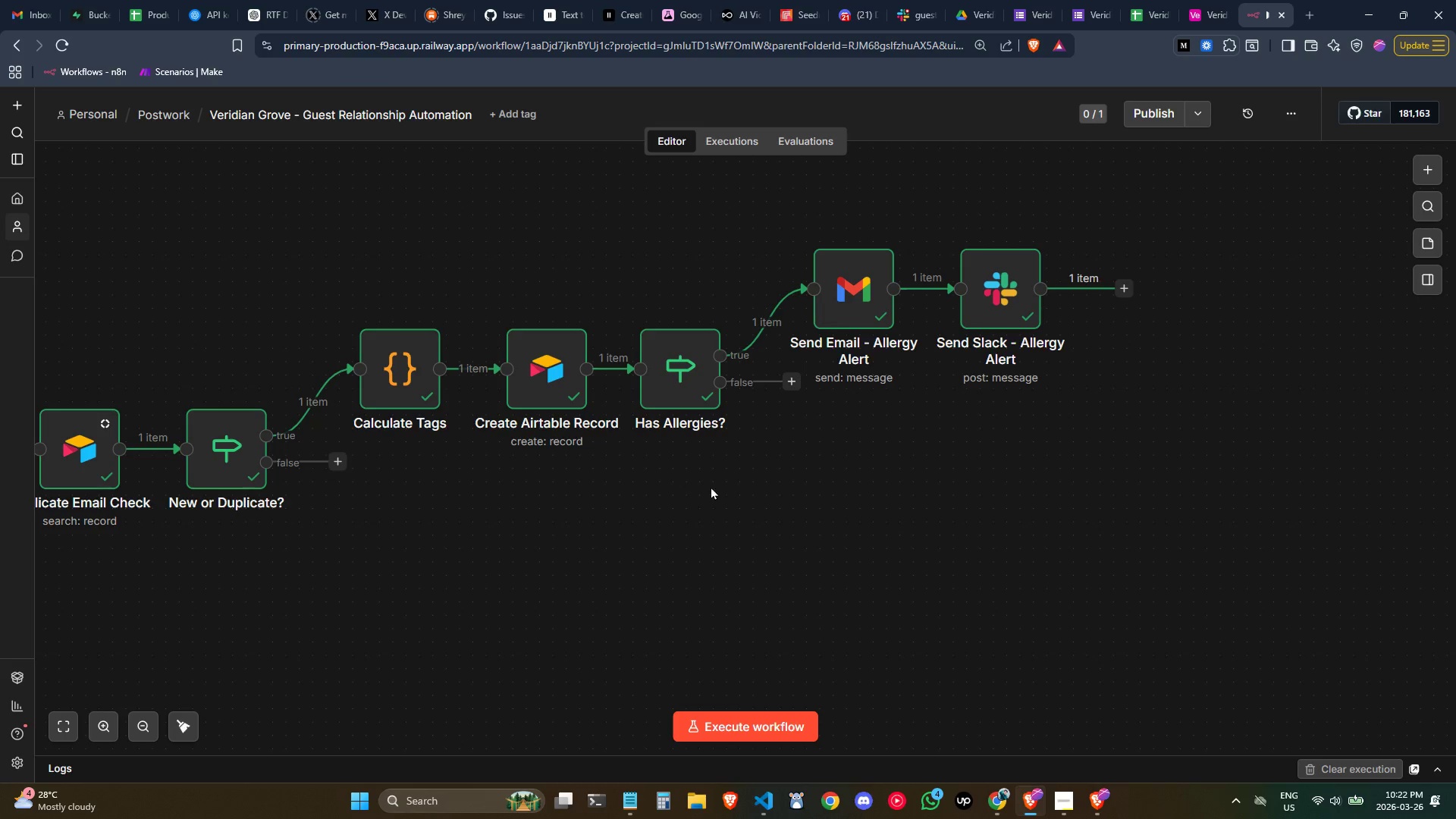 
wait(10.86)
 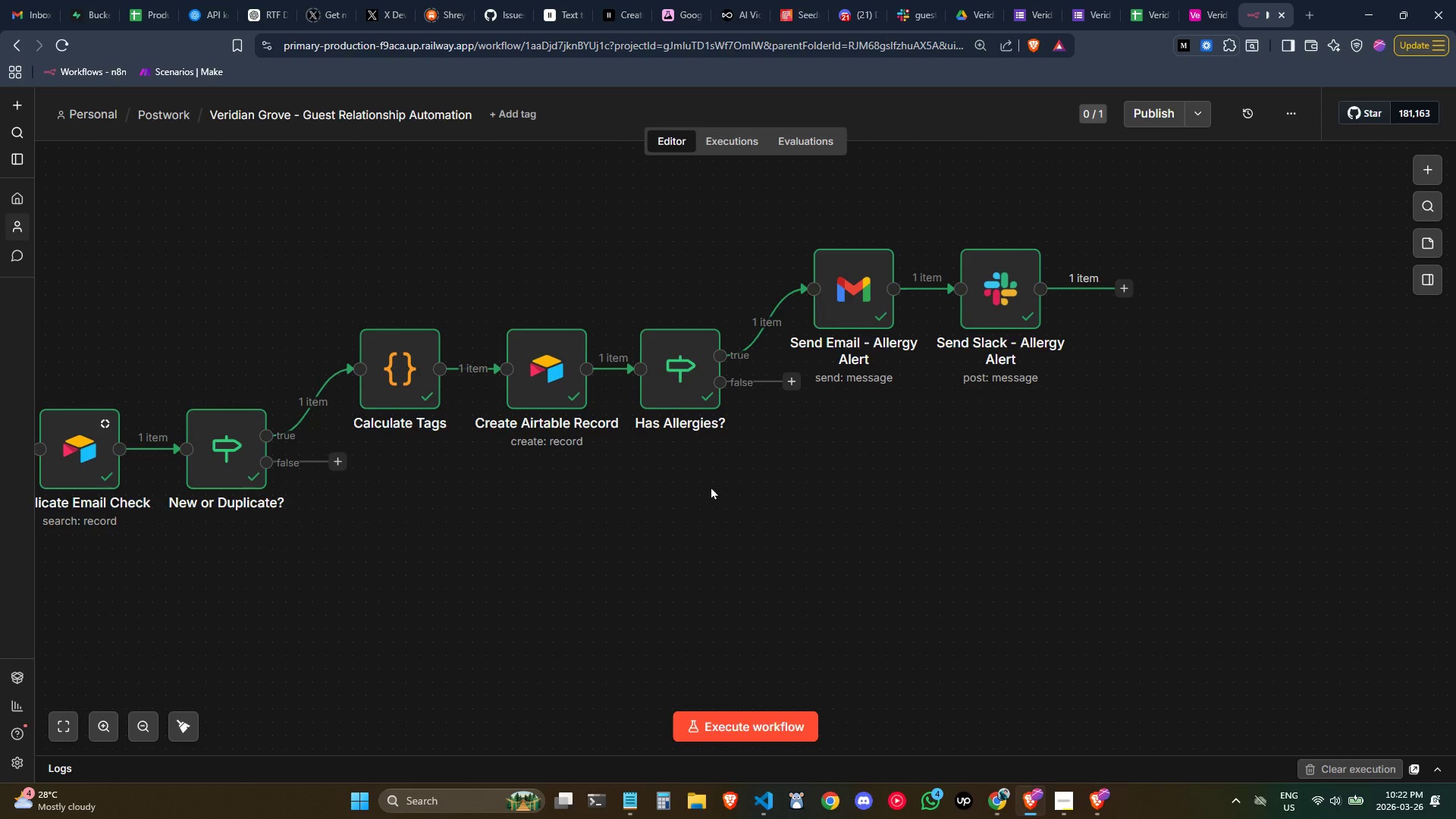 
left_click_drag(start_coordinate=[989, 351], to_coordinate=[999, 298])
 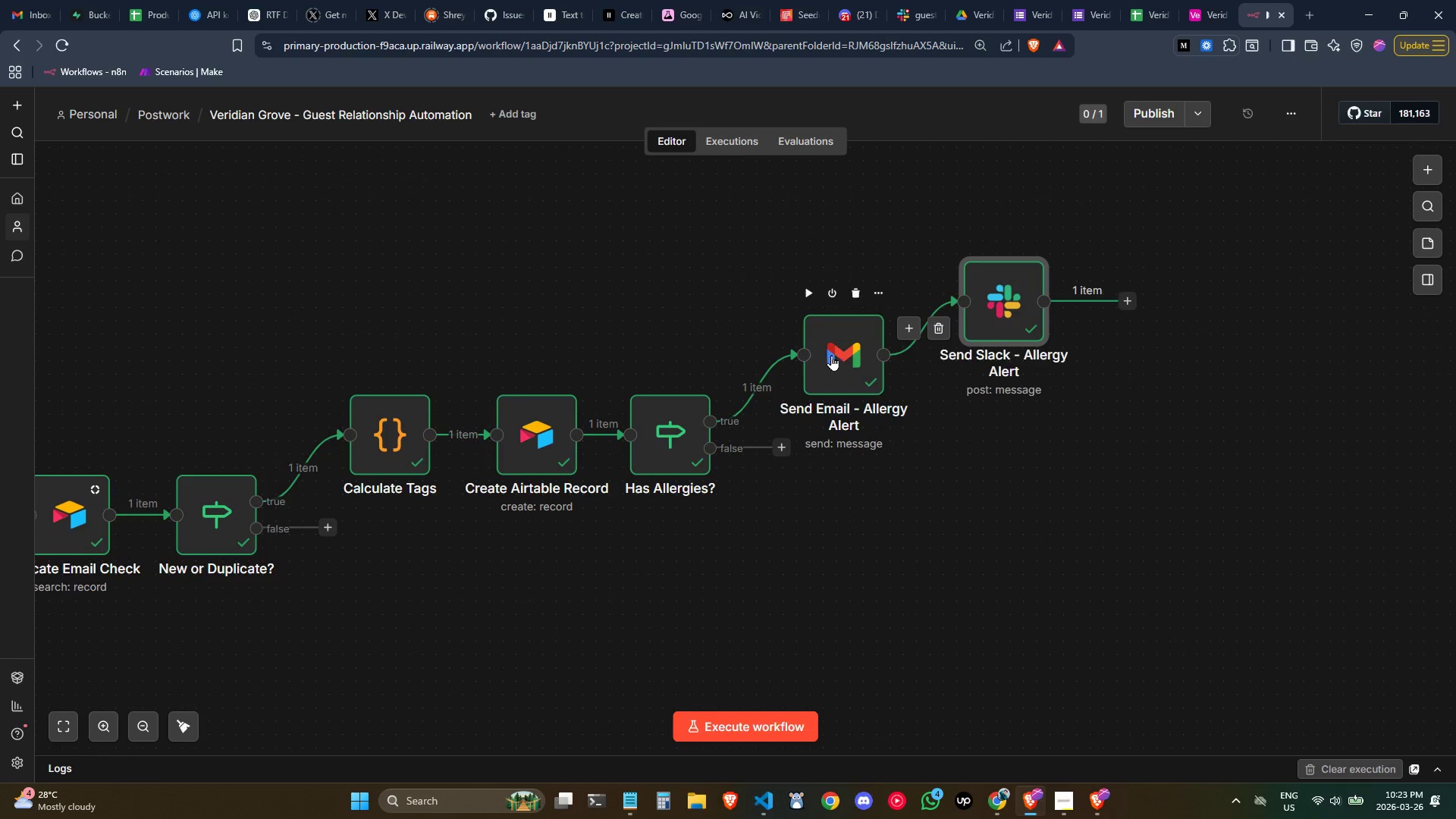 
left_click_drag(start_coordinate=[832, 354], to_coordinate=[844, 298])
 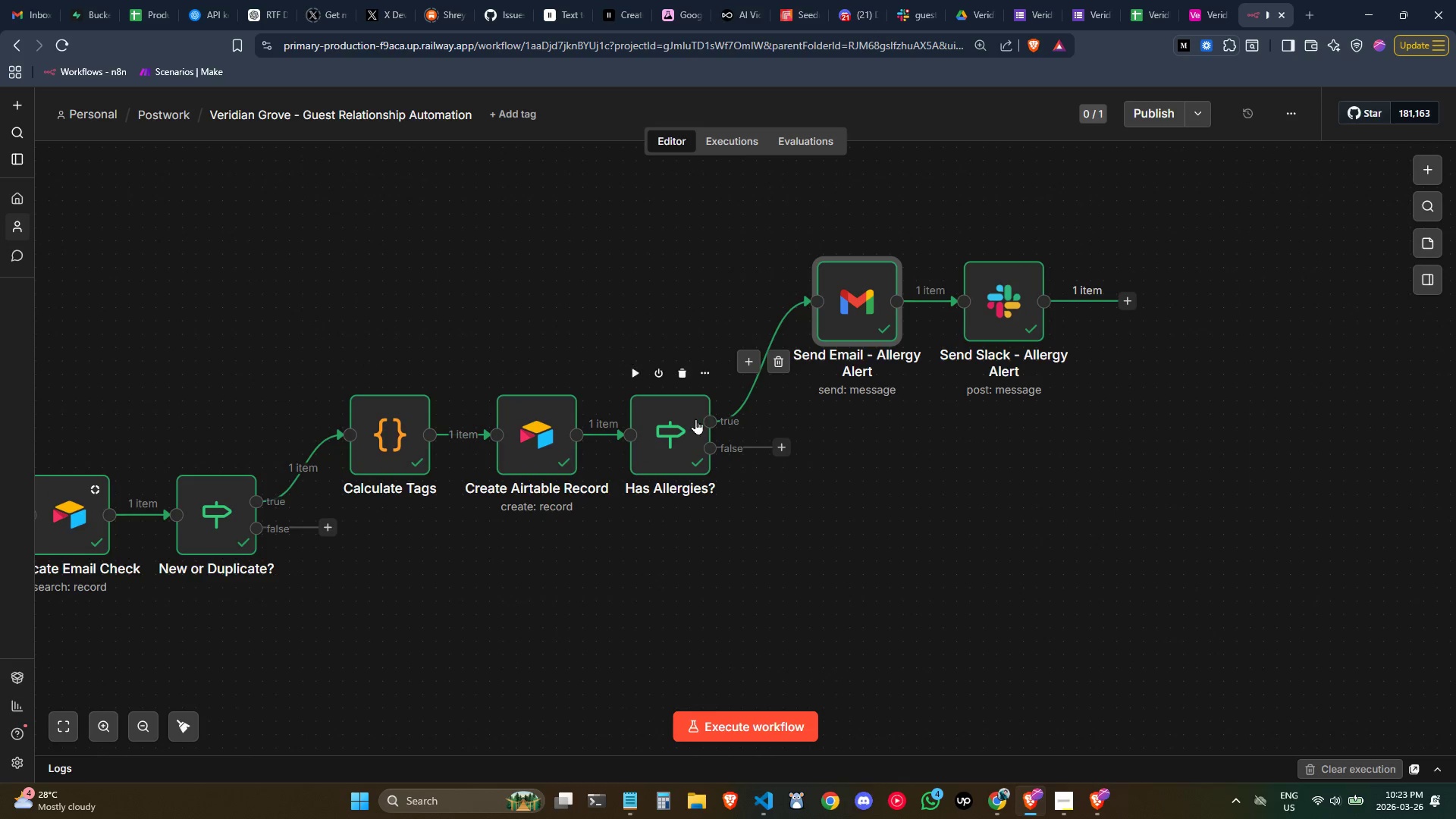 
left_click_drag(start_coordinate=[689, 422], to_coordinate=[698, 302])
 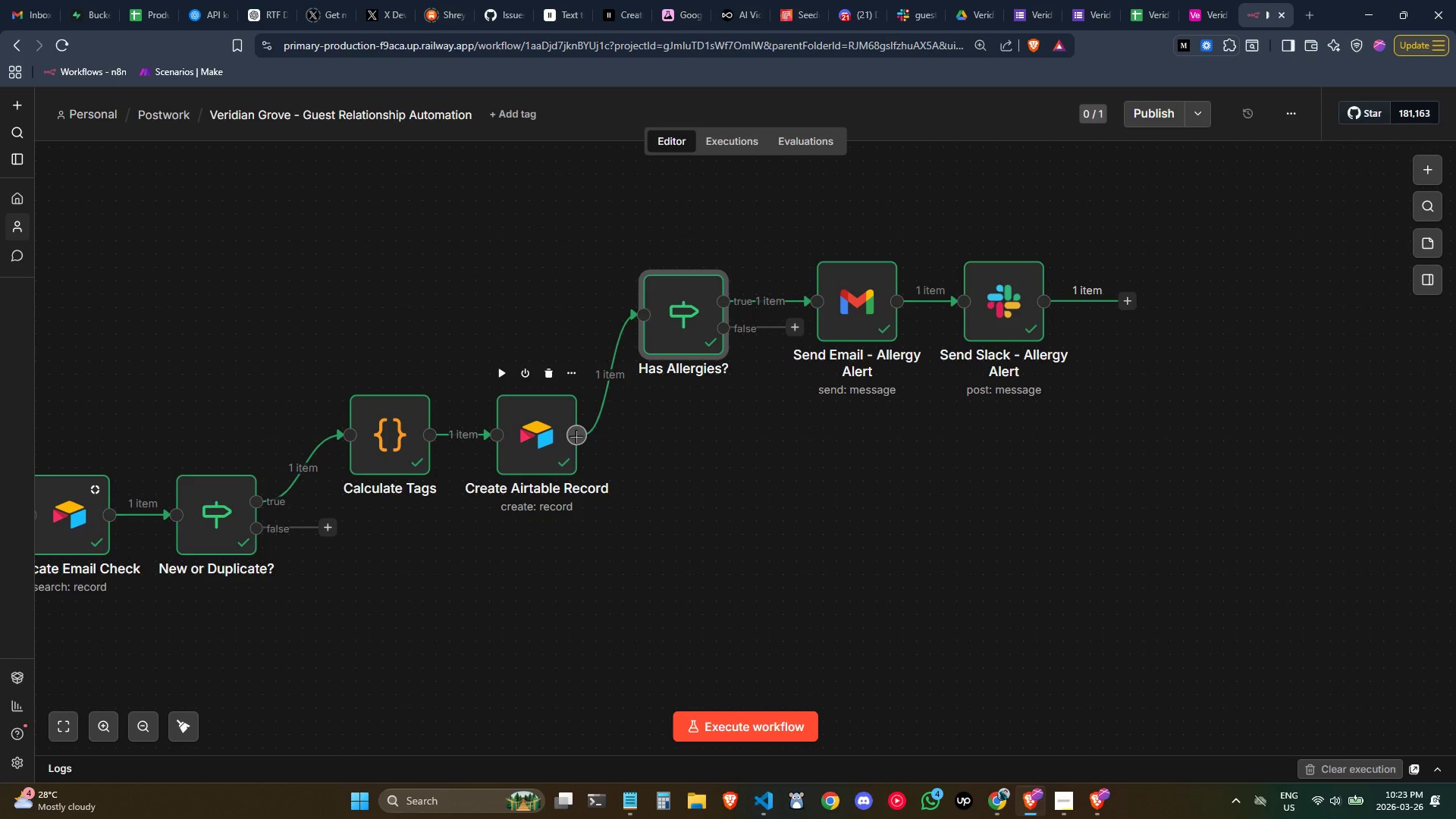 
left_click([576, 436])
 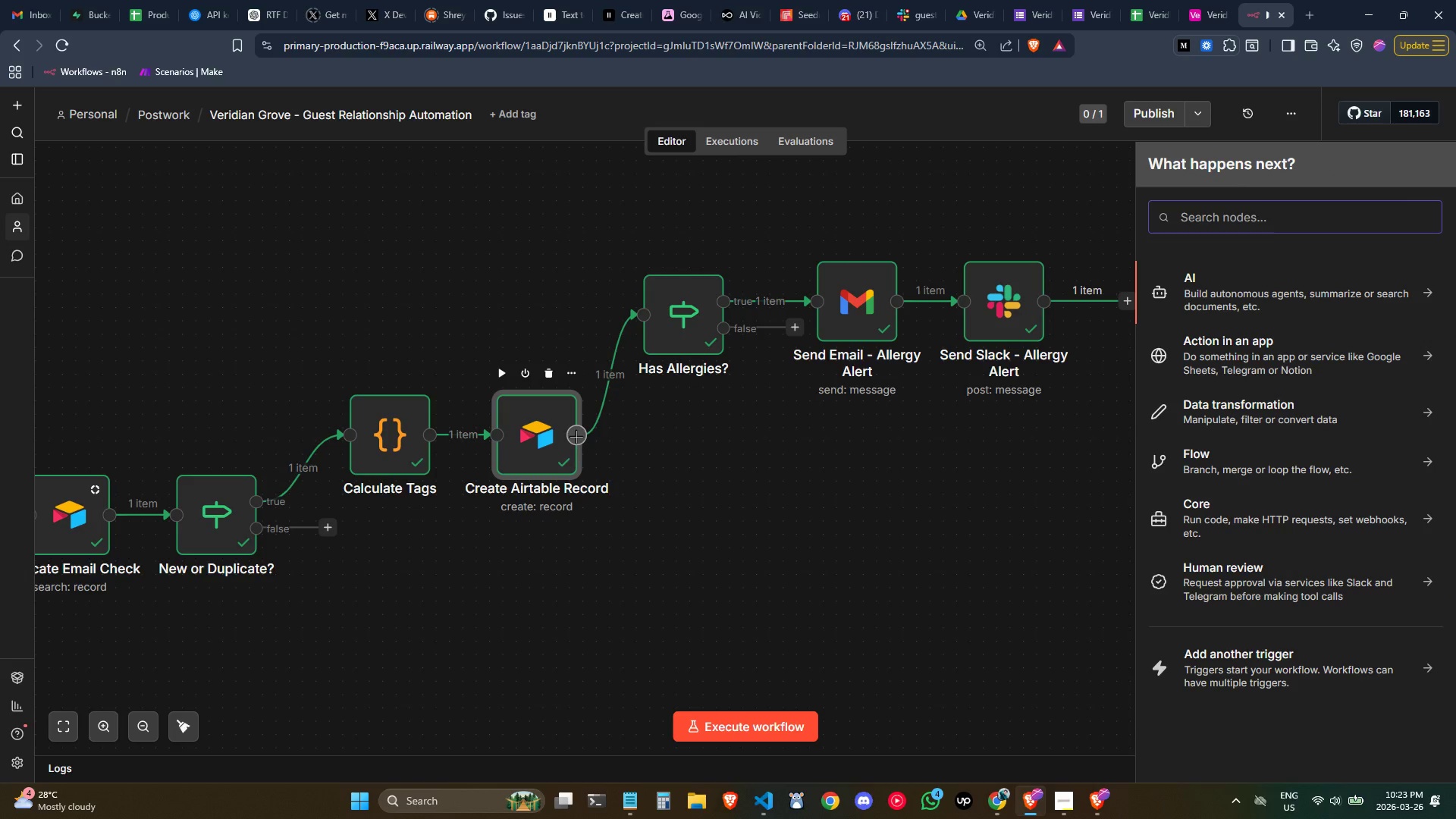 
wait(5.59)
 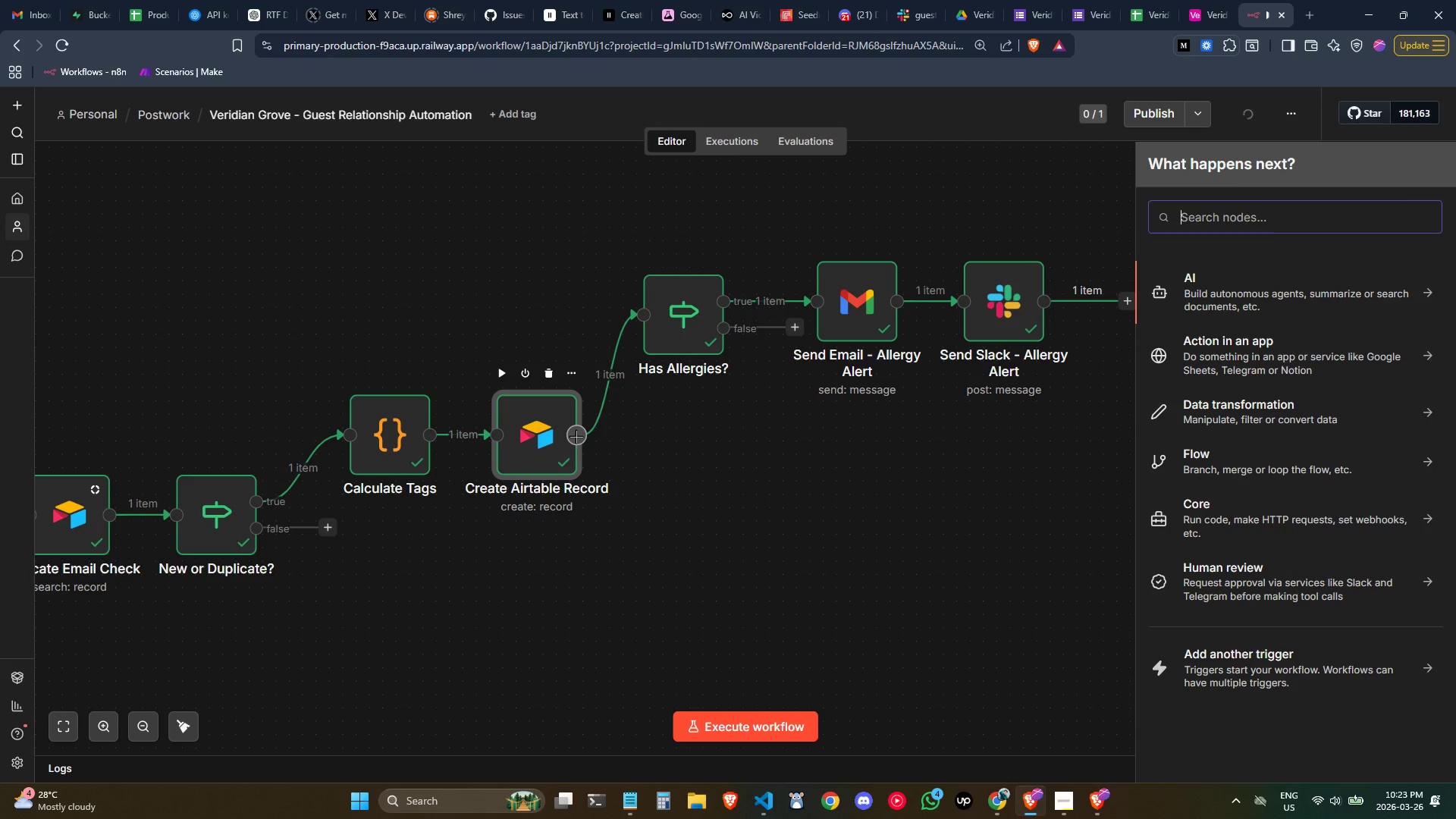 
key(Control+ControlLeft)
 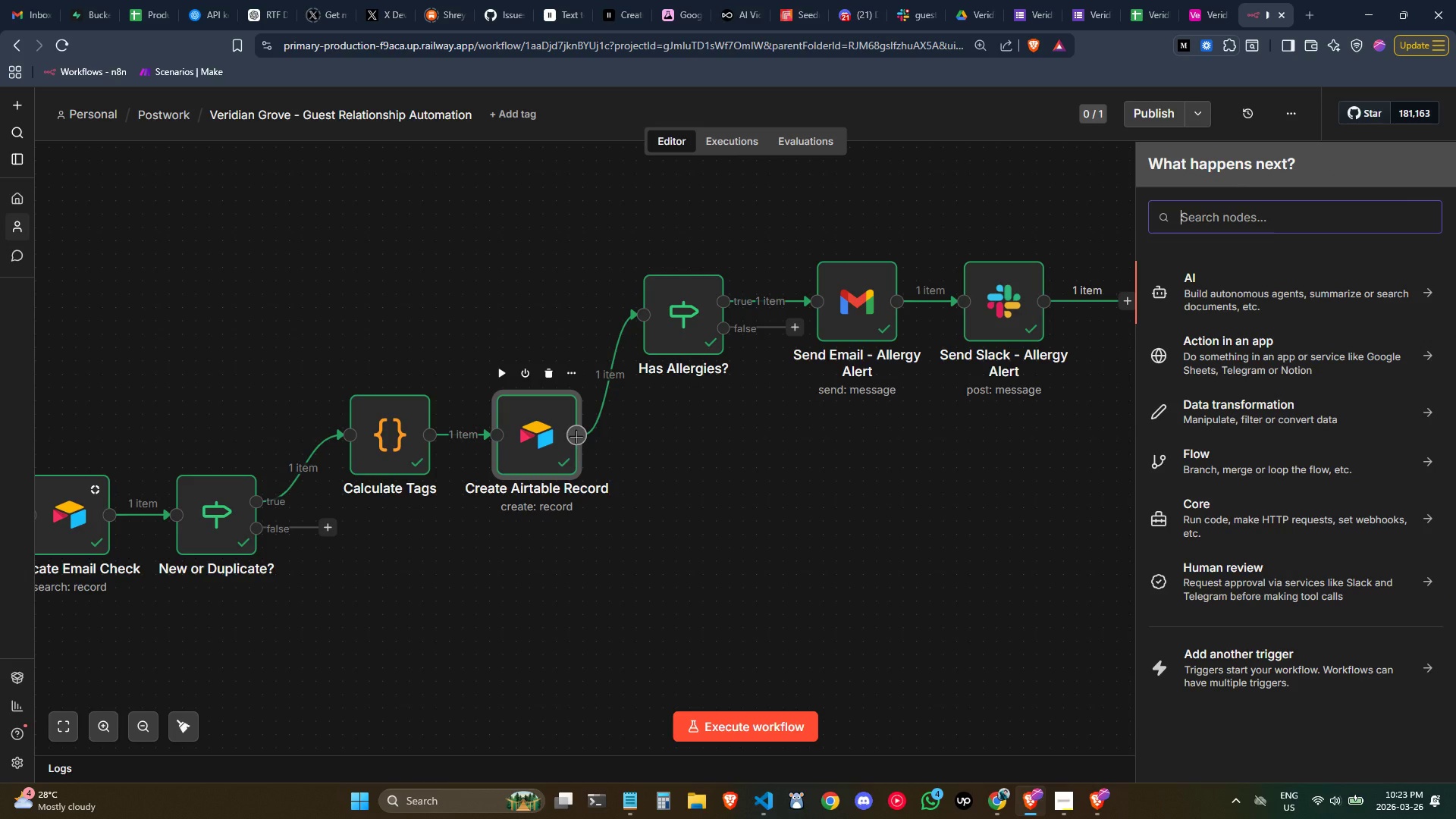 
type(if)
 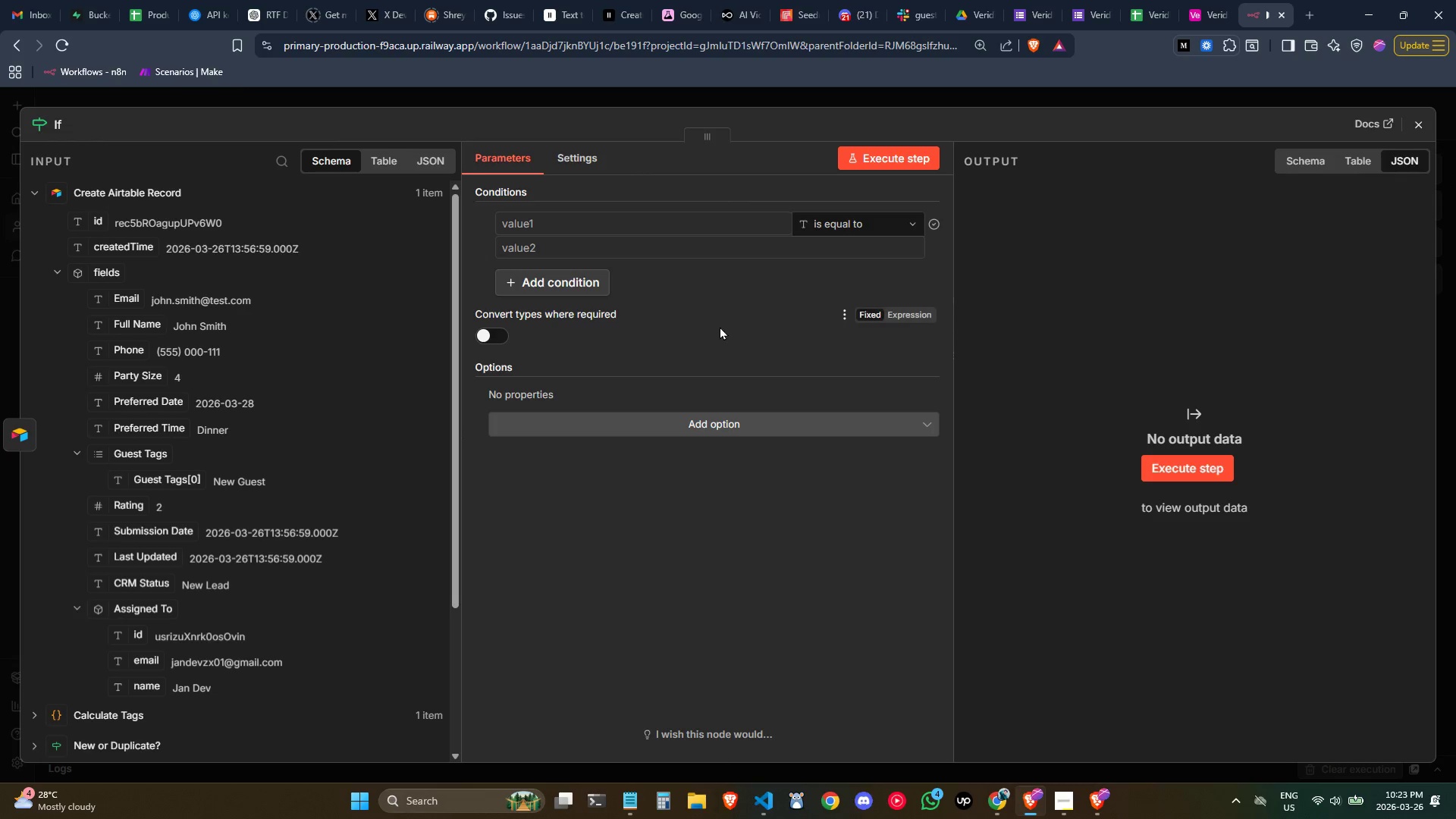 
left_click([1414, 125])
 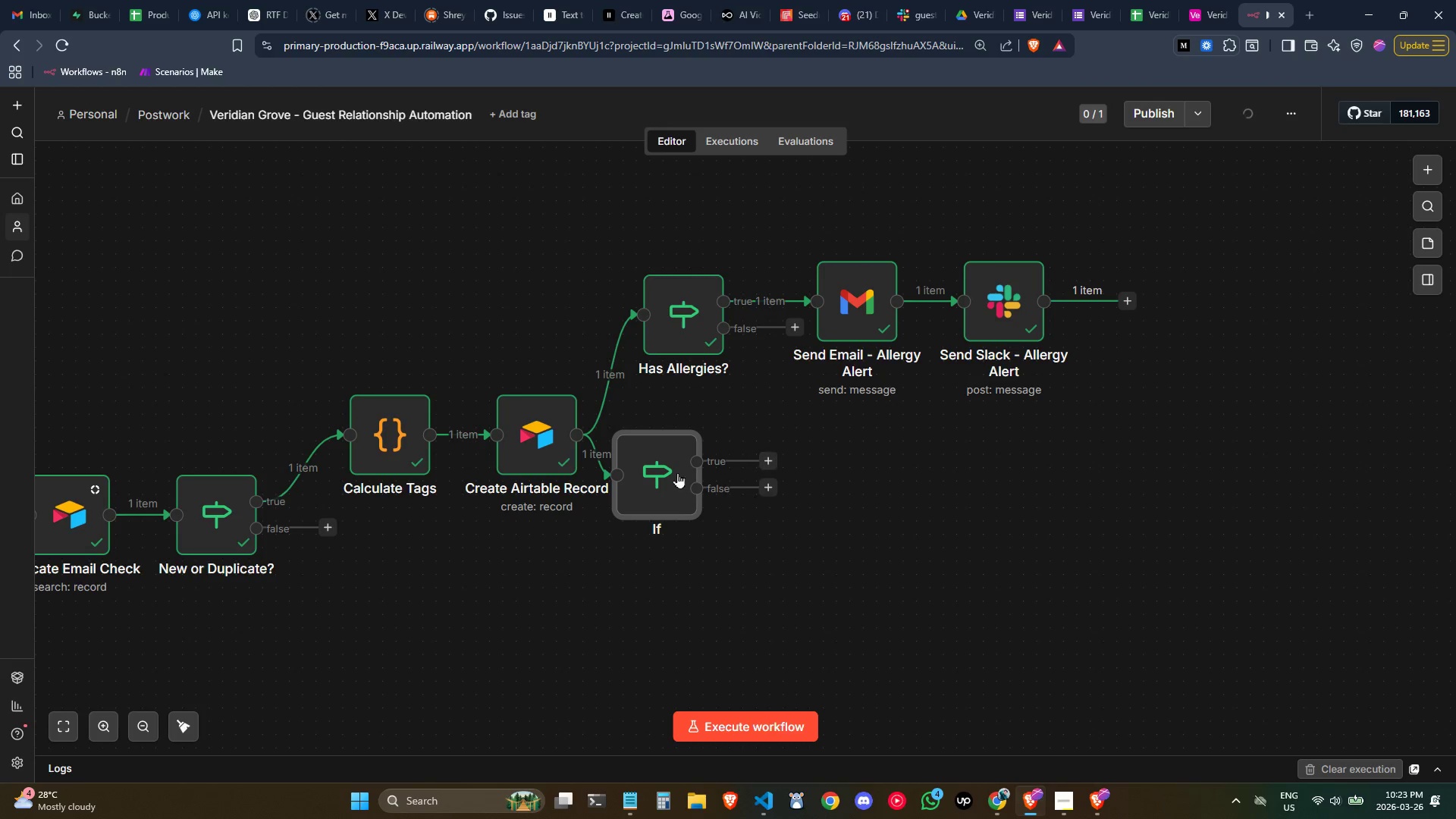 
left_click_drag(start_coordinate=[655, 471], to_coordinate=[698, 472])
 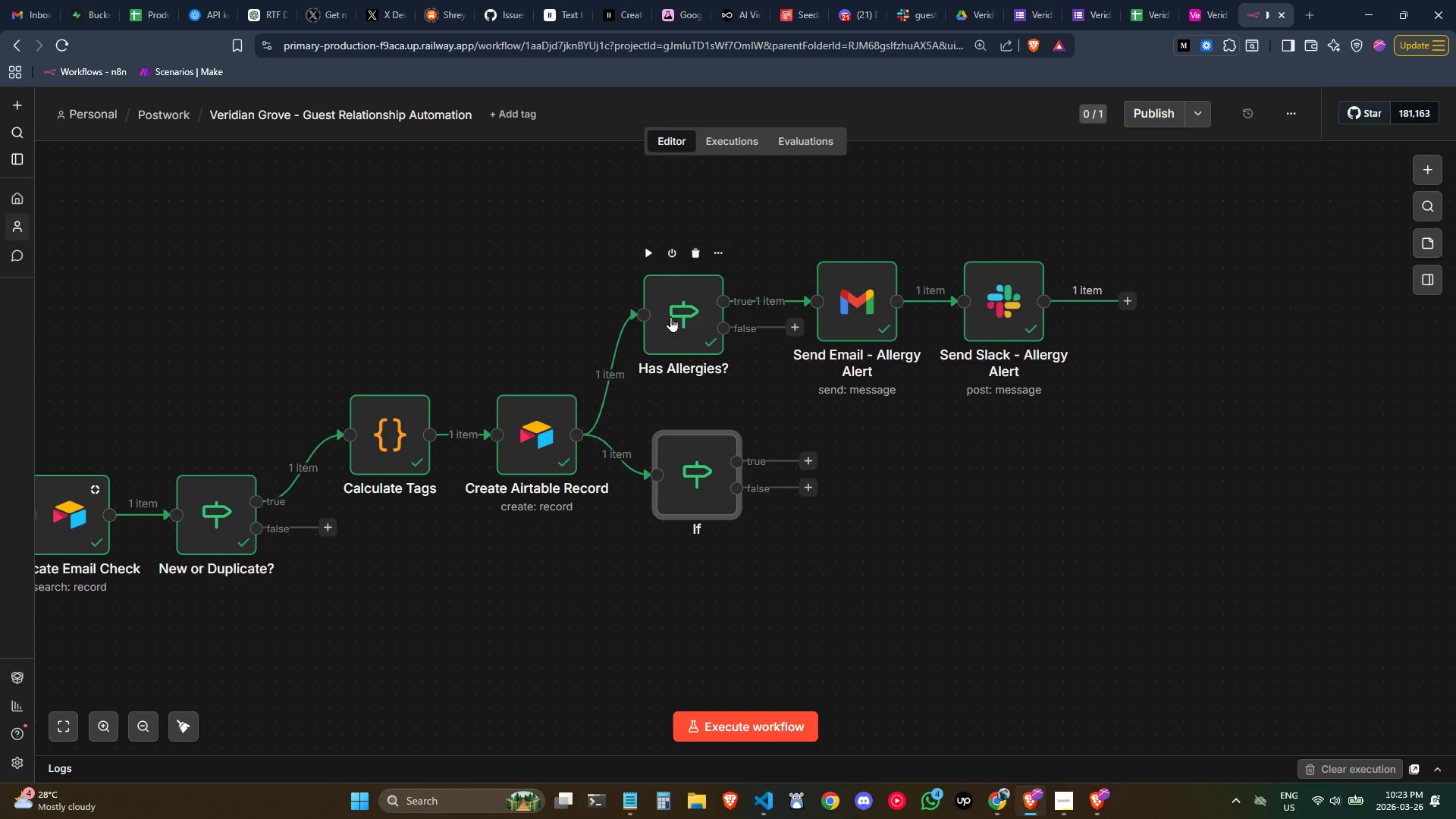 
left_click_drag(start_coordinate=[670, 315], to_coordinate=[693, 350])
 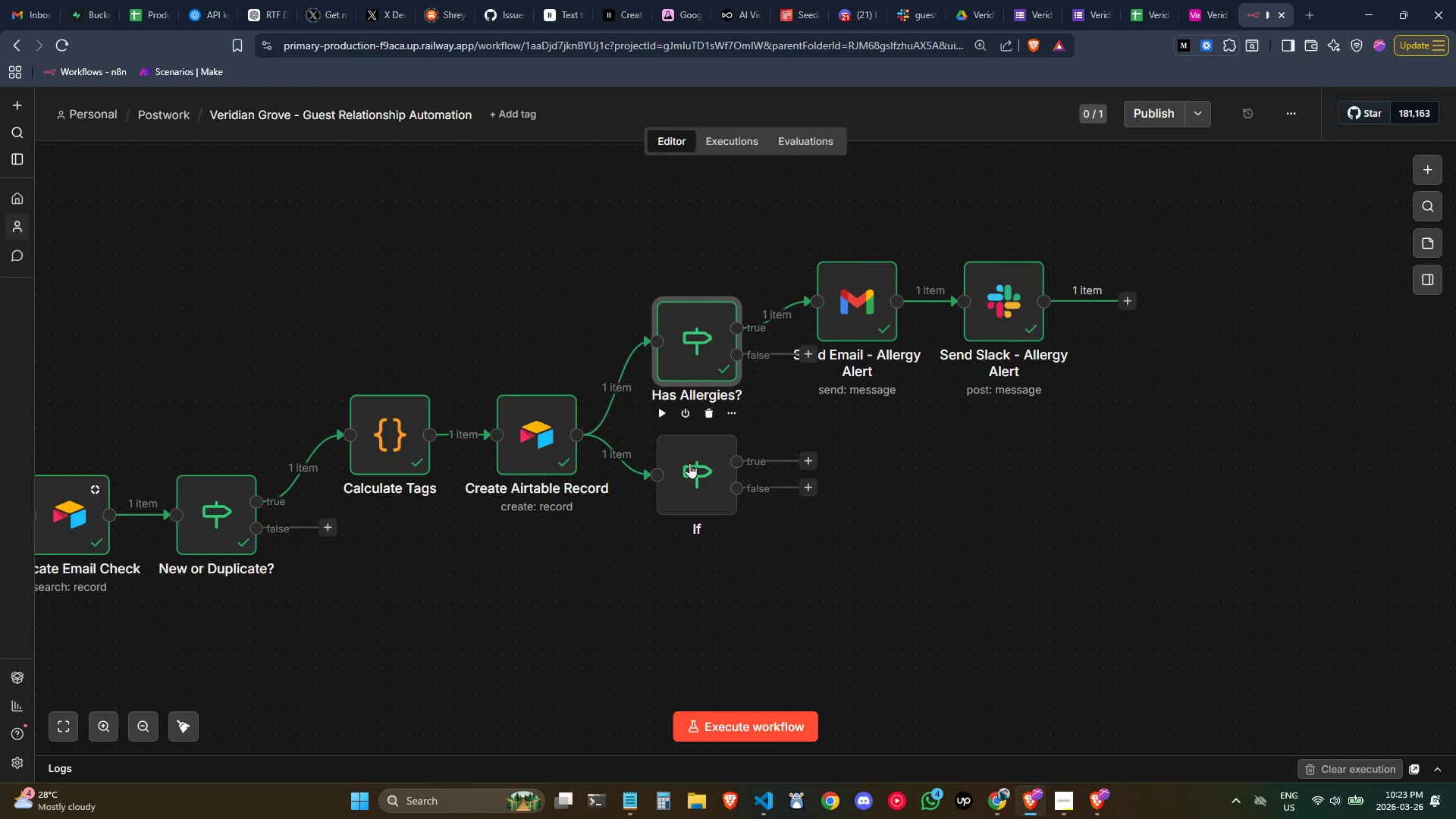 
left_click_drag(start_coordinate=[688, 463], to_coordinate=[676, 424])
 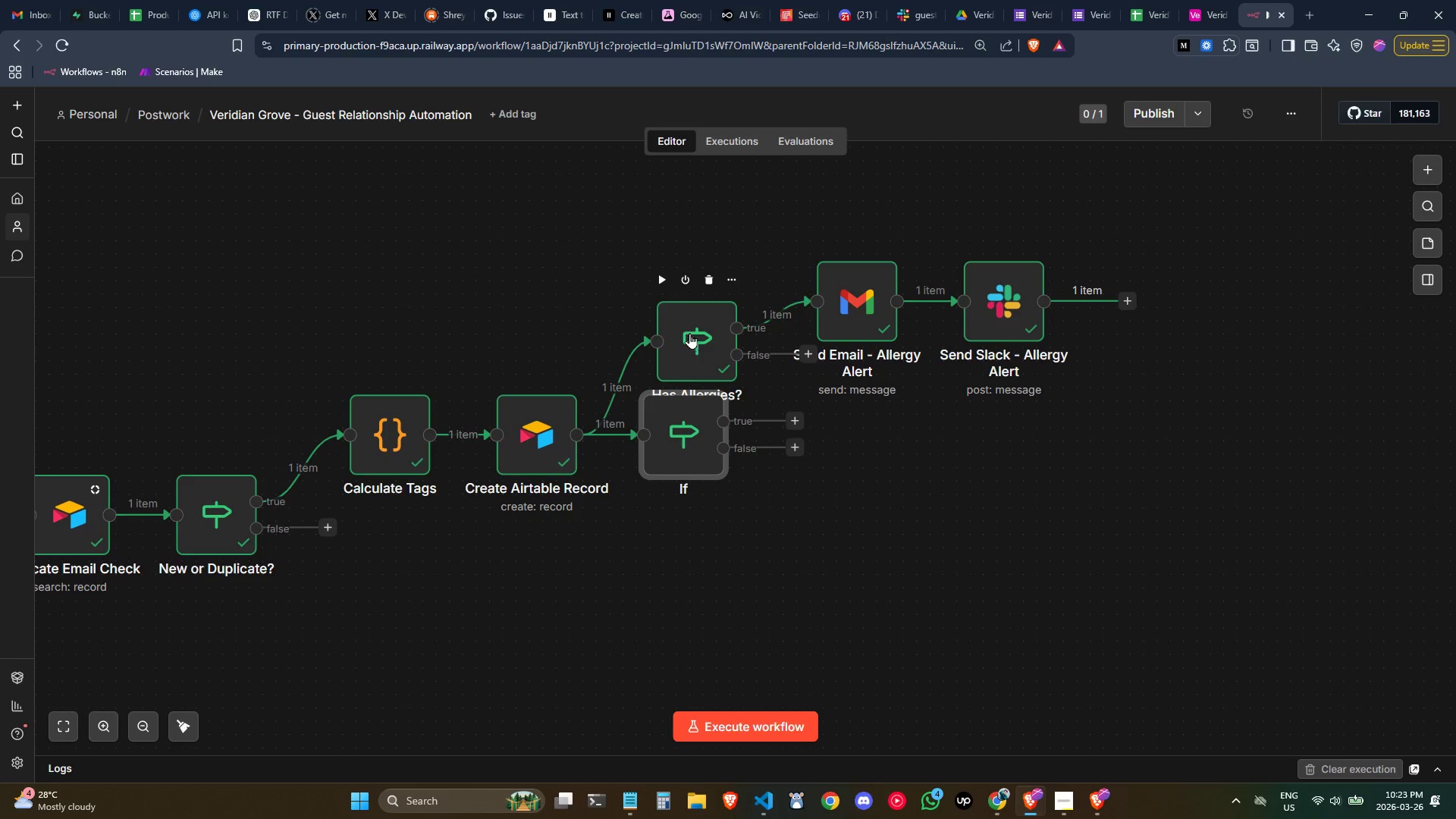 
left_click_drag(start_coordinate=[689, 331], to_coordinate=[679, 294])
 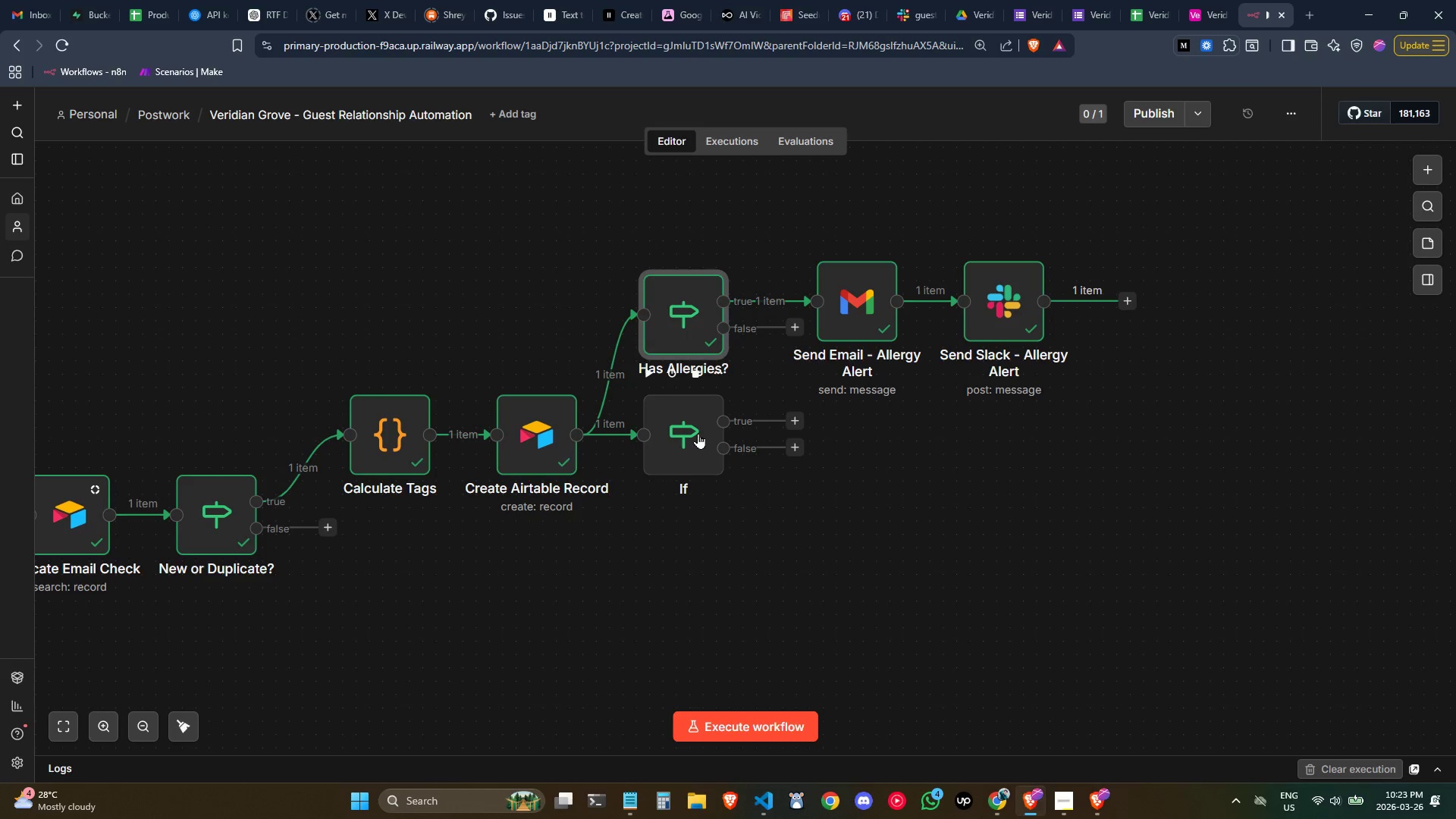 
double_click([698, 433])
 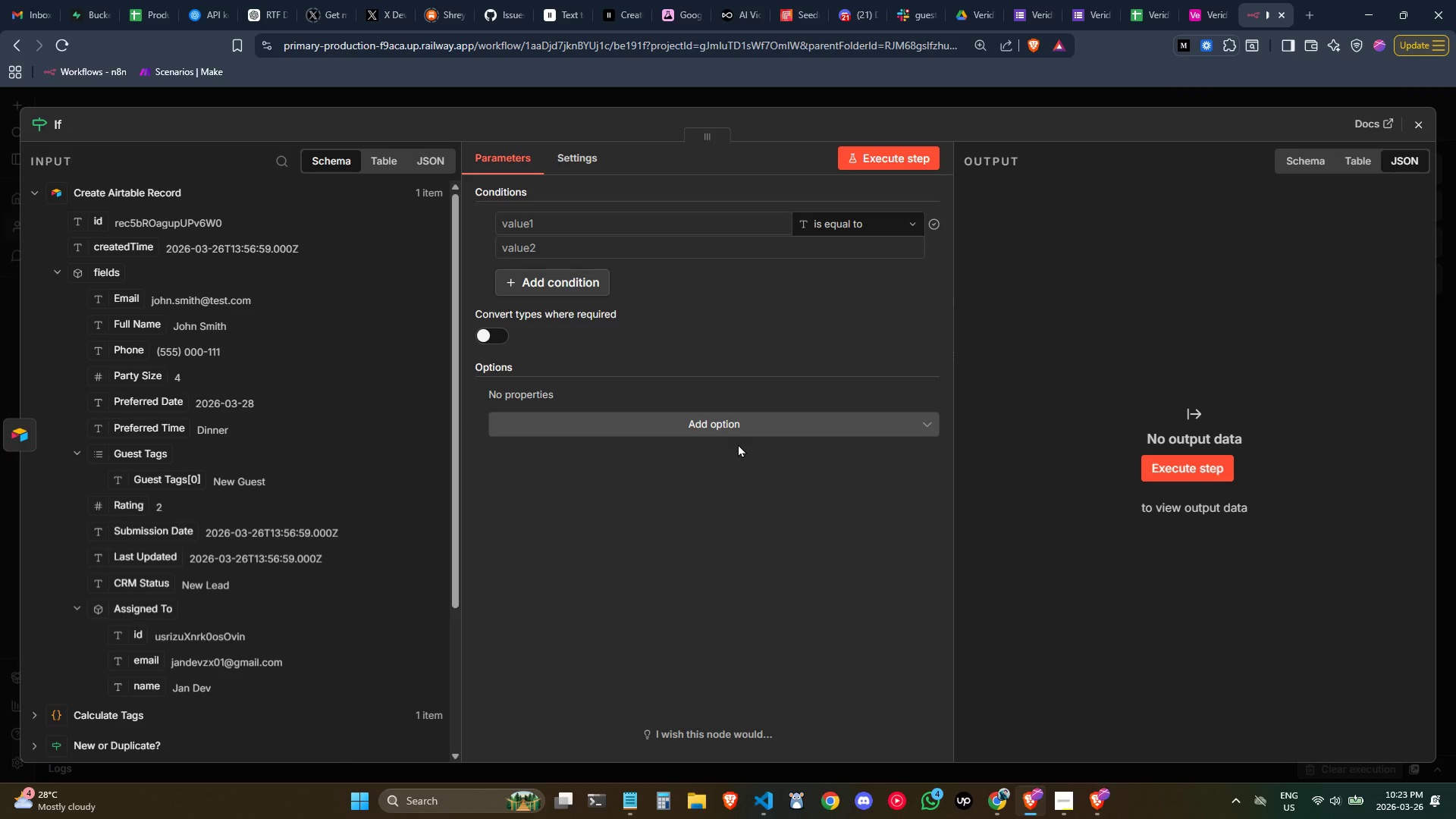 
wait(6.3)
 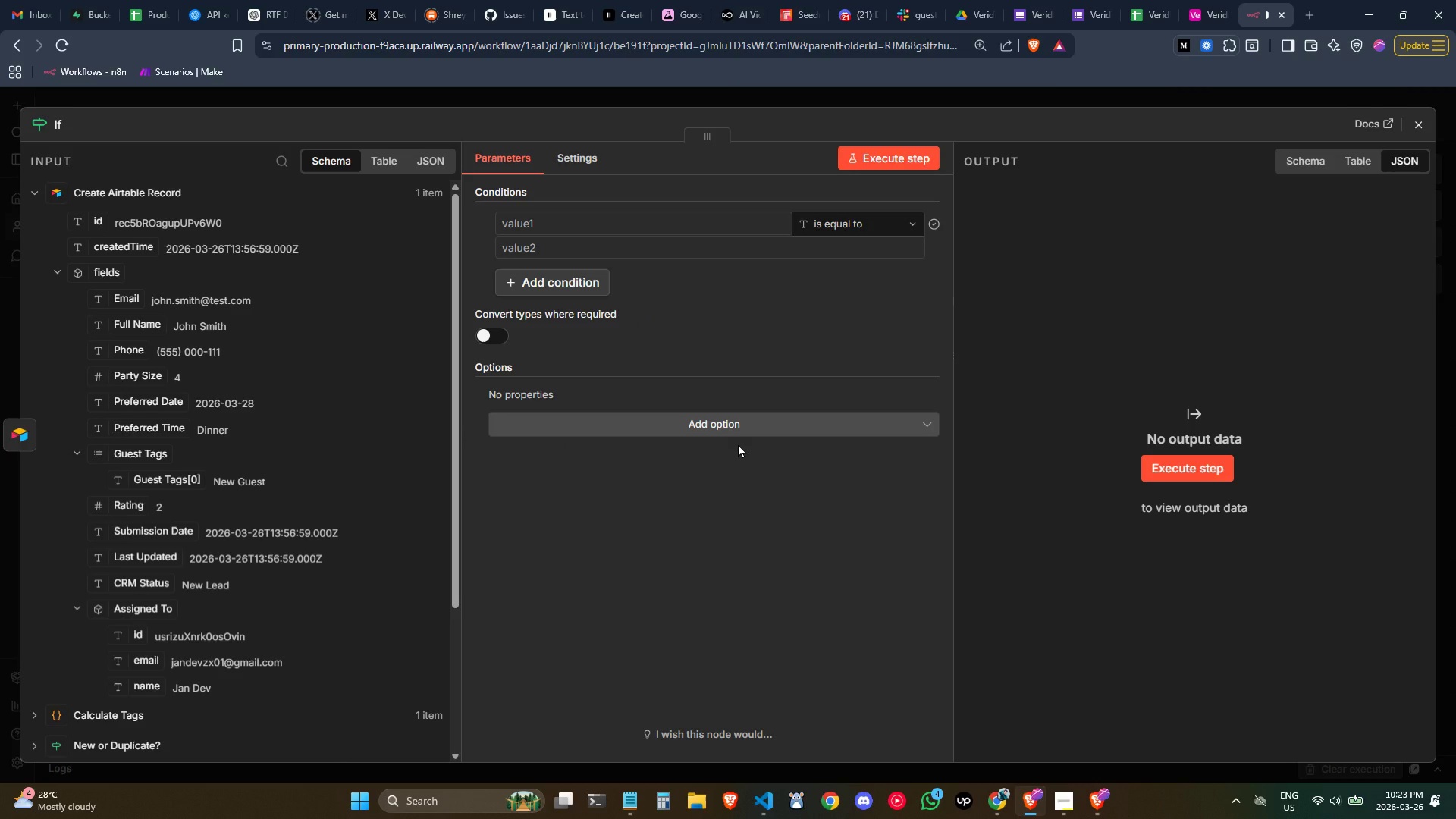 
left_click([1411, 130])
 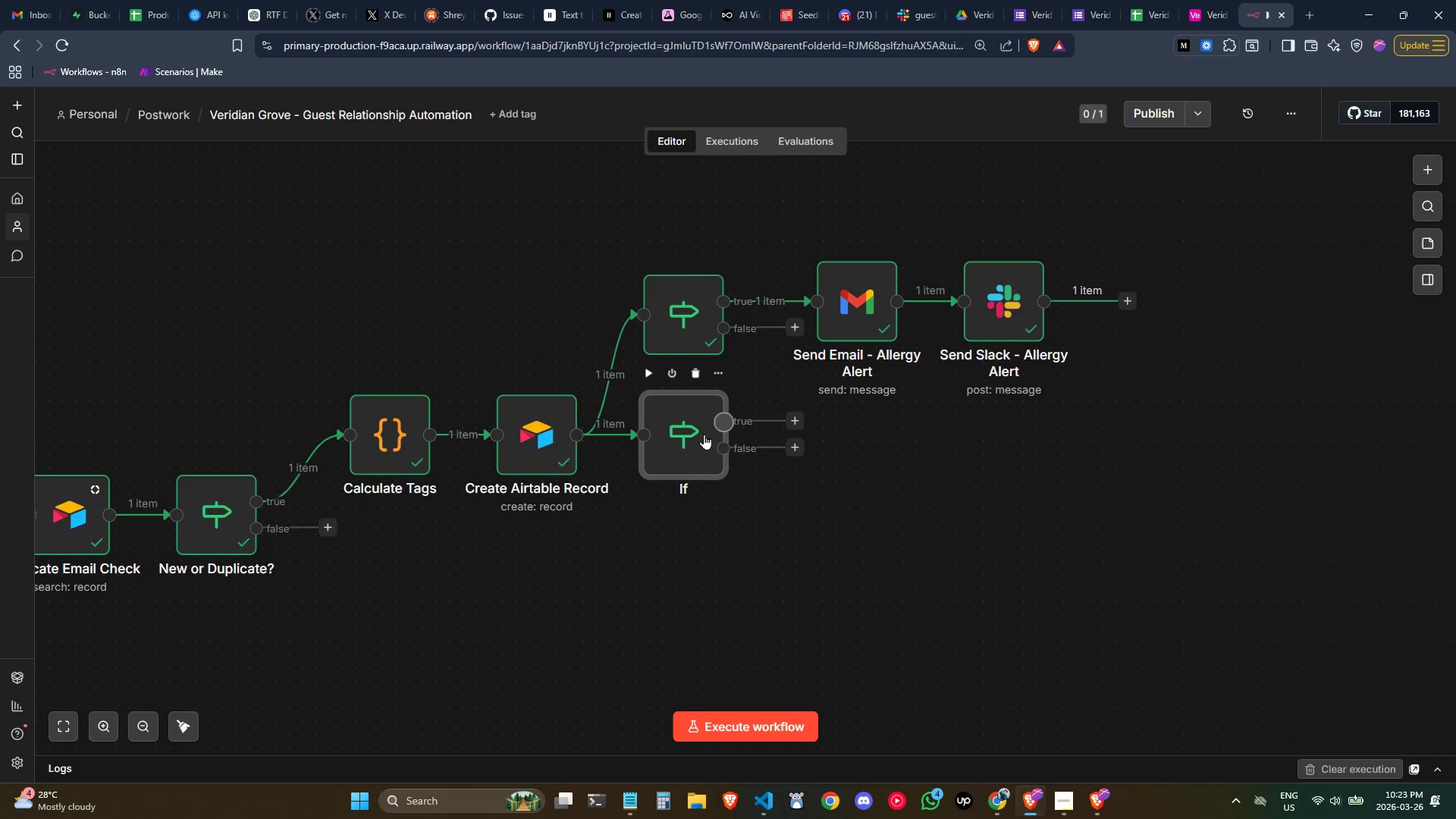 
double_click([693, 450])
 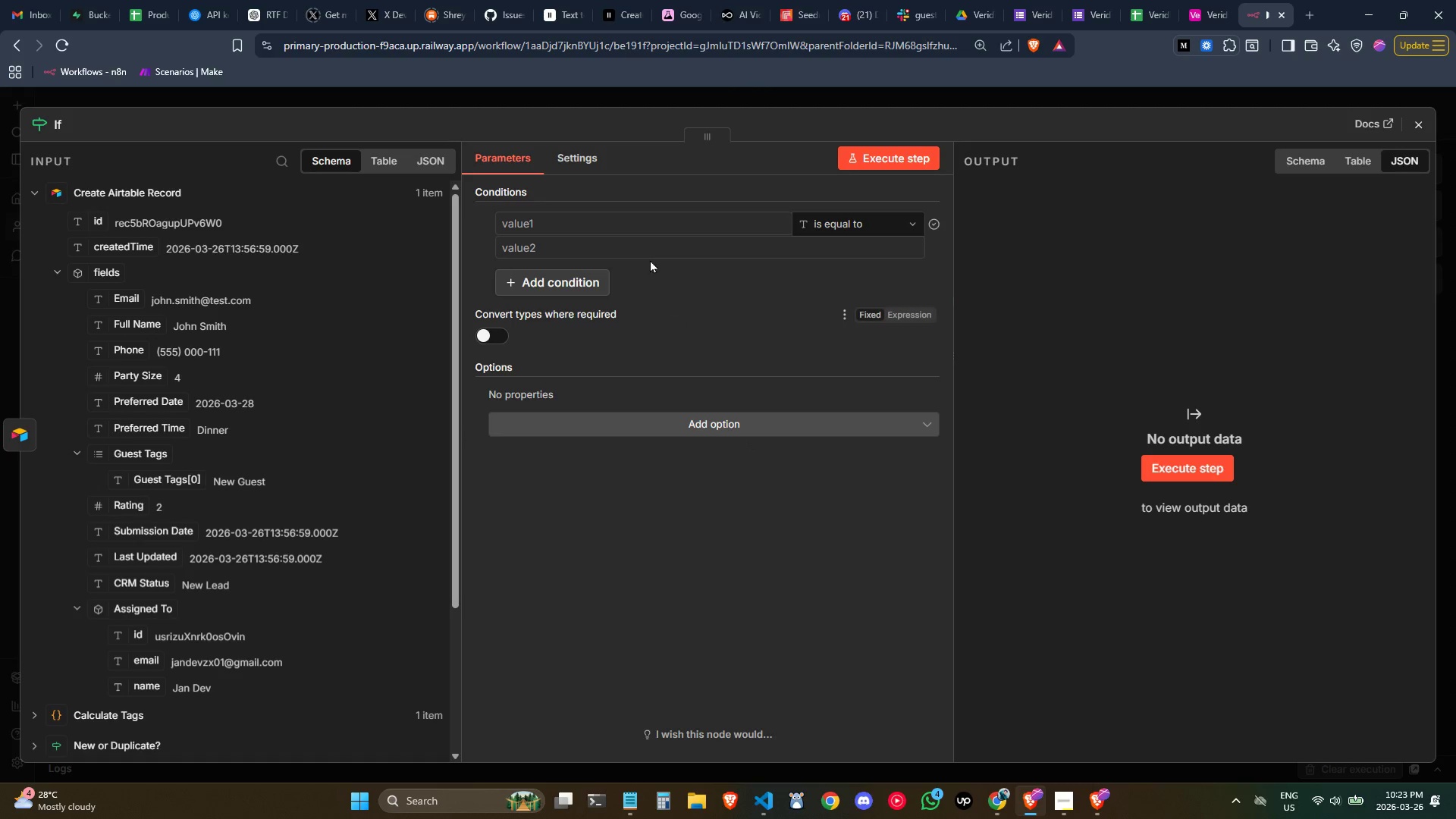 
left_click([640, 233])
 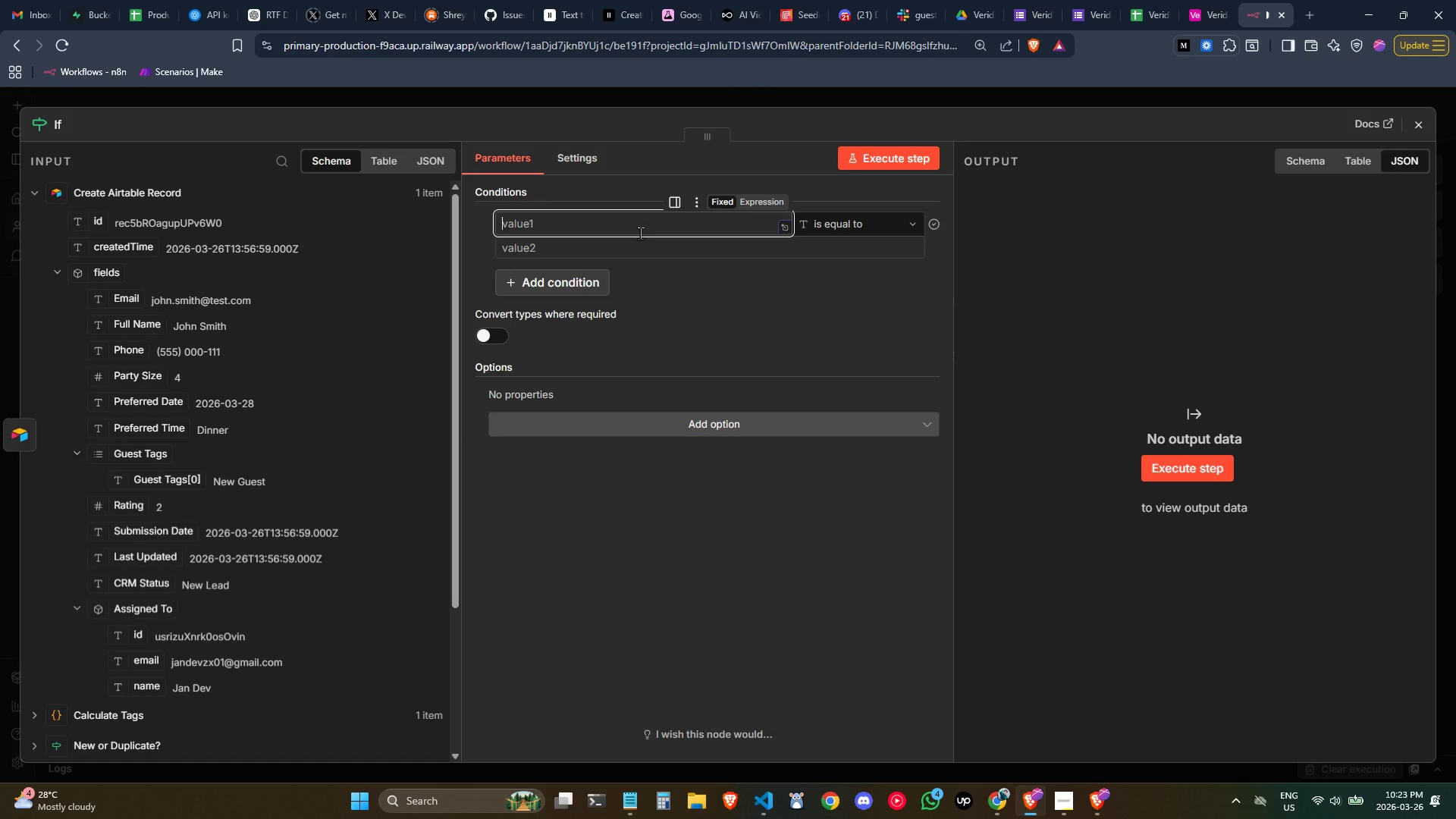 
wait(9.31)
 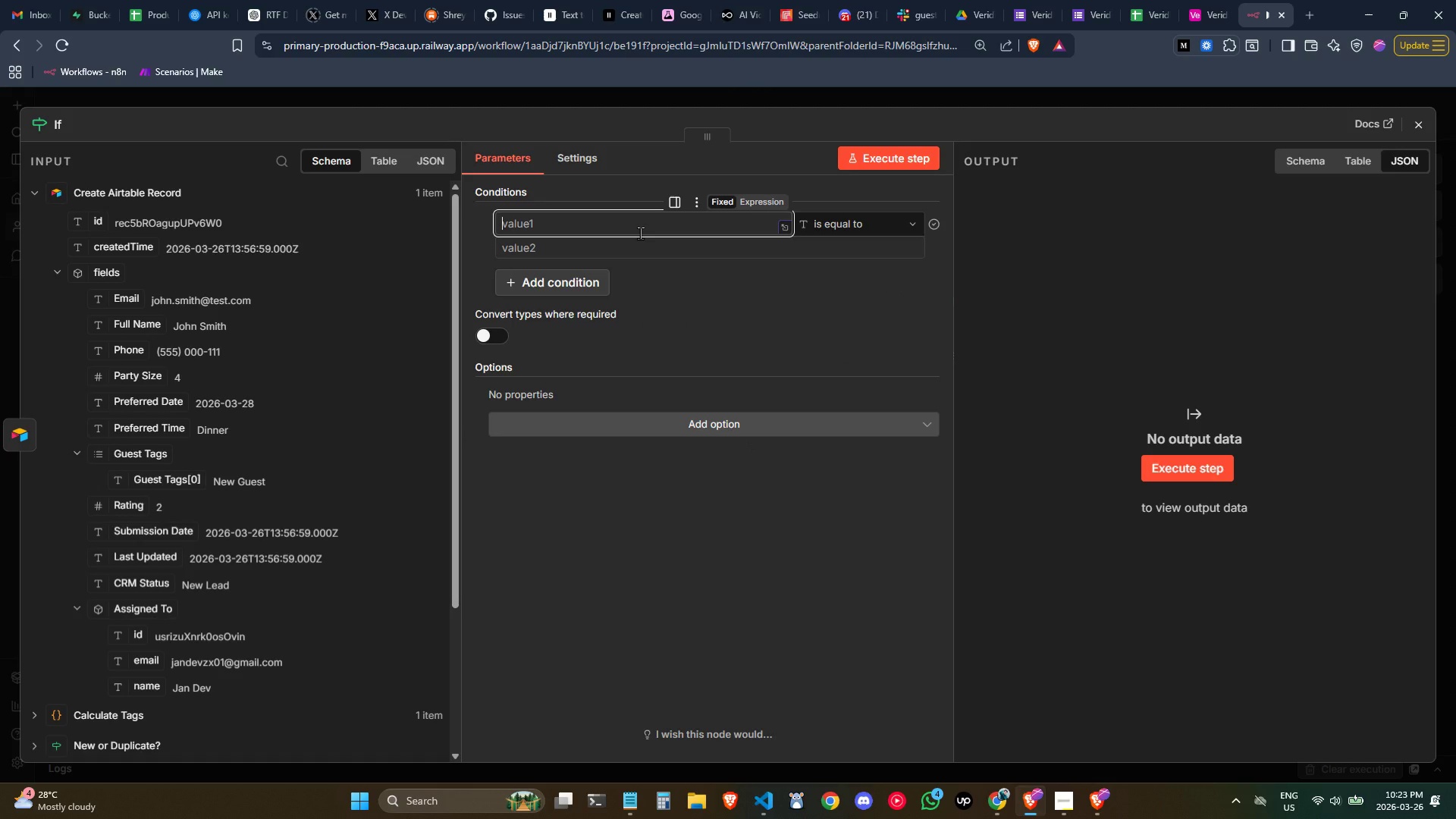 
left_click([57, 124])
 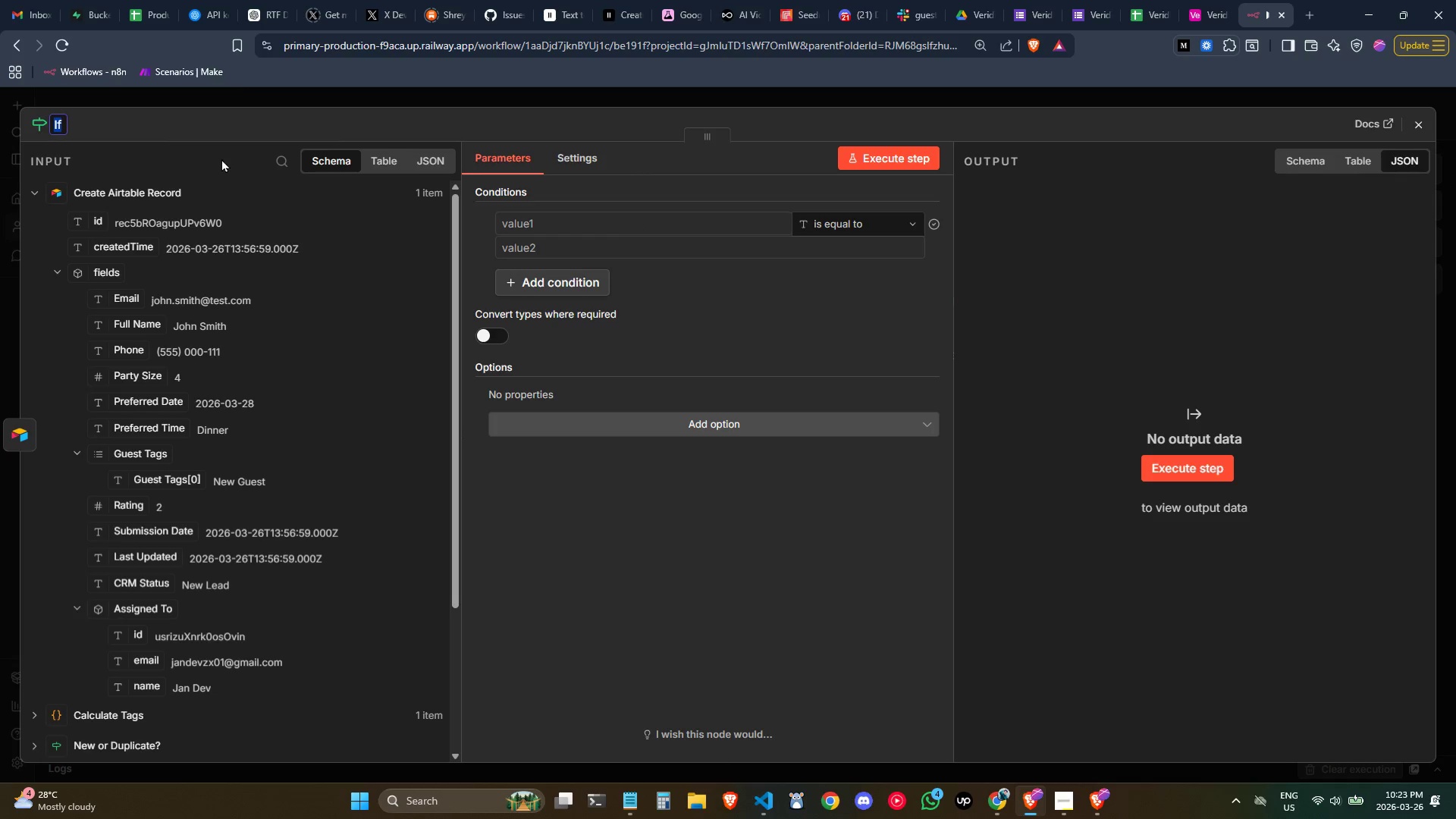 
type(Is 5 Star)
 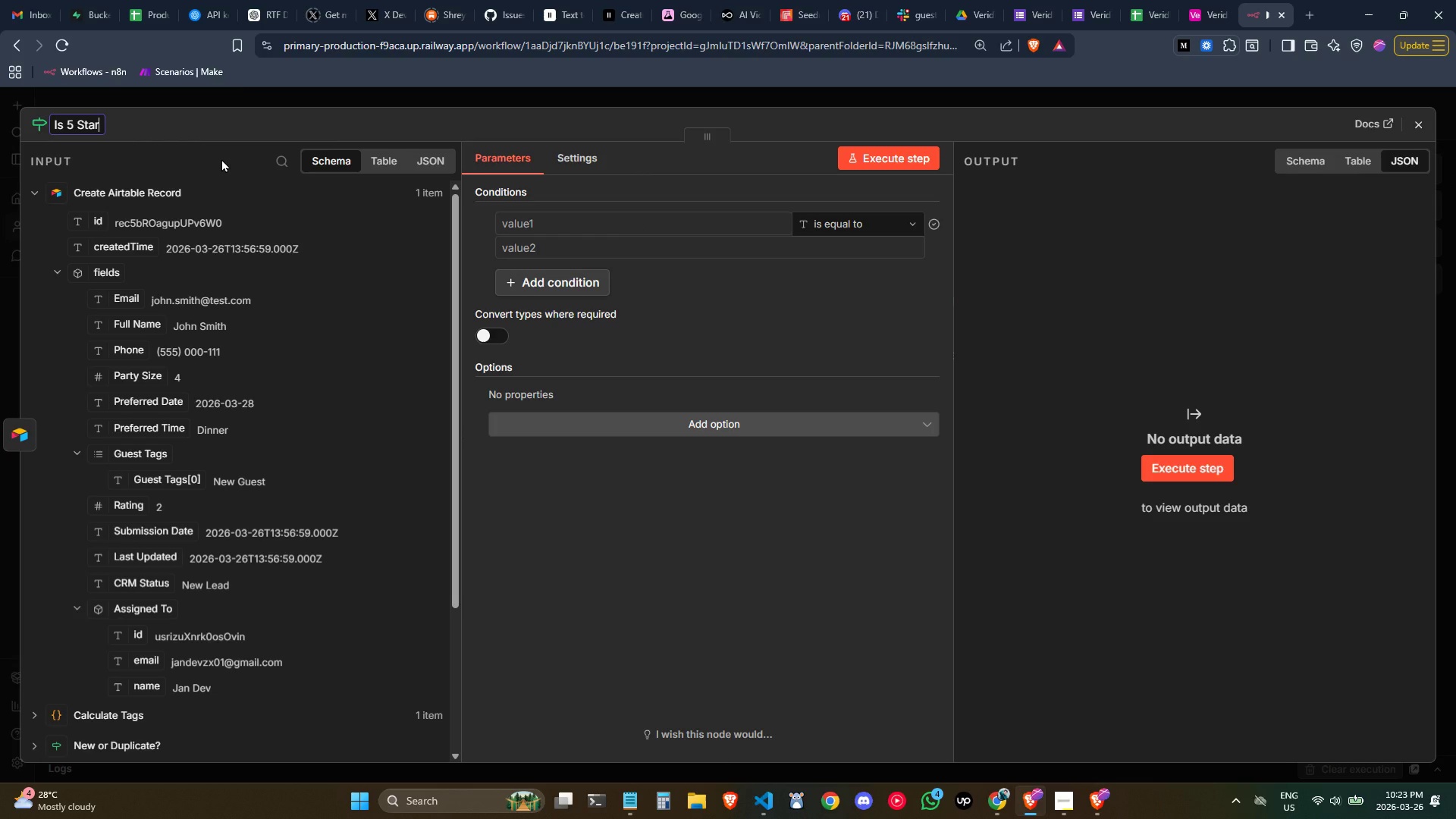 
key(ArrowLeft)
 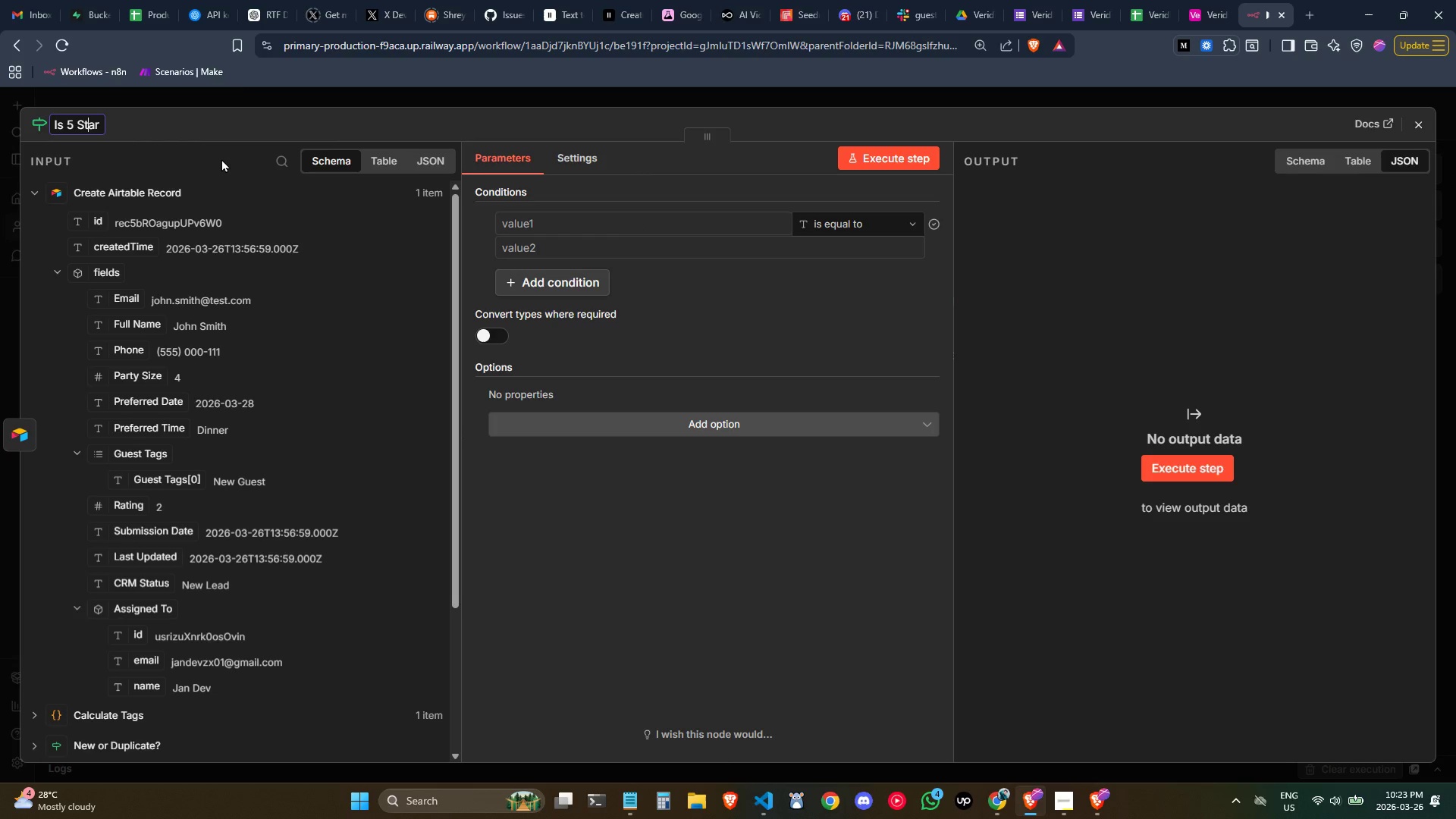 
key(ArrowLeft)
 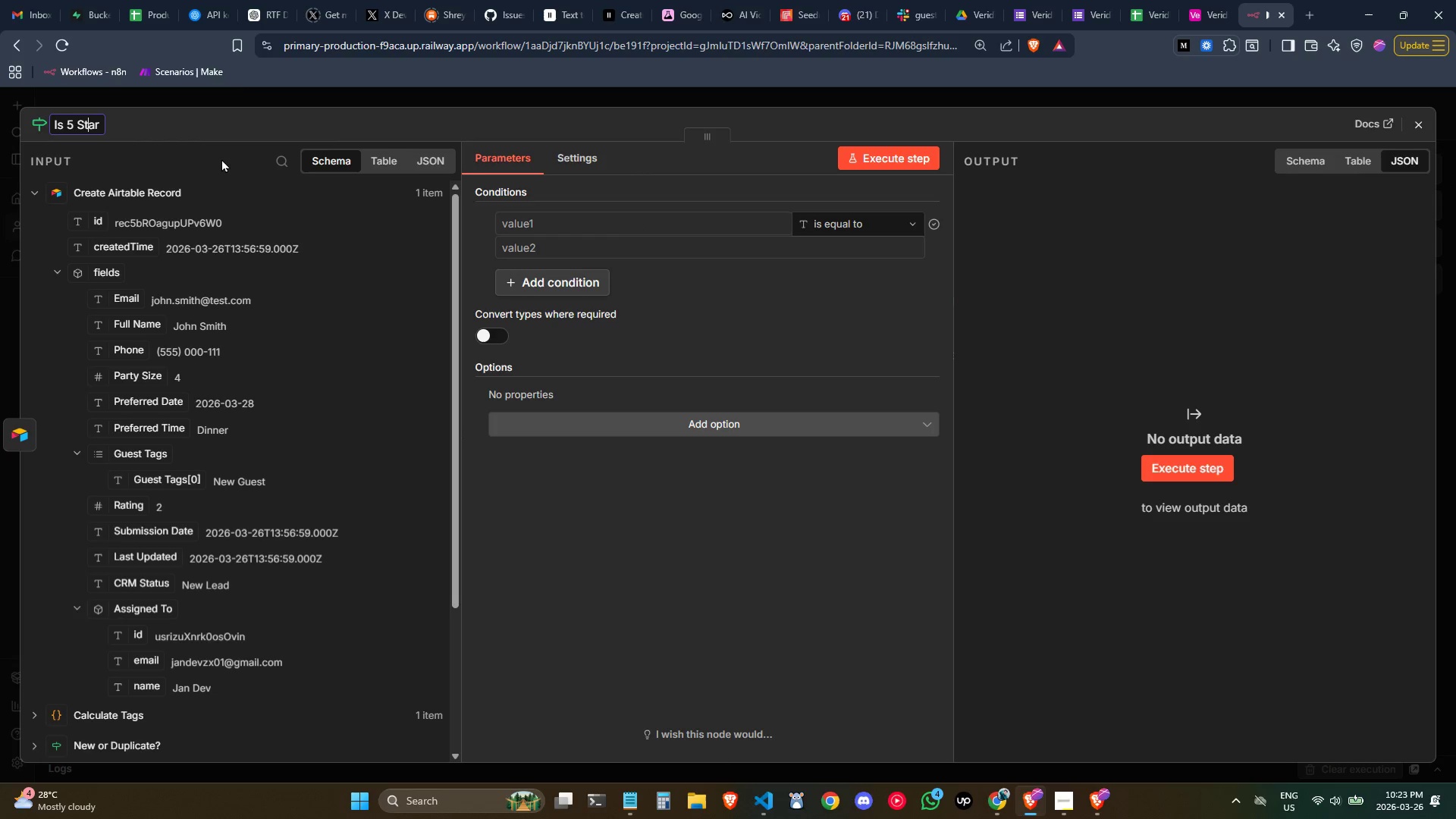 
key(ArrowLeft)
 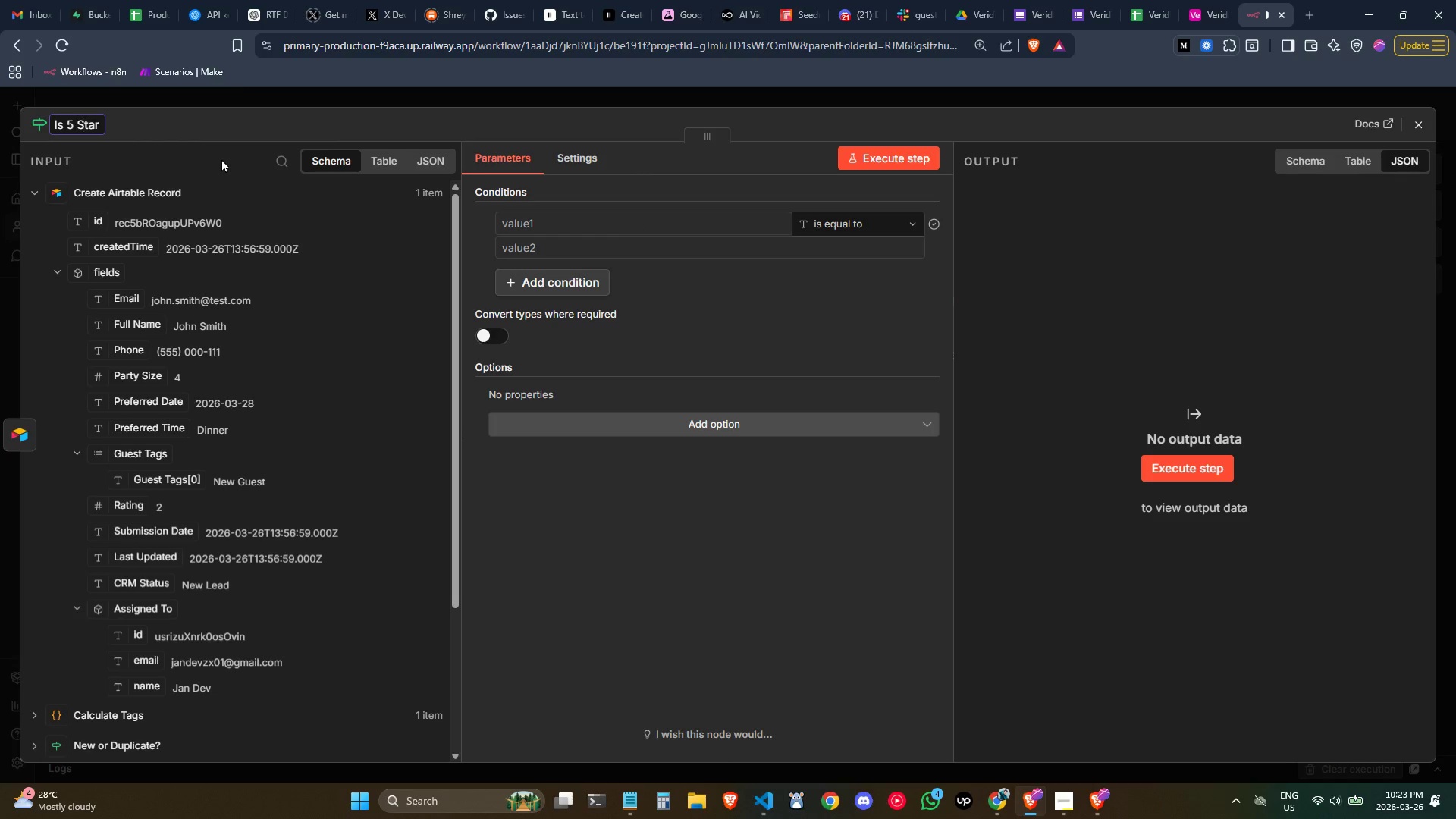 
key(ArrowLeft)
 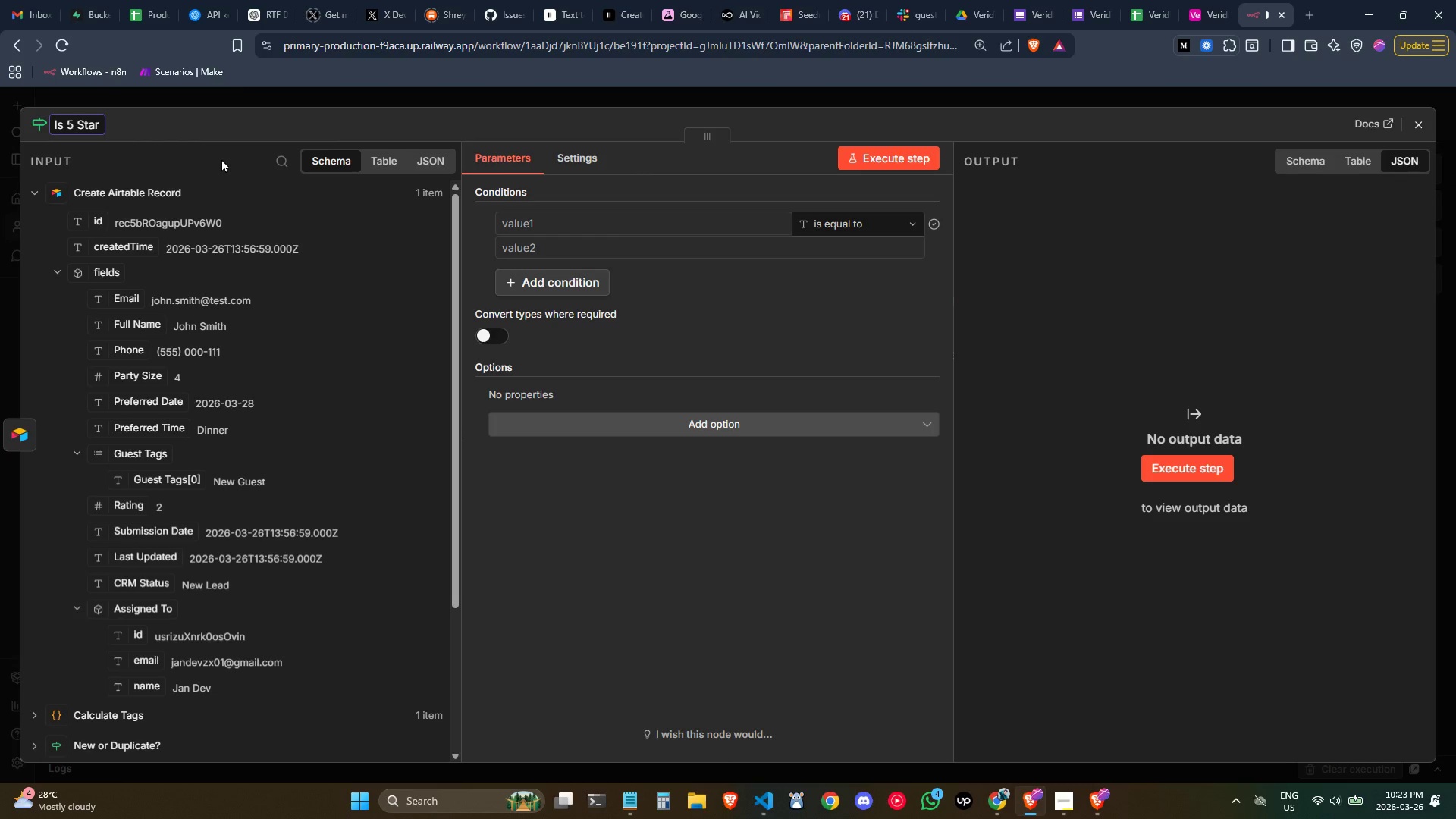 
key(Backspace)
 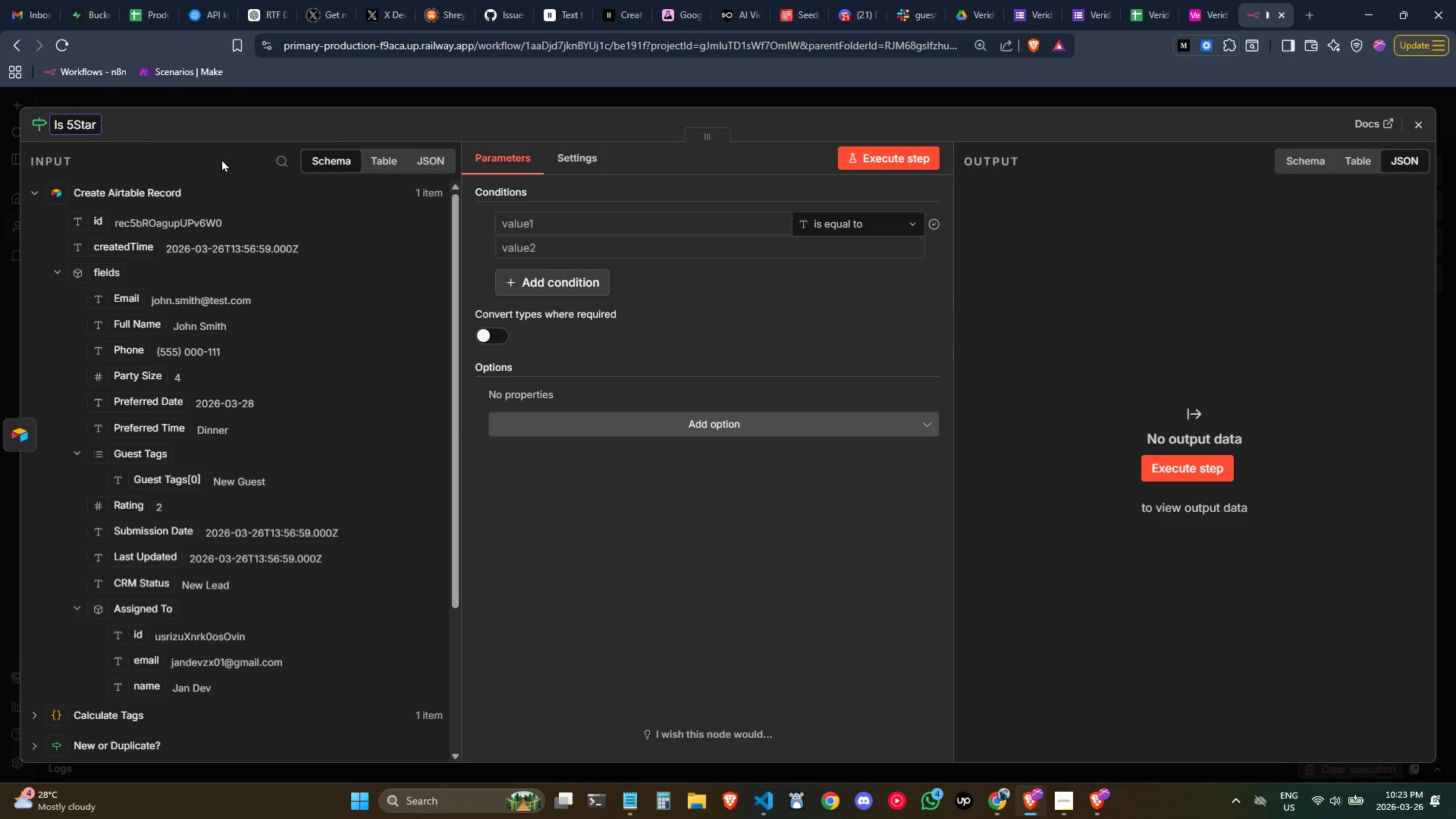 
key(Minus)
 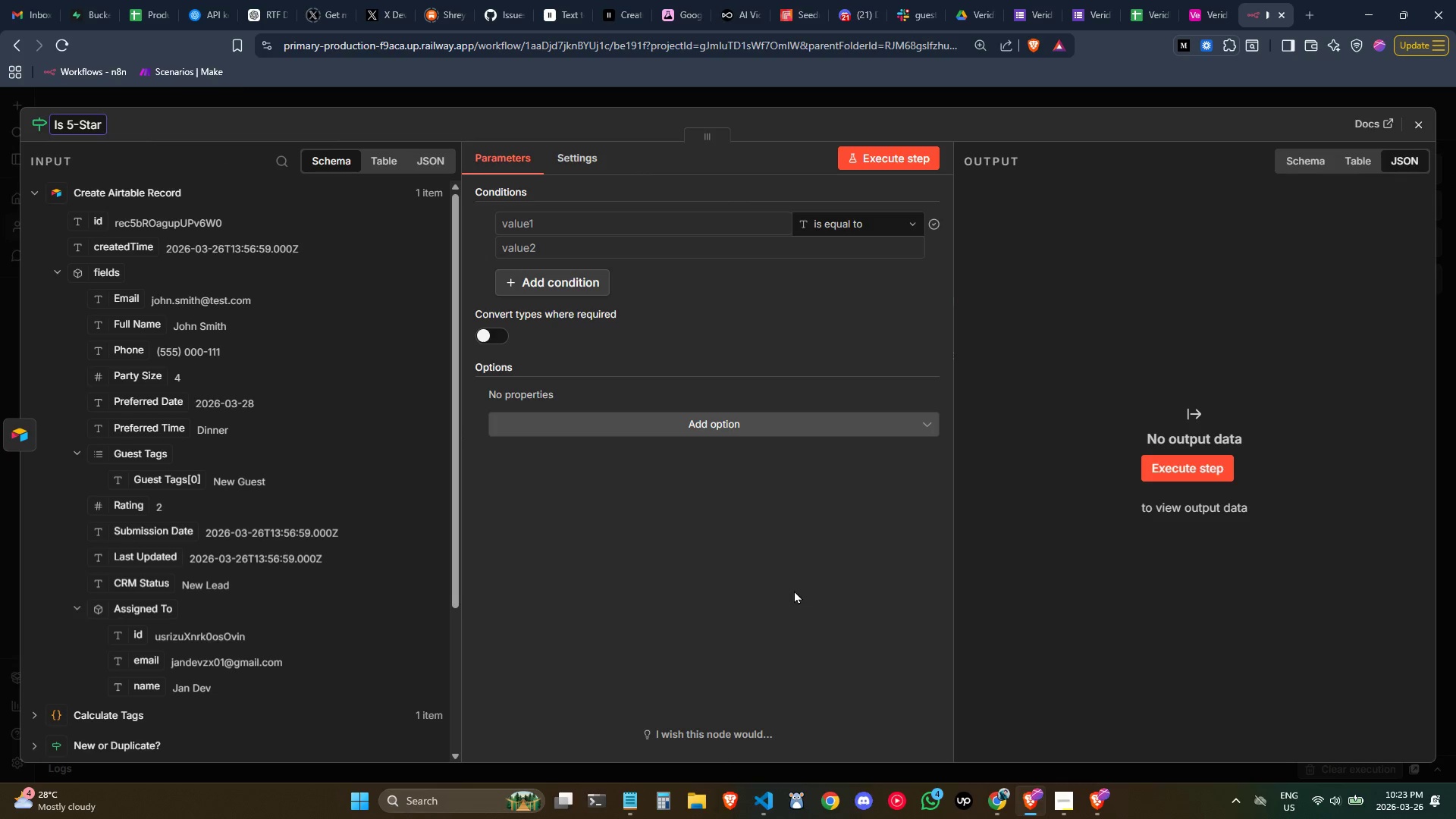 
left_click([772, 585])
 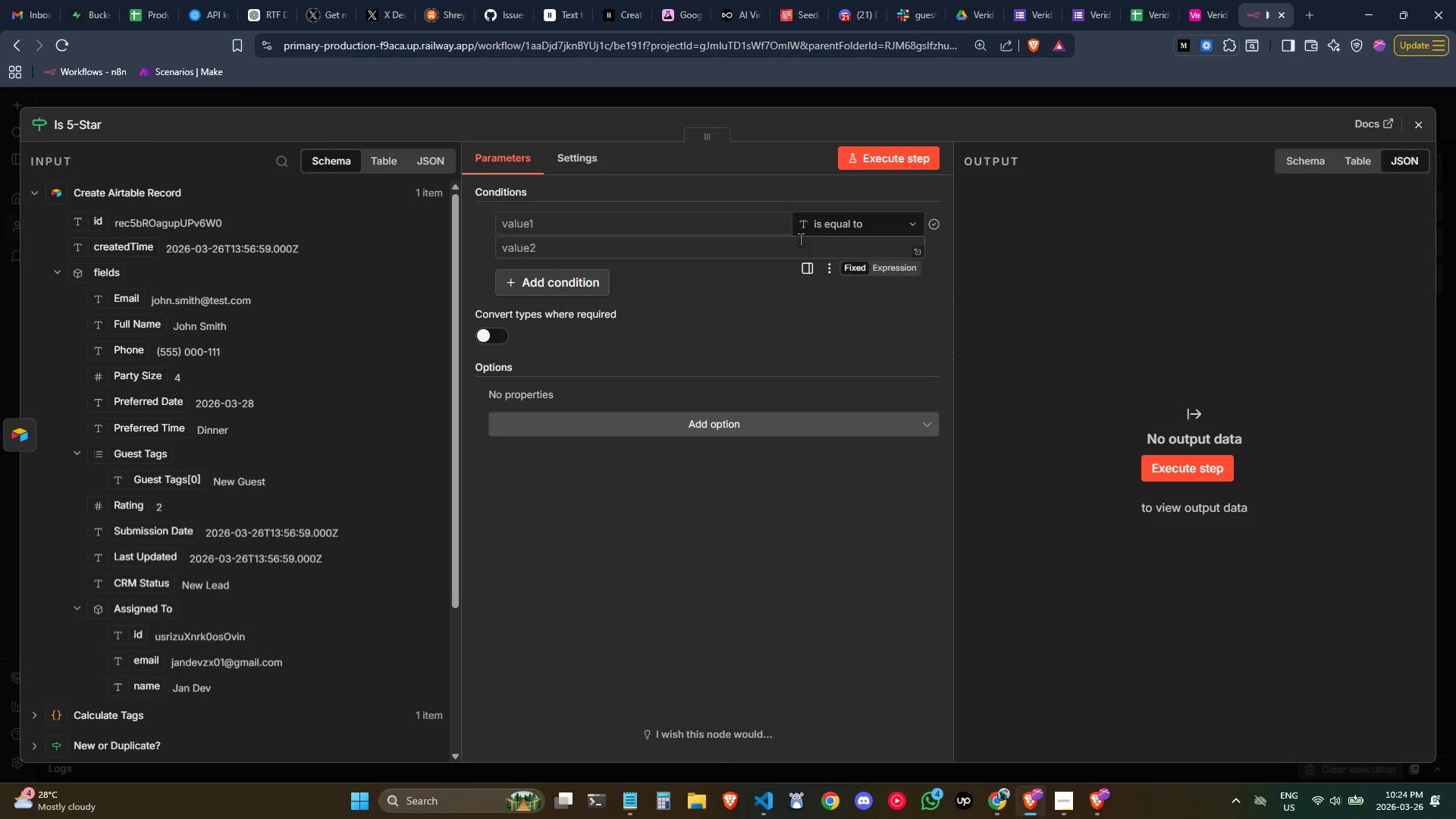 
left_click([671, 229])
 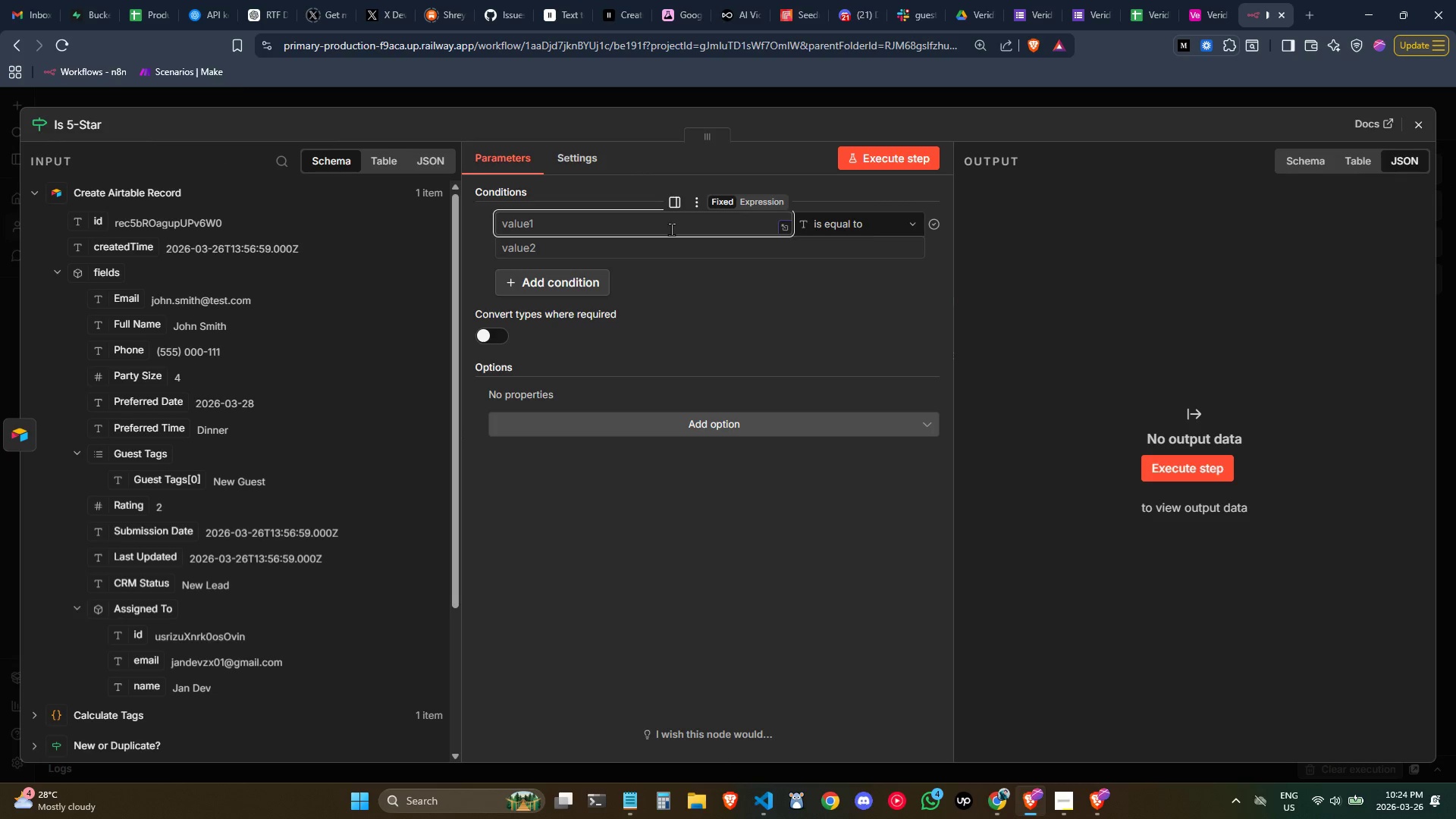 
wait(9.08)
 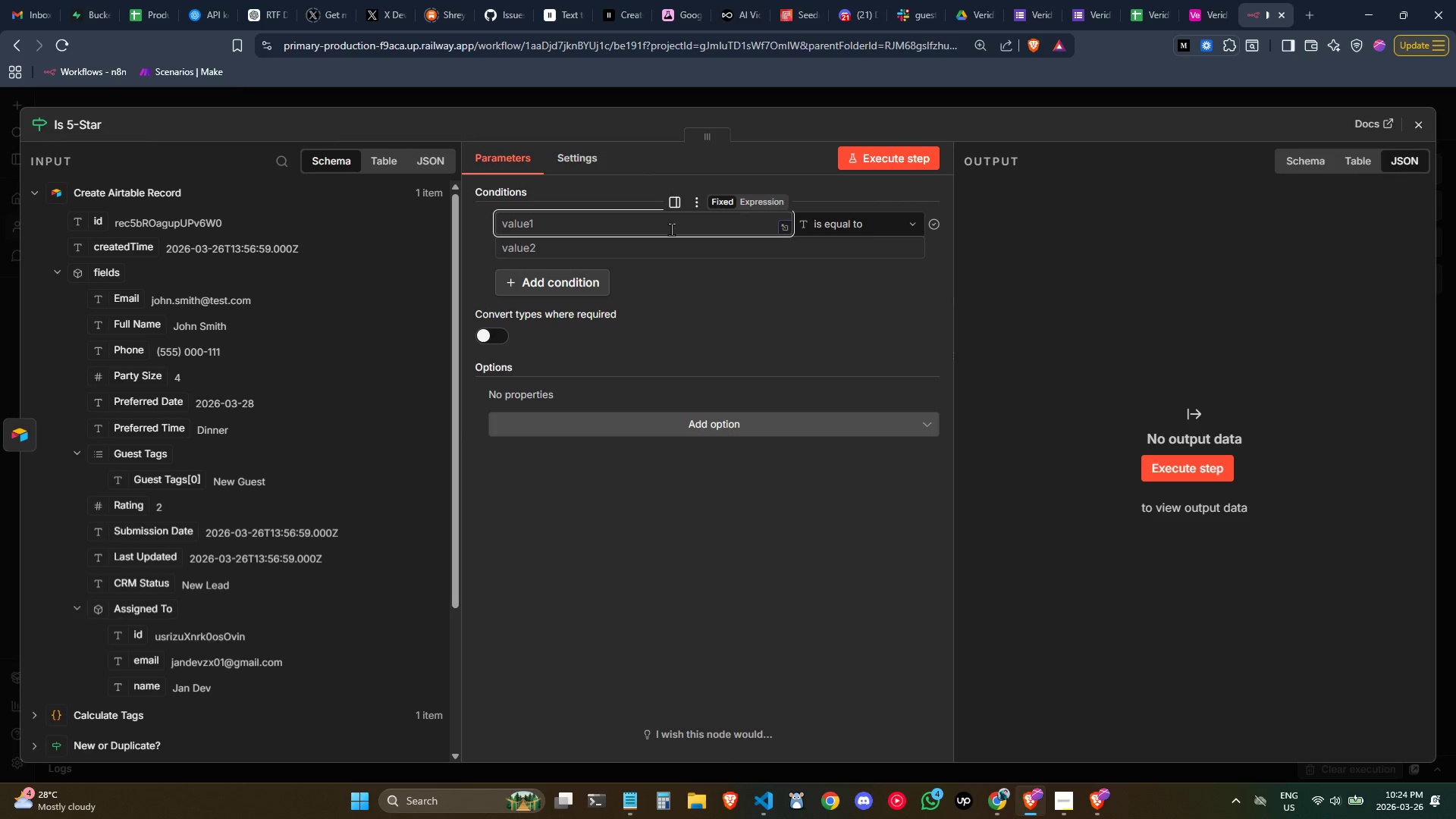 
left_click_drag(start_coordinate=[130, 508], to_coordinate=[566, 223])
 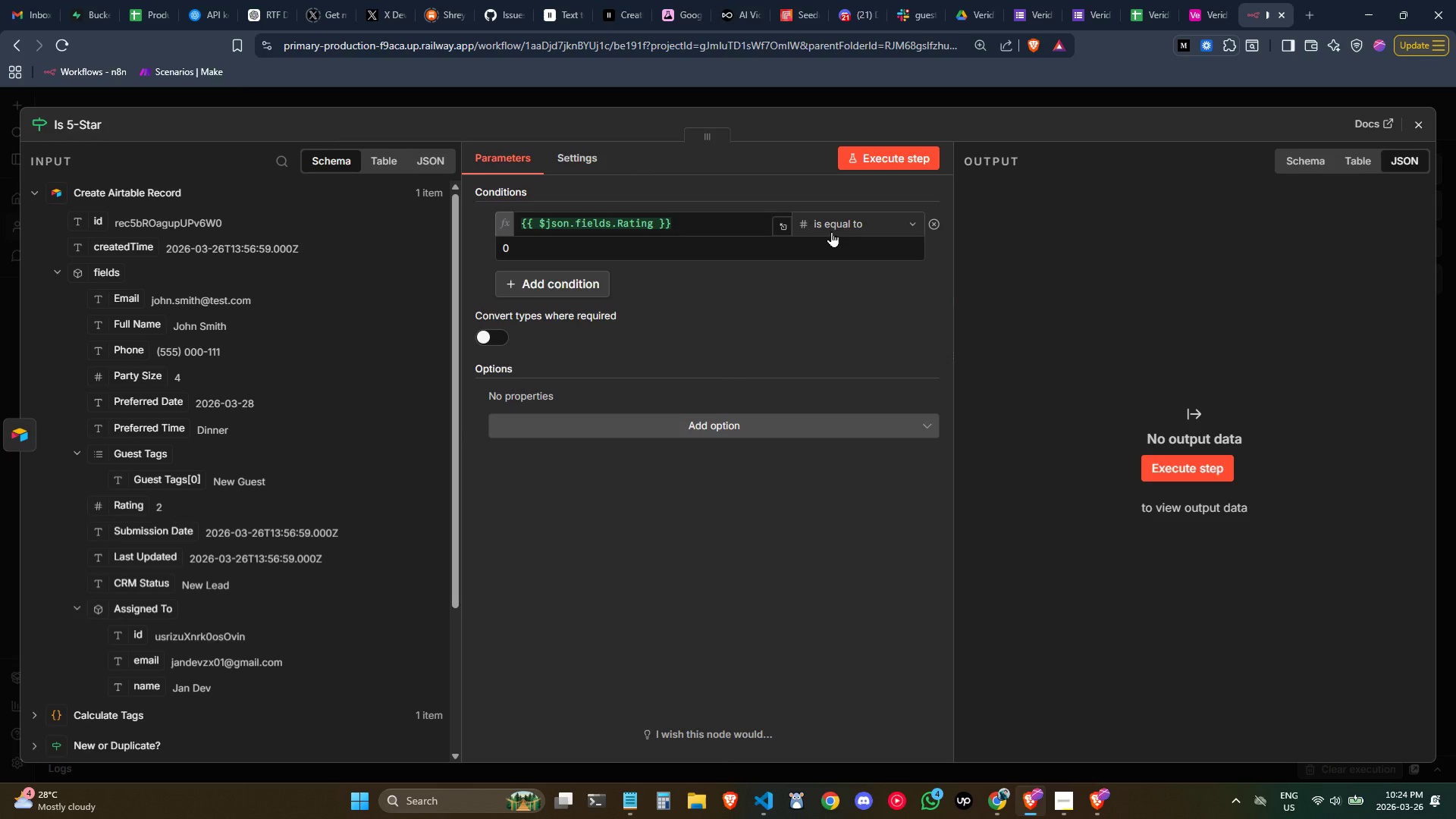 
left_click([831, 231])
 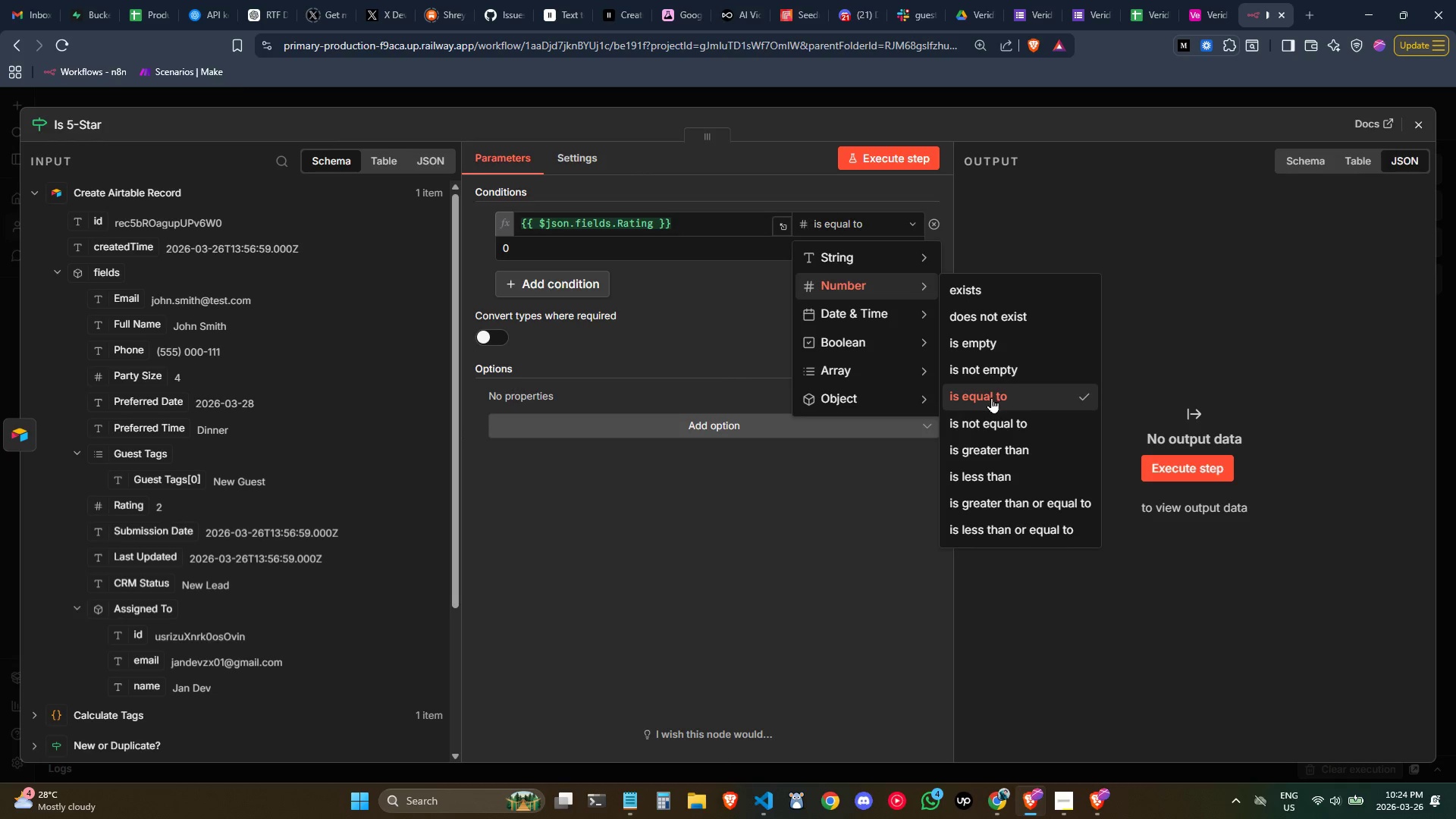 
left_click([1000, 400])
 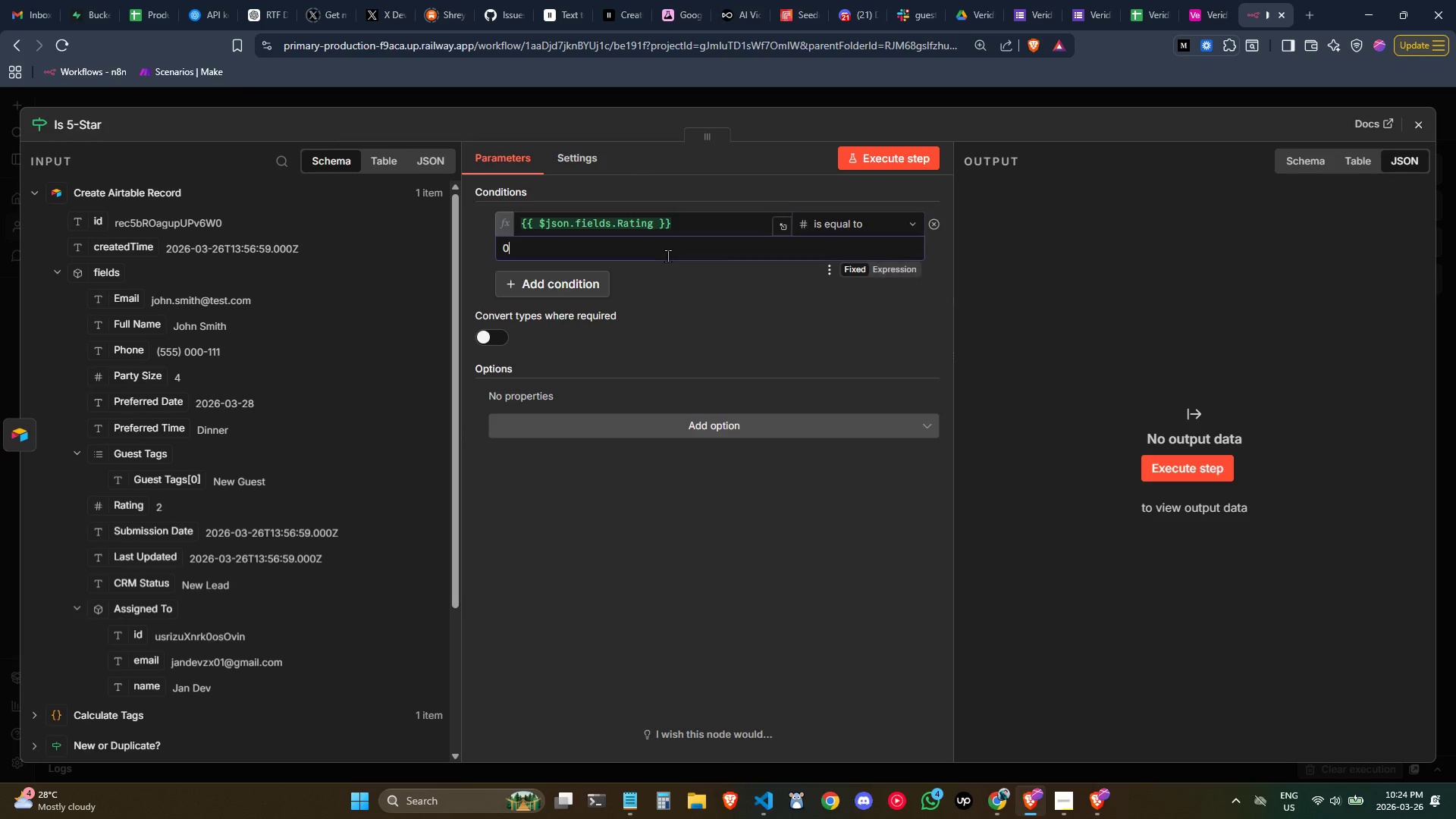 
key(Control+ControlLeft)
 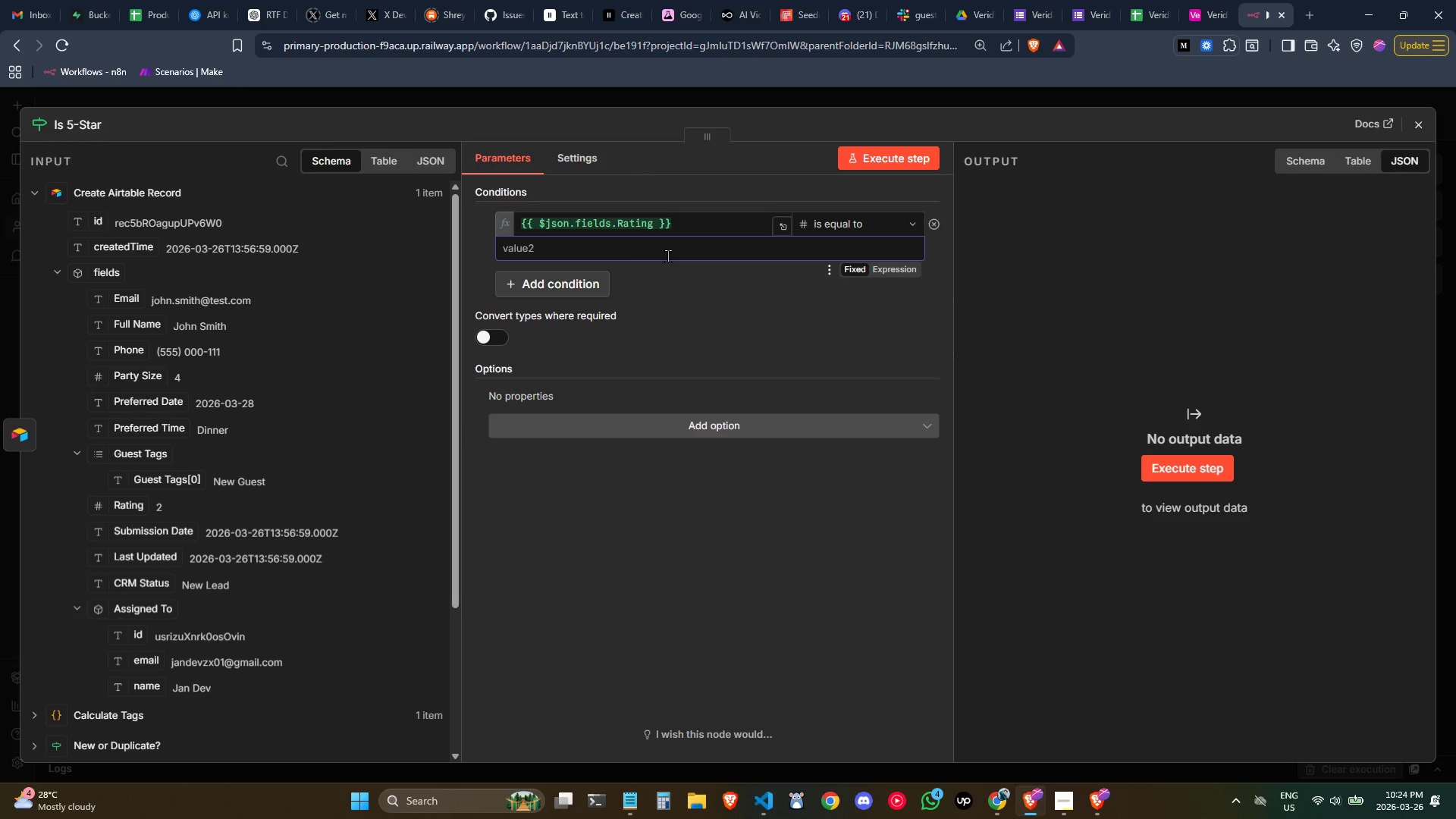 
key(Backspace)
 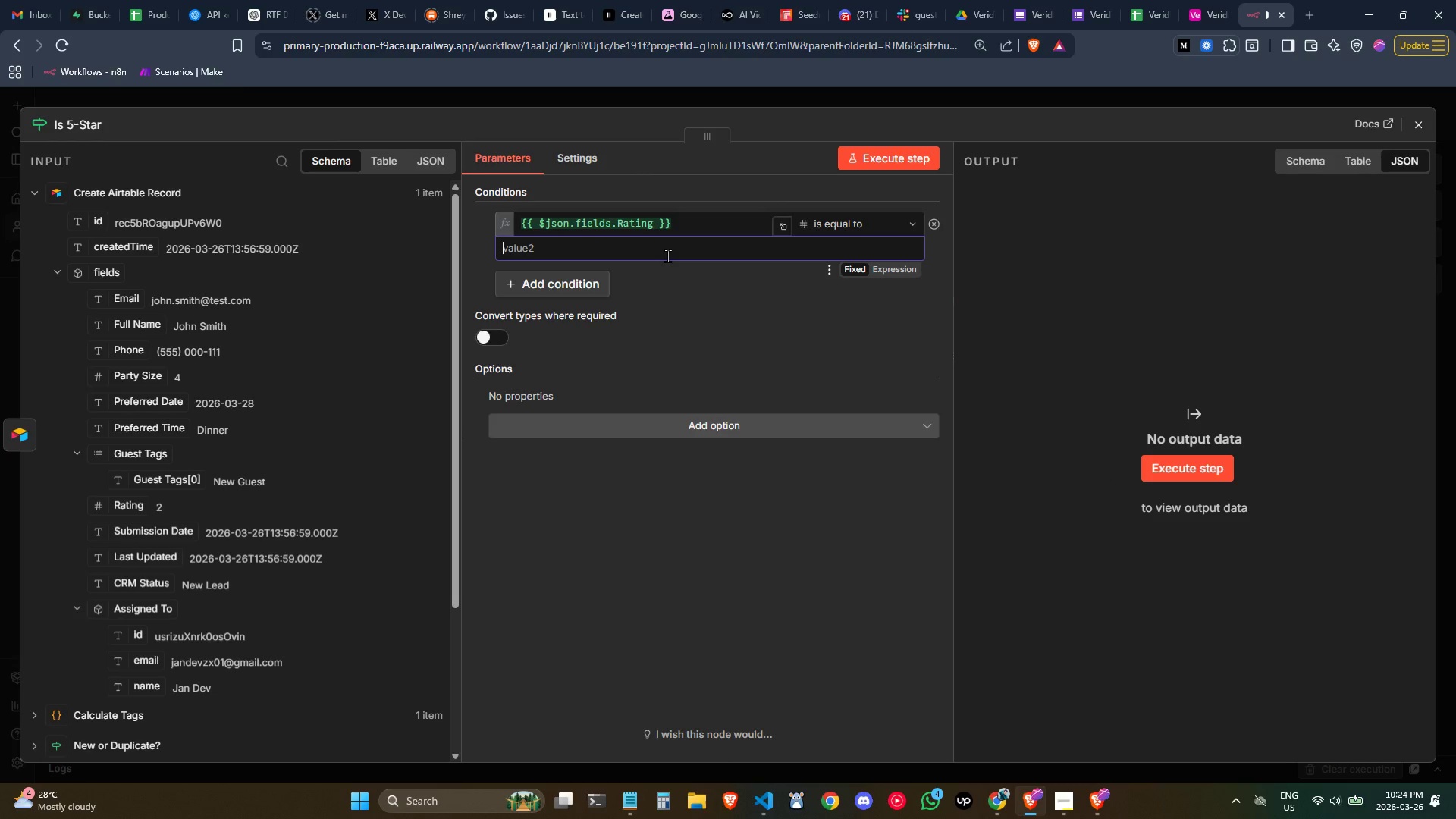 
key(5)
 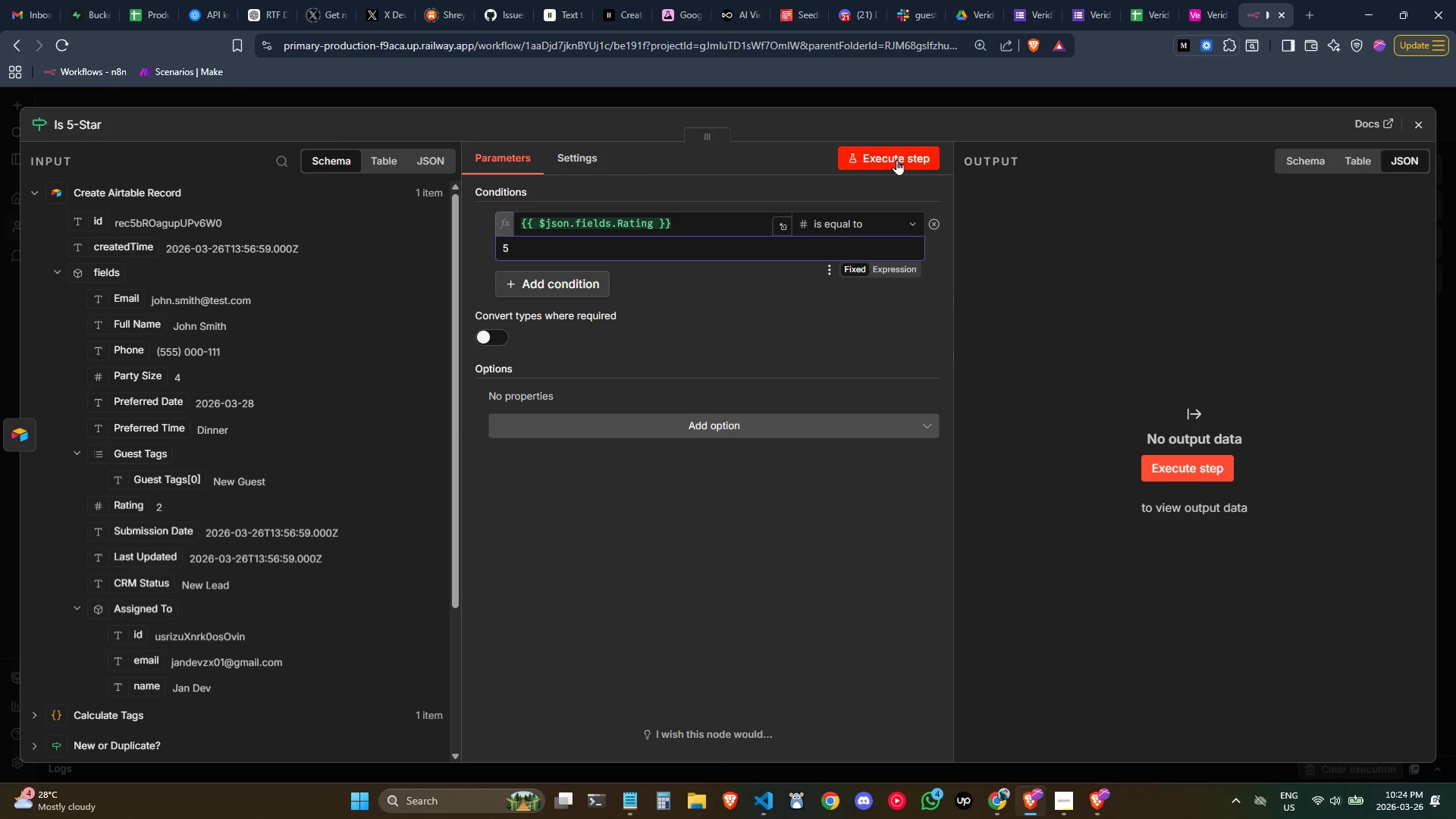 
left_click([896, 159])
 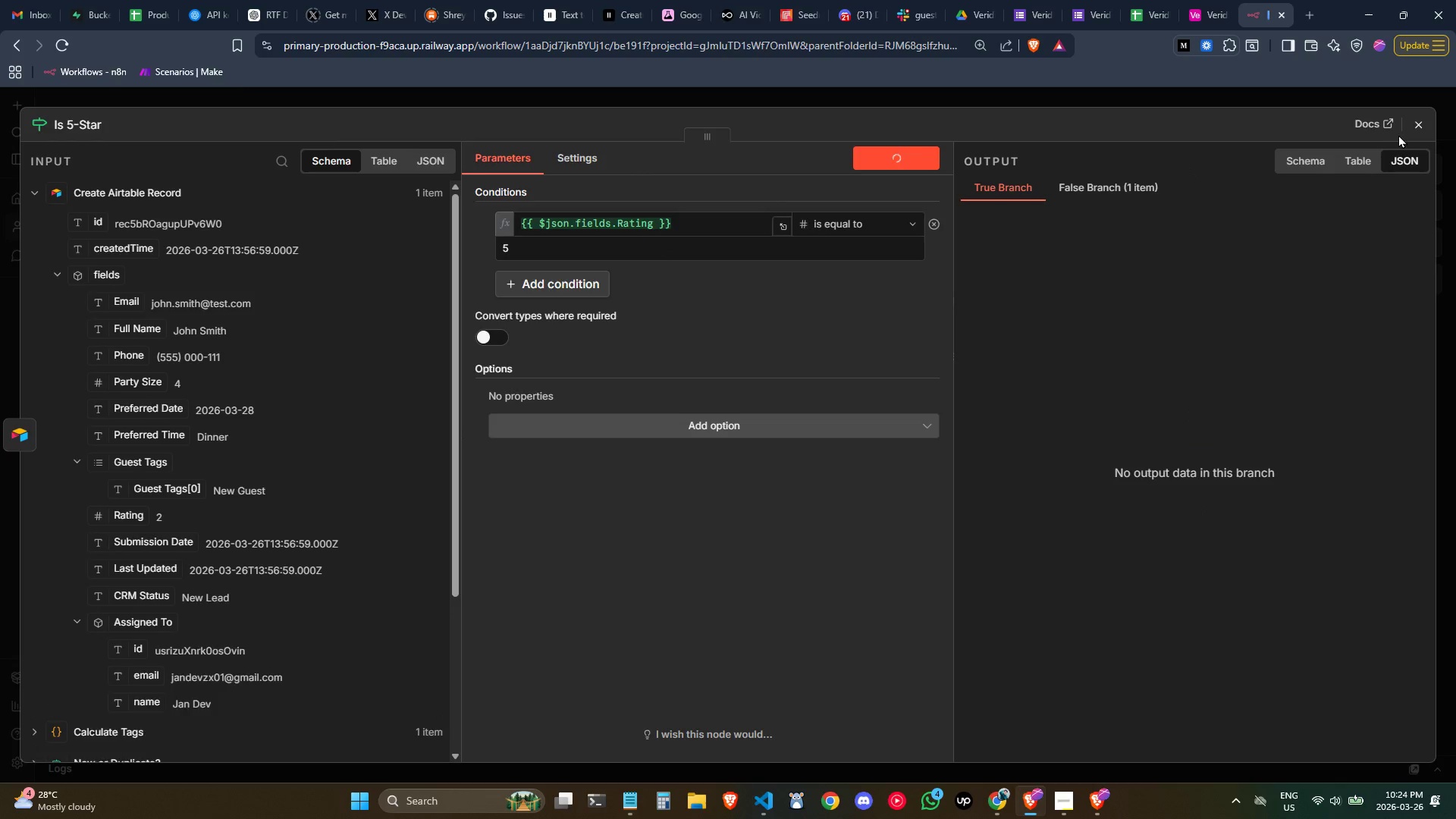 
left_click([1407, 130])
 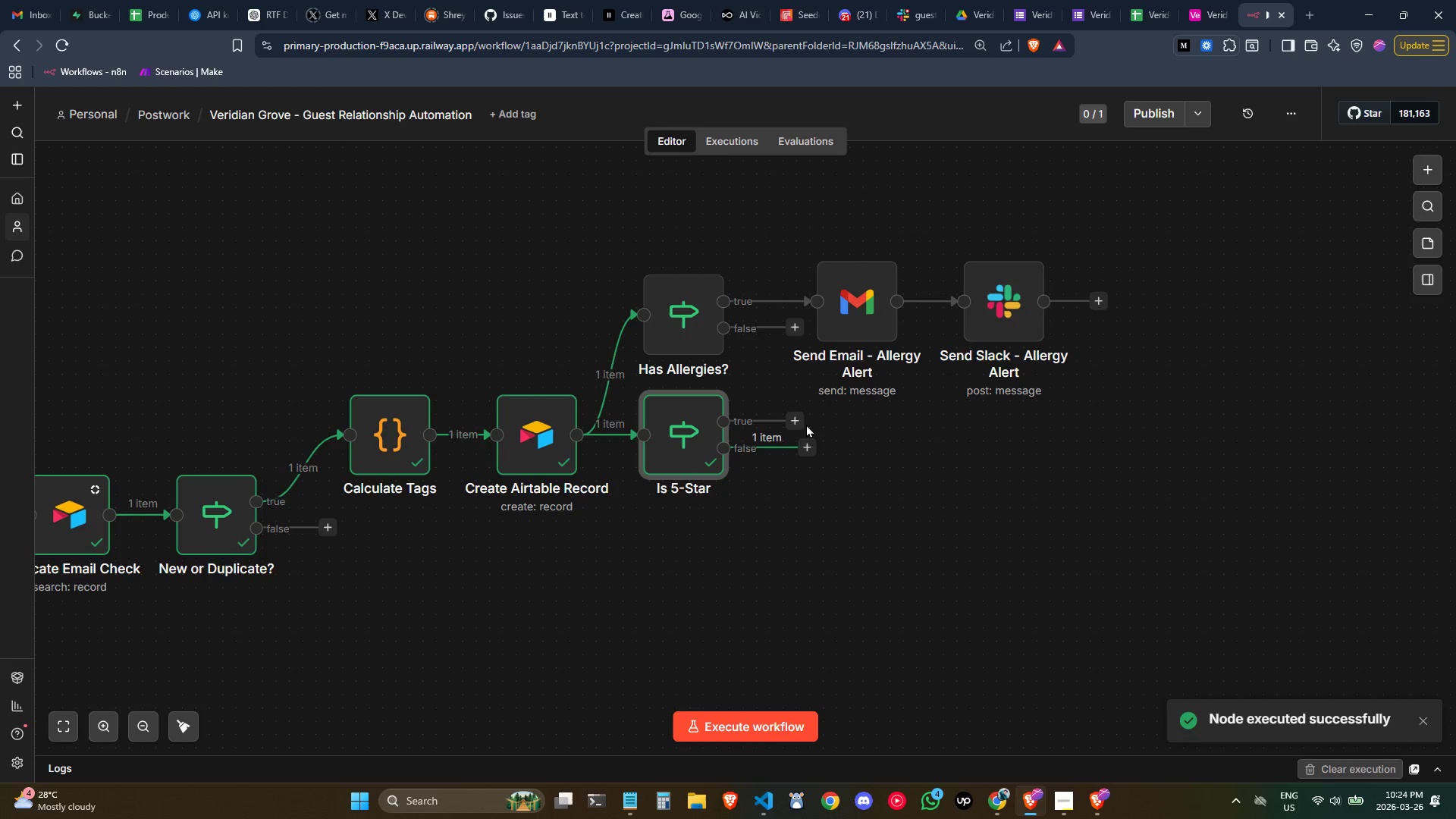 
double_click([697, 442])
 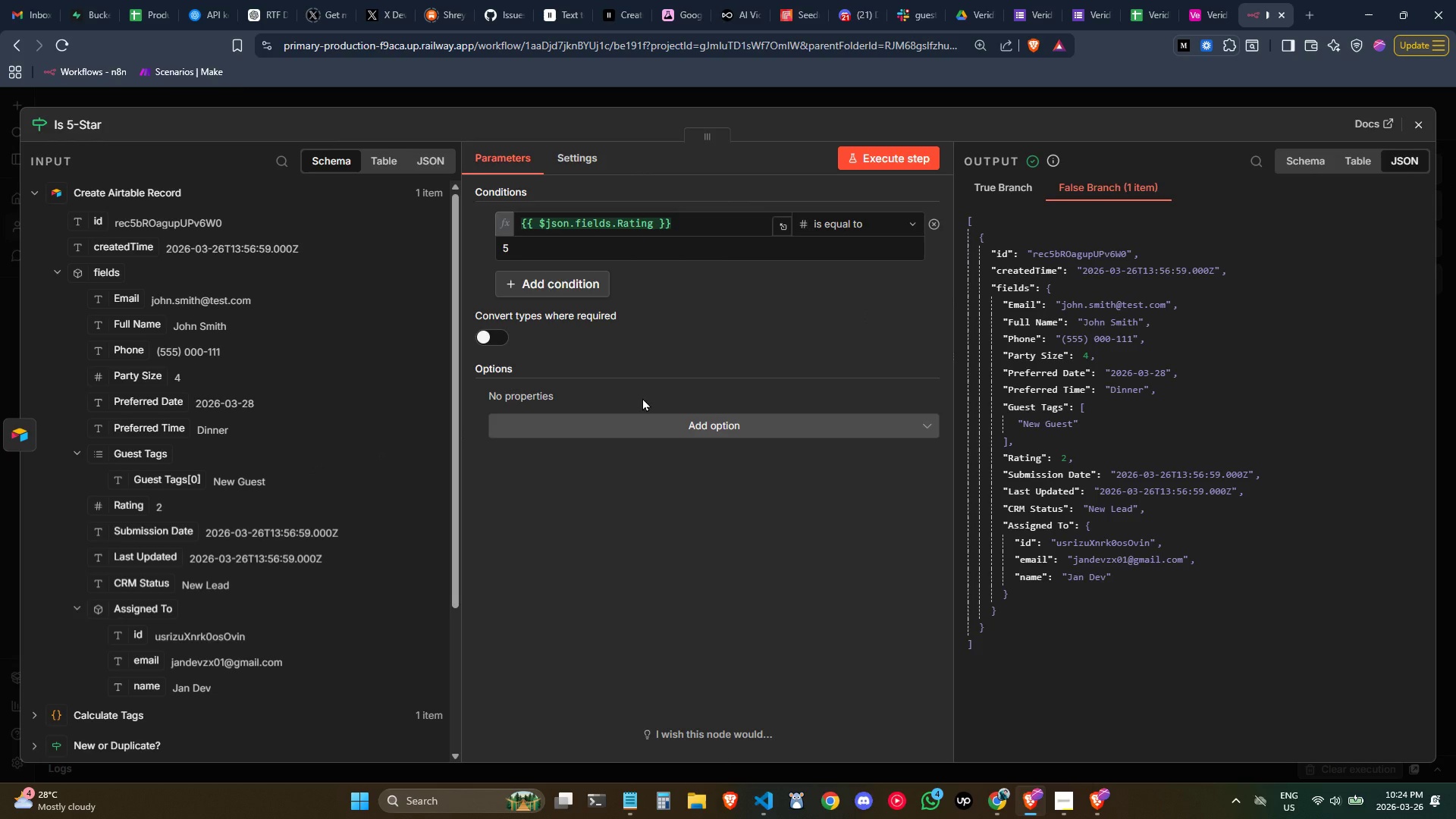 
wait(13.12)
 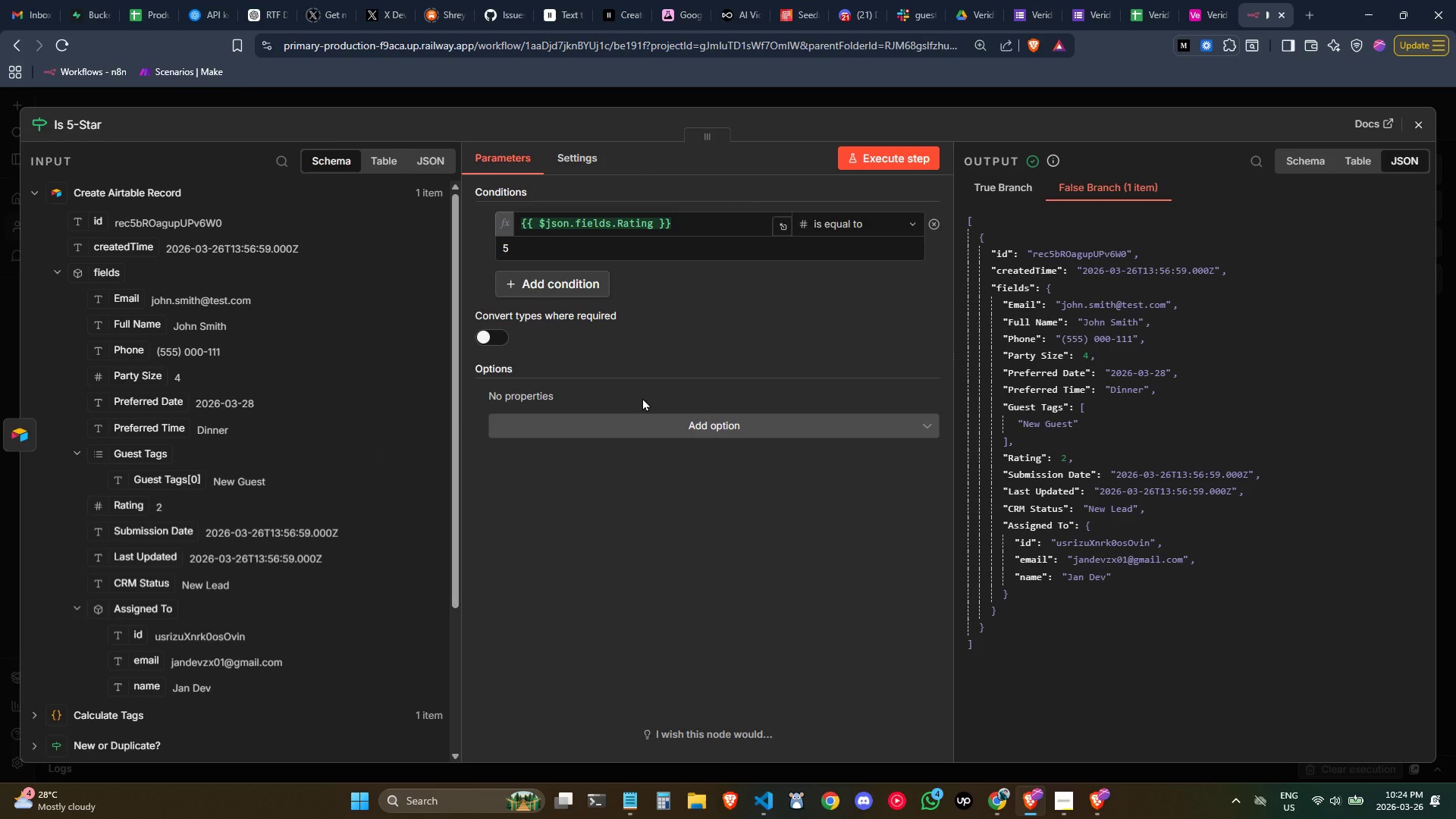 
left_click([1416, 131])
 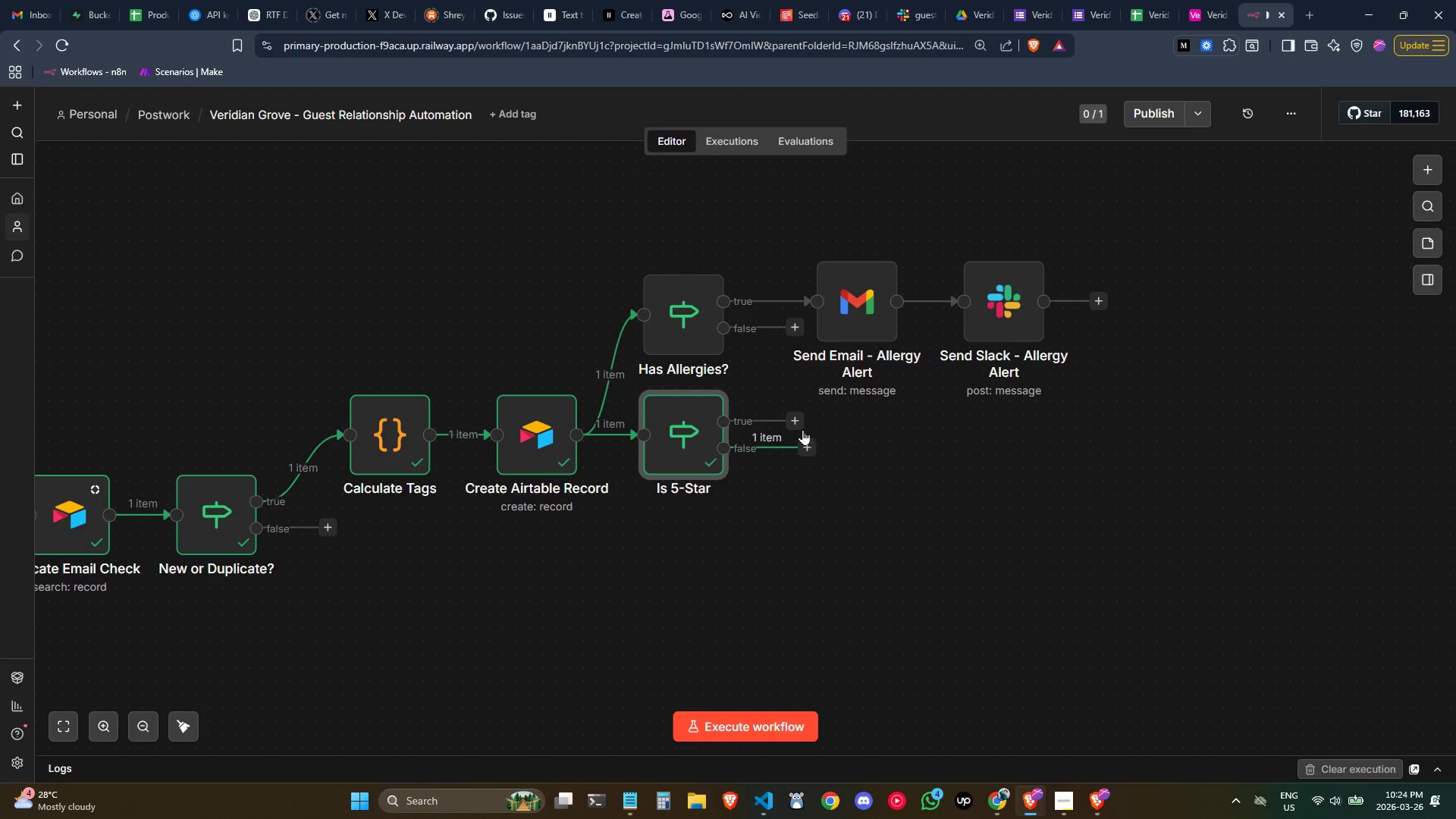 
left_click([798, 427])
 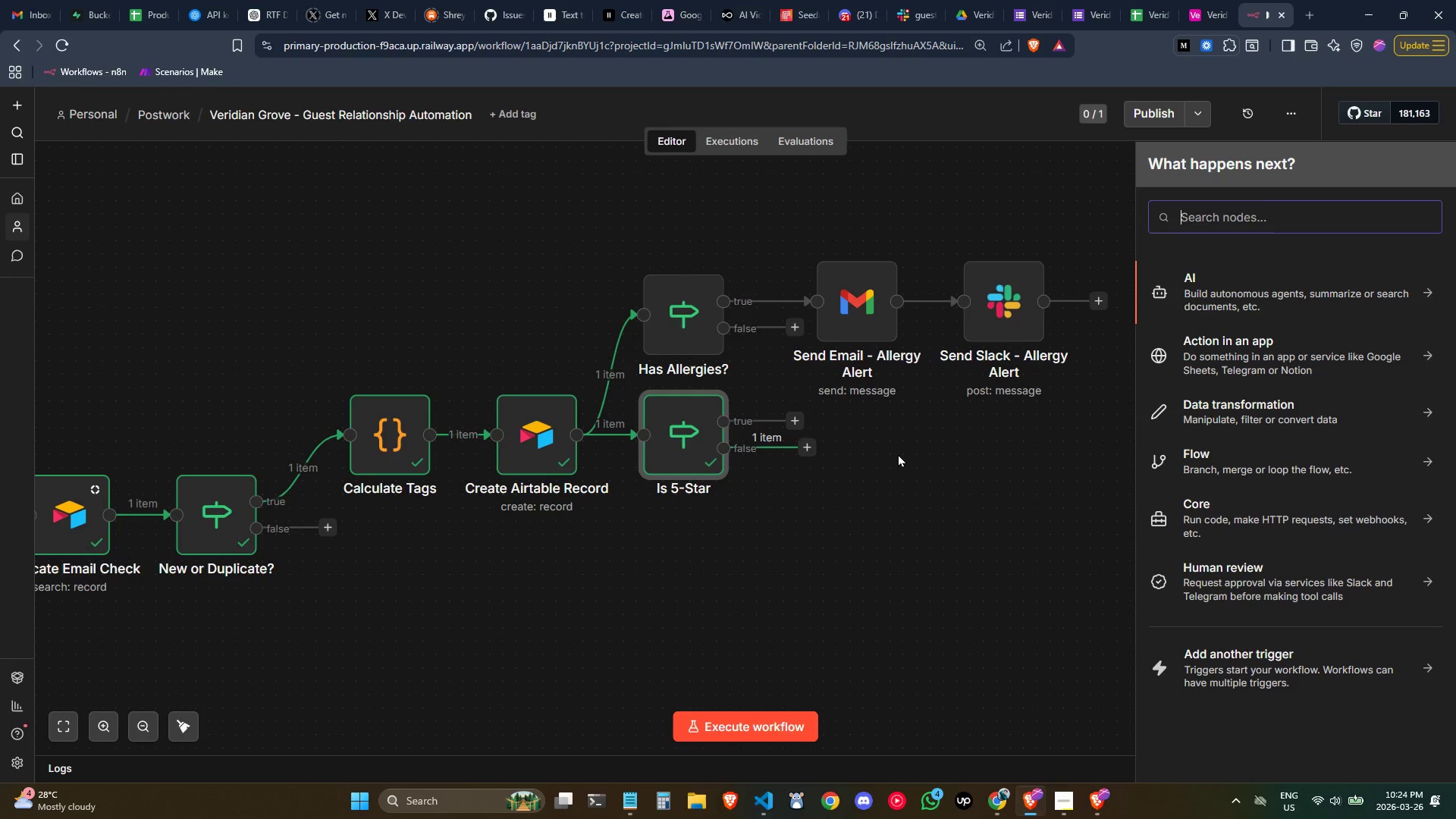 
left_click([939, 446])
 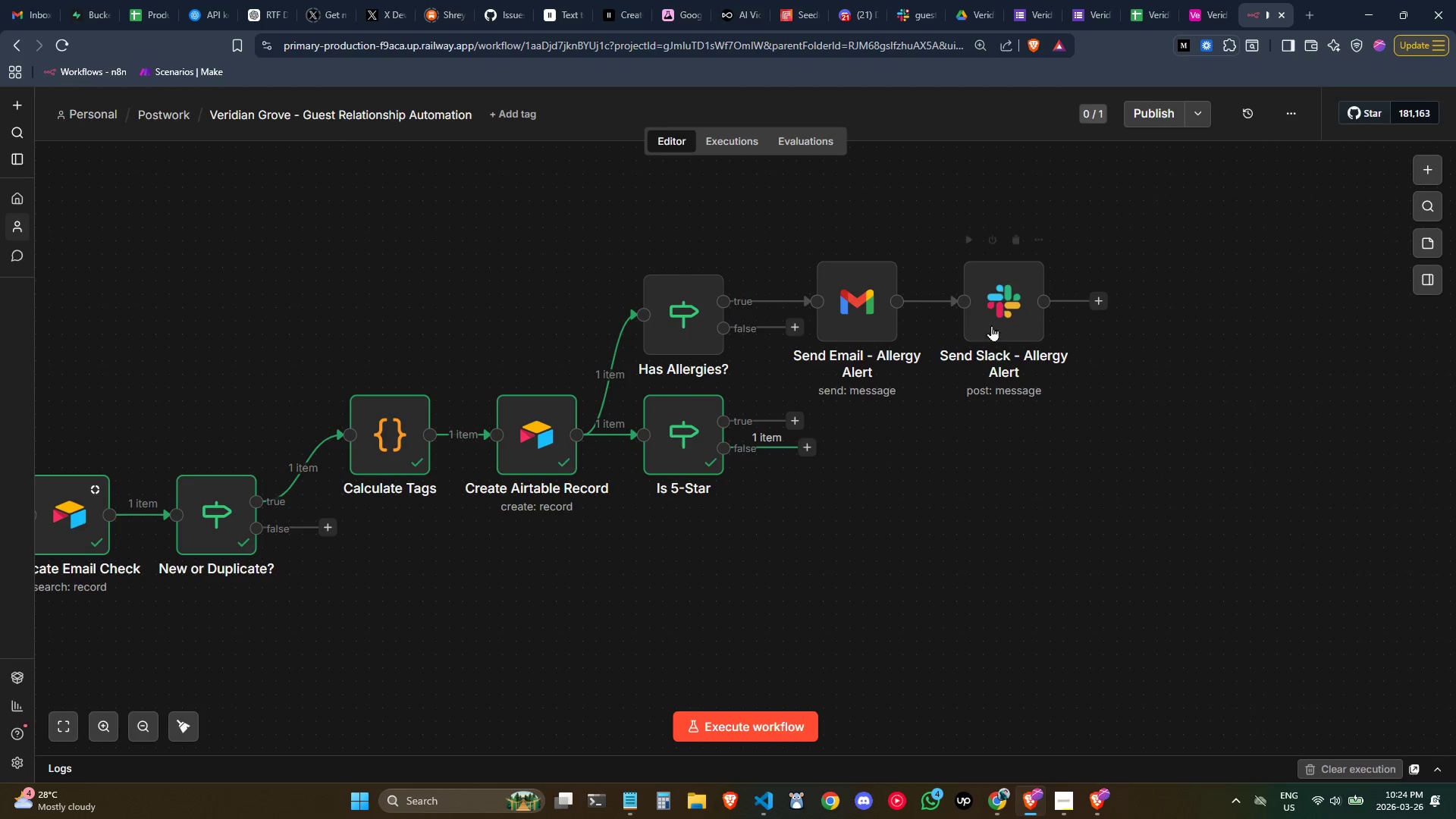 
right_click([991, 314])
 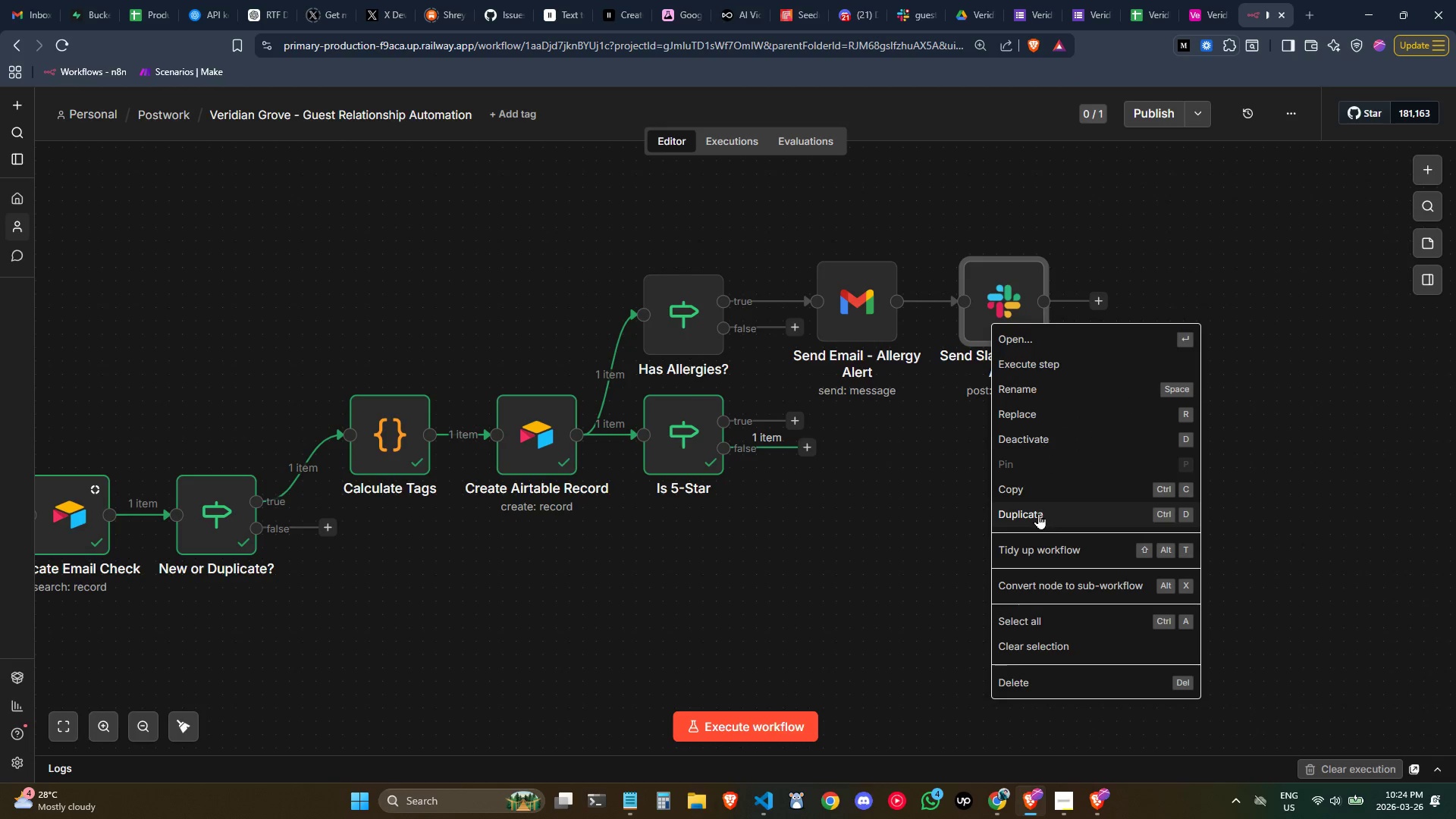 
left_click([1038, 513])
 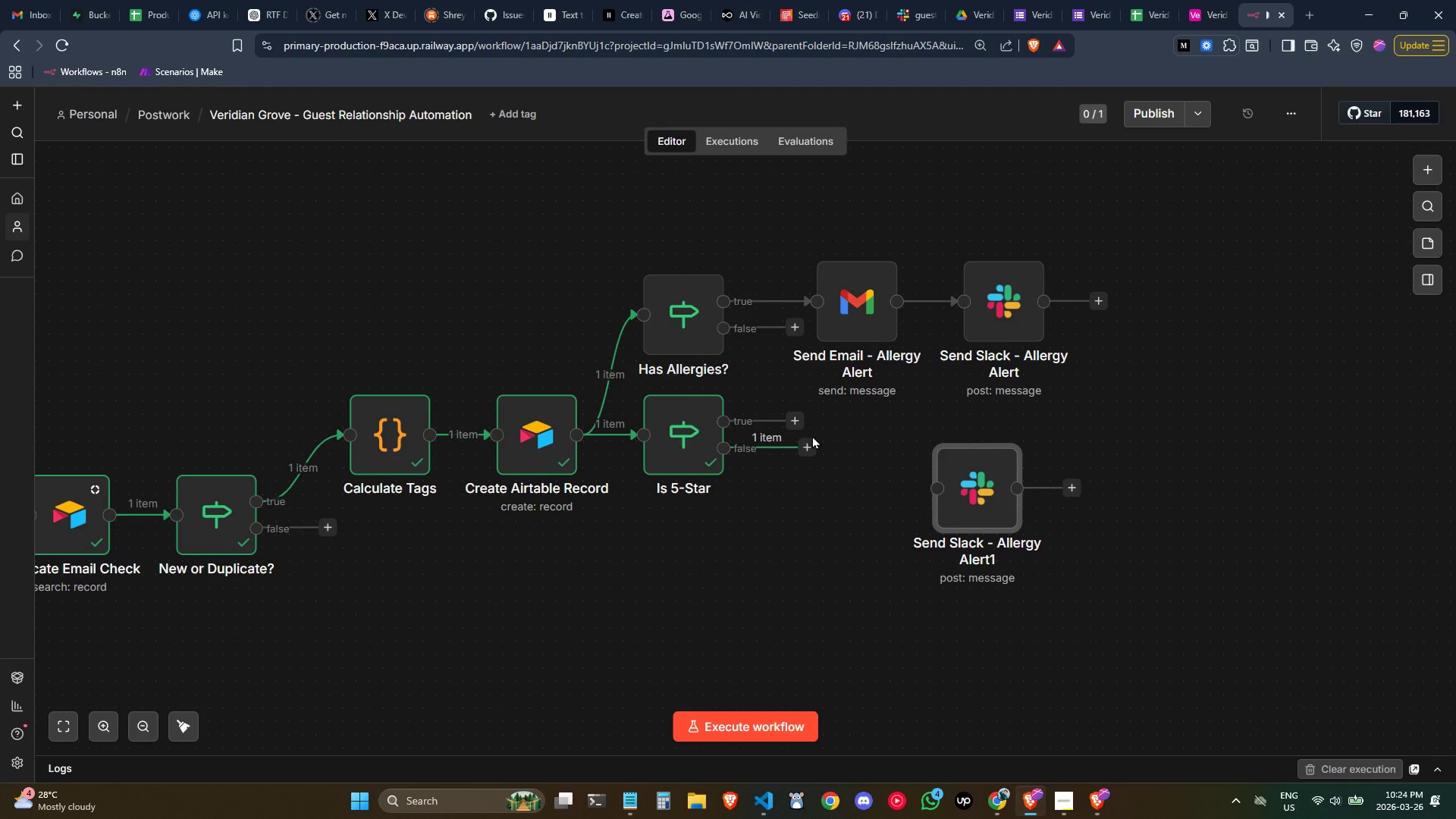 
left_click_drag(start_coordinate=[789, 421], to_coordinate=[952, 513])
 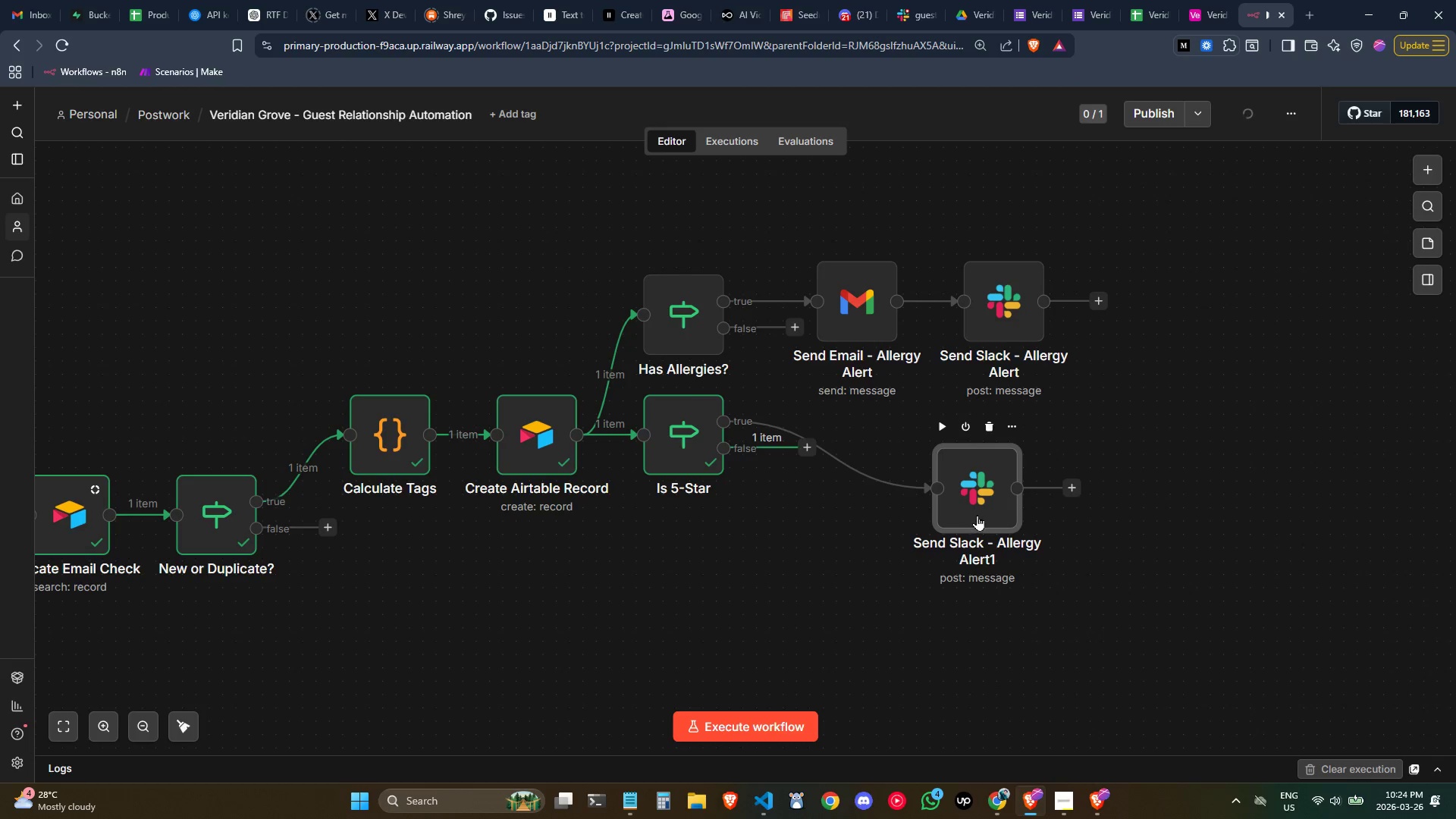 
left_click_drag(start_coordinate=[975, 509], to_coordinate=[849, 437])
 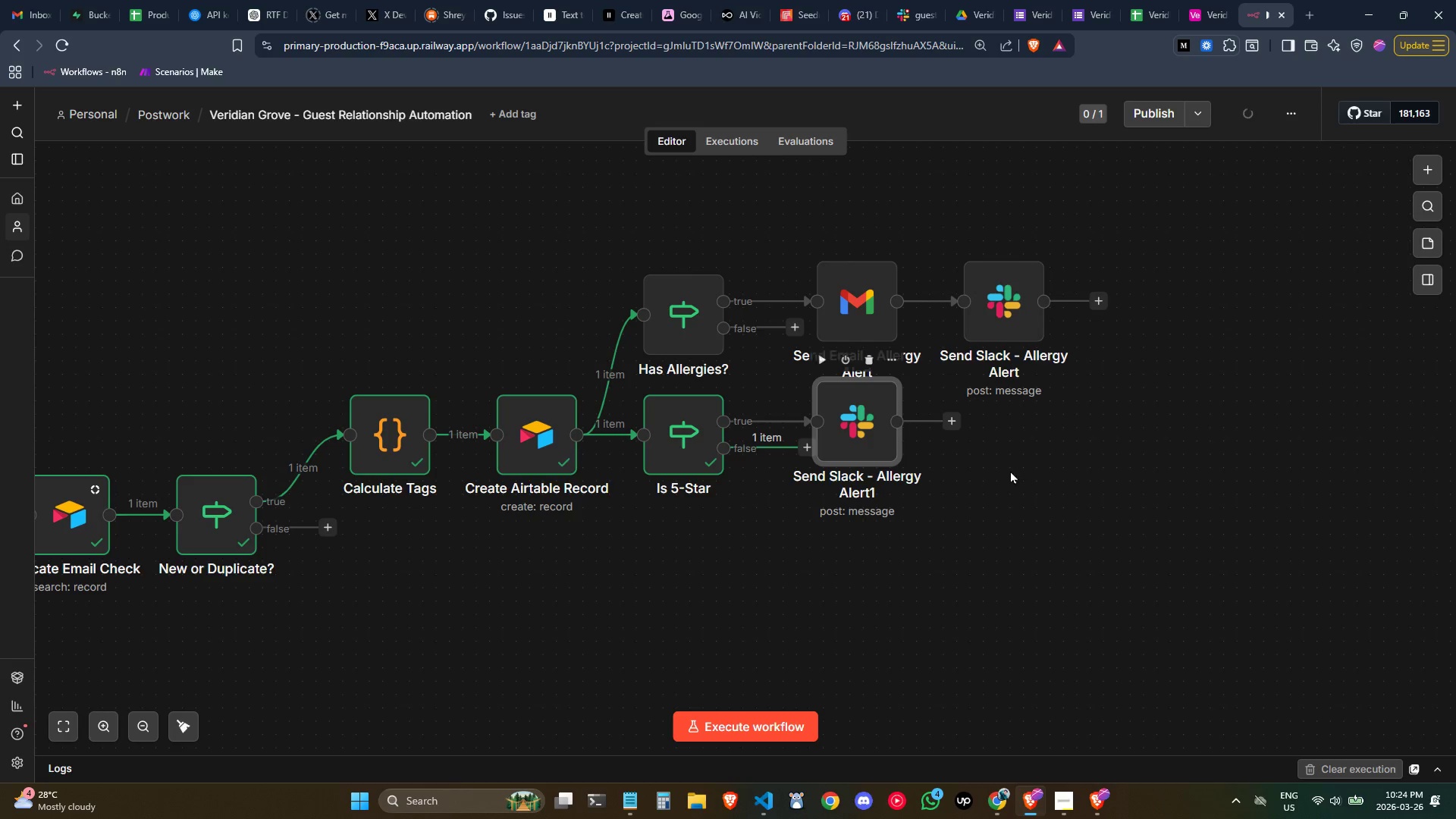 
left_click([1013, 472])
 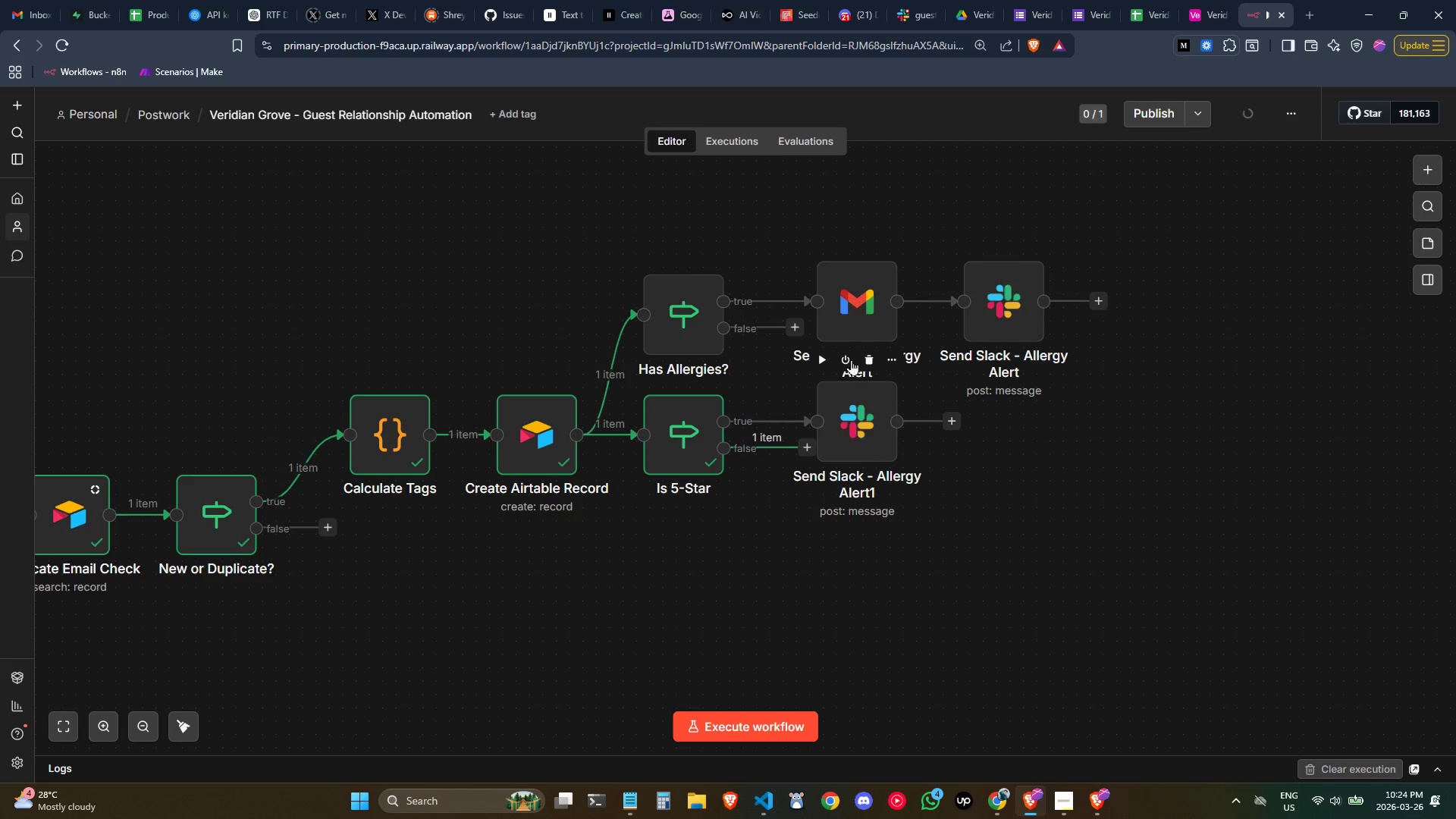 
left_click_drag(start_coordinate=[855, 293], to_coordinate=[873, 231])
 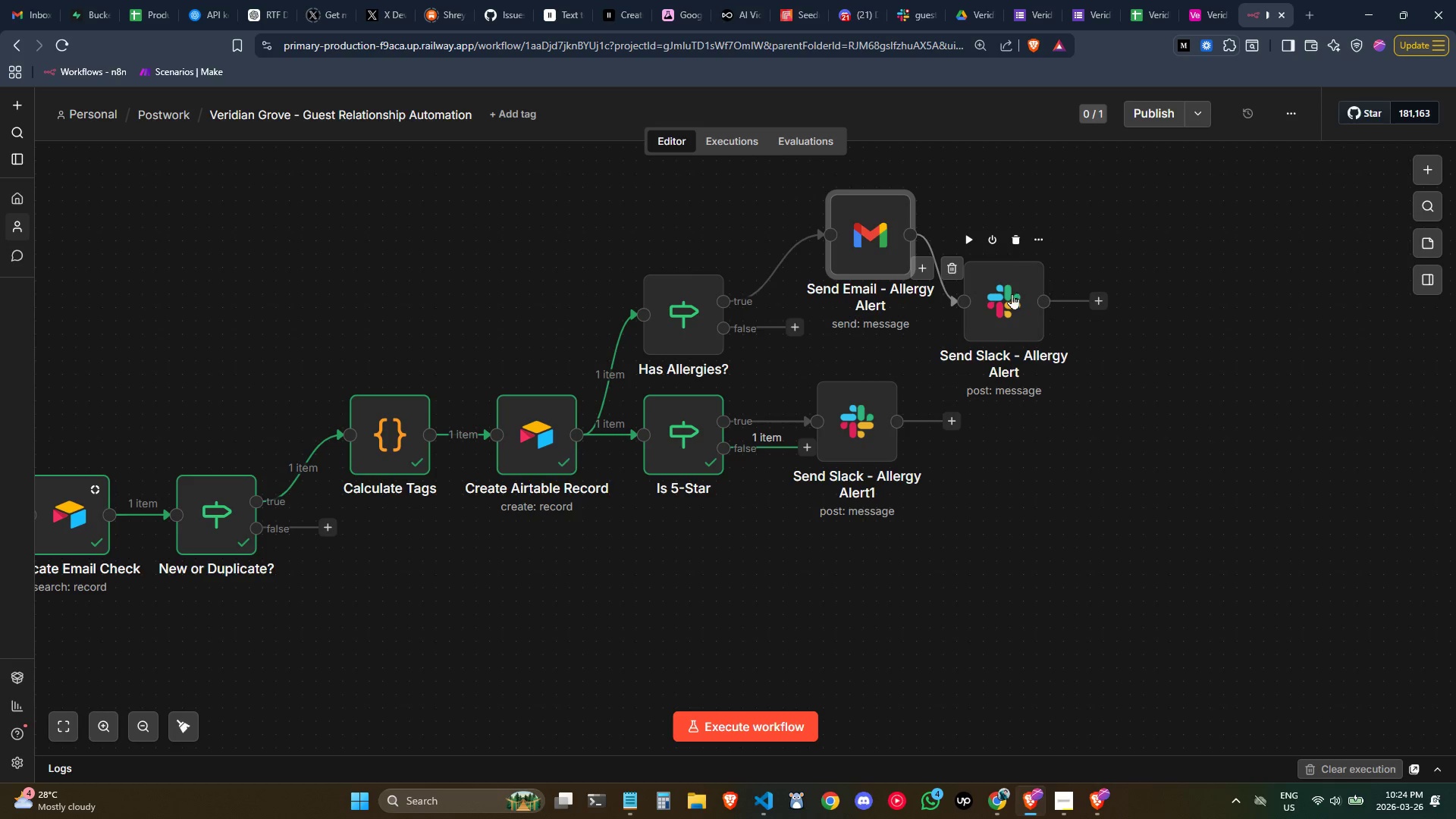 
left_click_drag(start_coordinate=[1012, 293], to_coordinate=[1014, 186])
 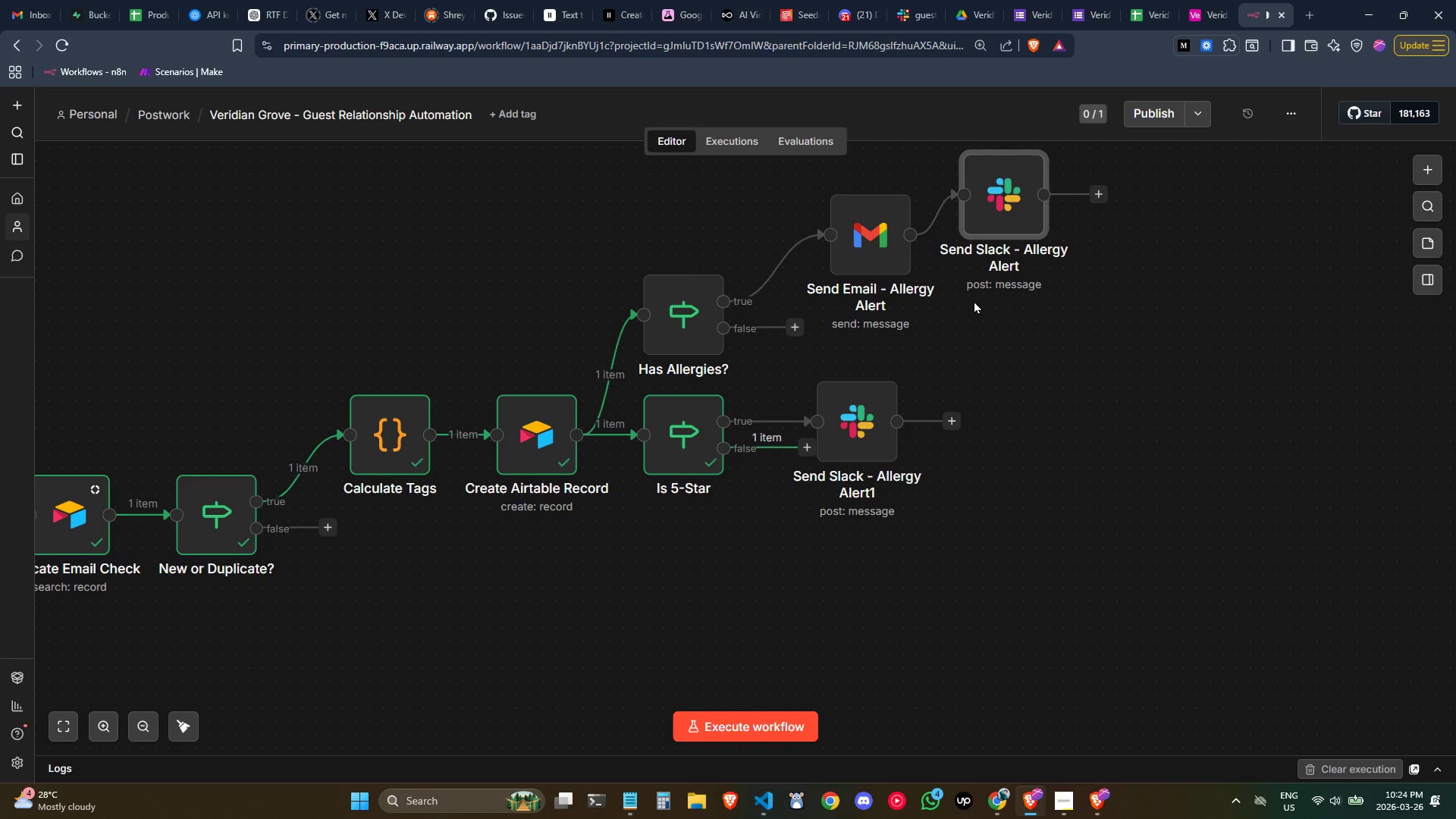 
scroll: coordinate [973, 329], scroll_direction: up, amount: 1.0
 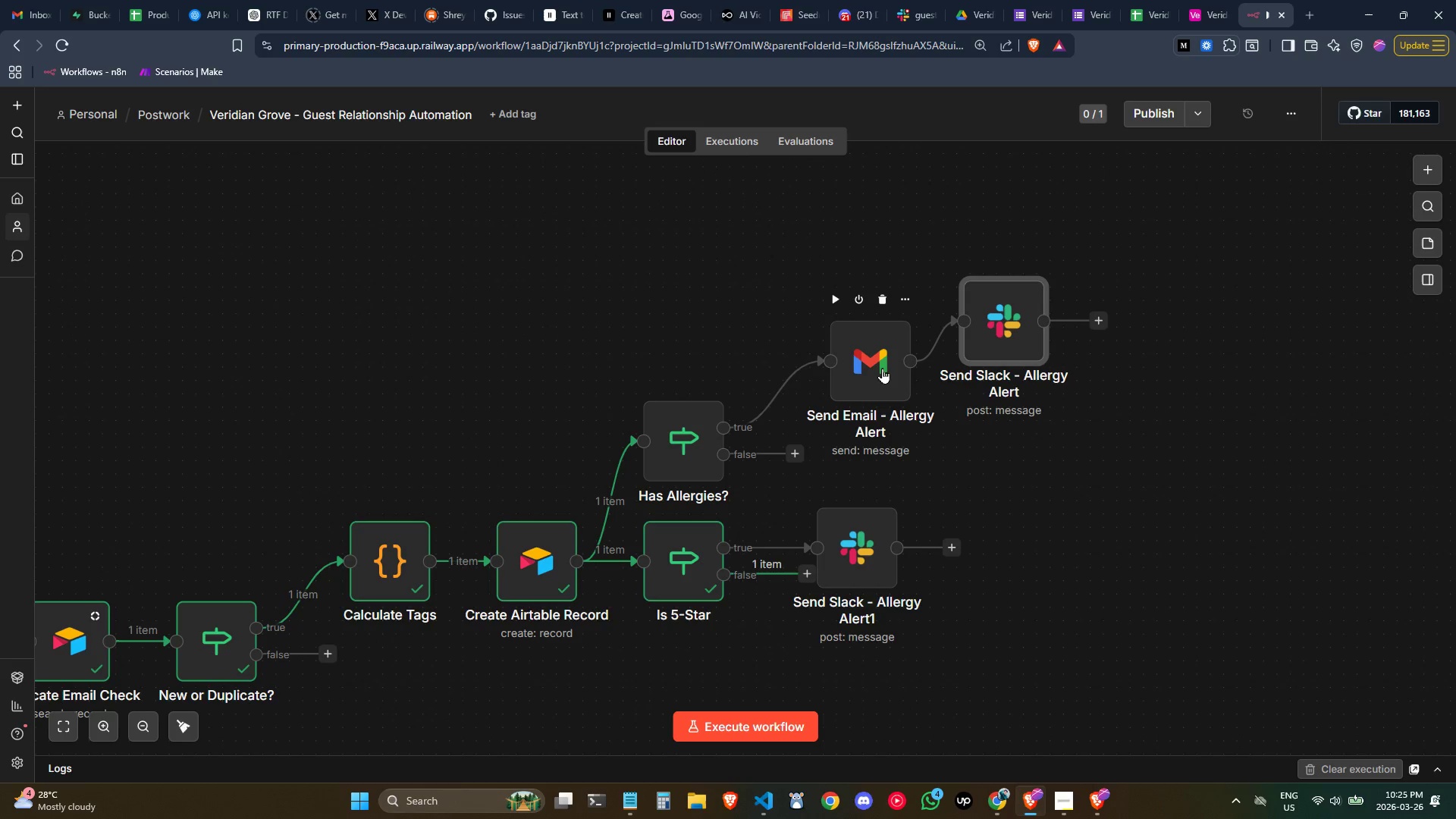 
left_click_drag(start_coordinate=[876, 366], to_coordinate=[869, 356])
 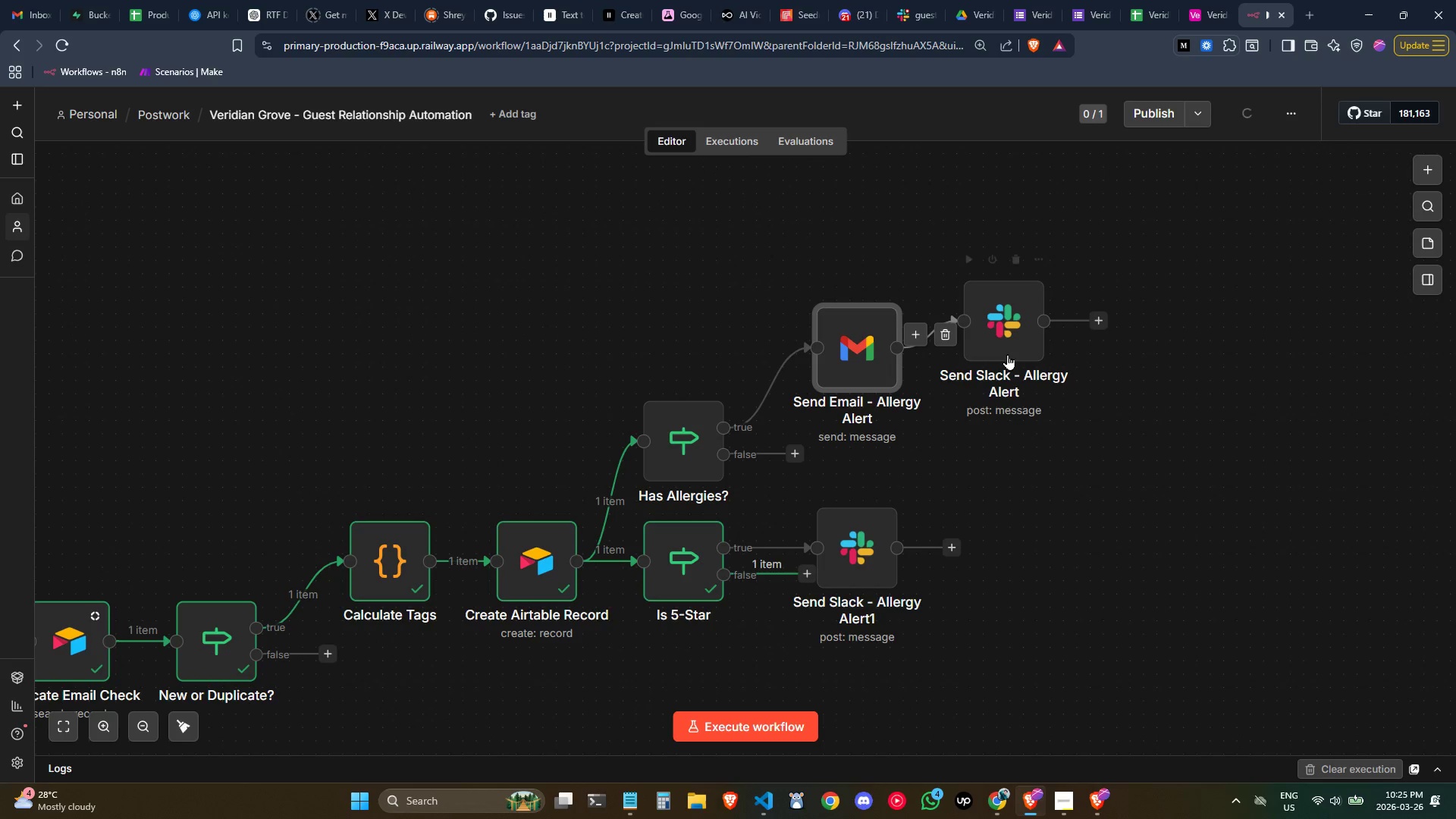 
left_click_drag(start_coordinate=[1007, 354], to_coordinate=[1006, 384])
 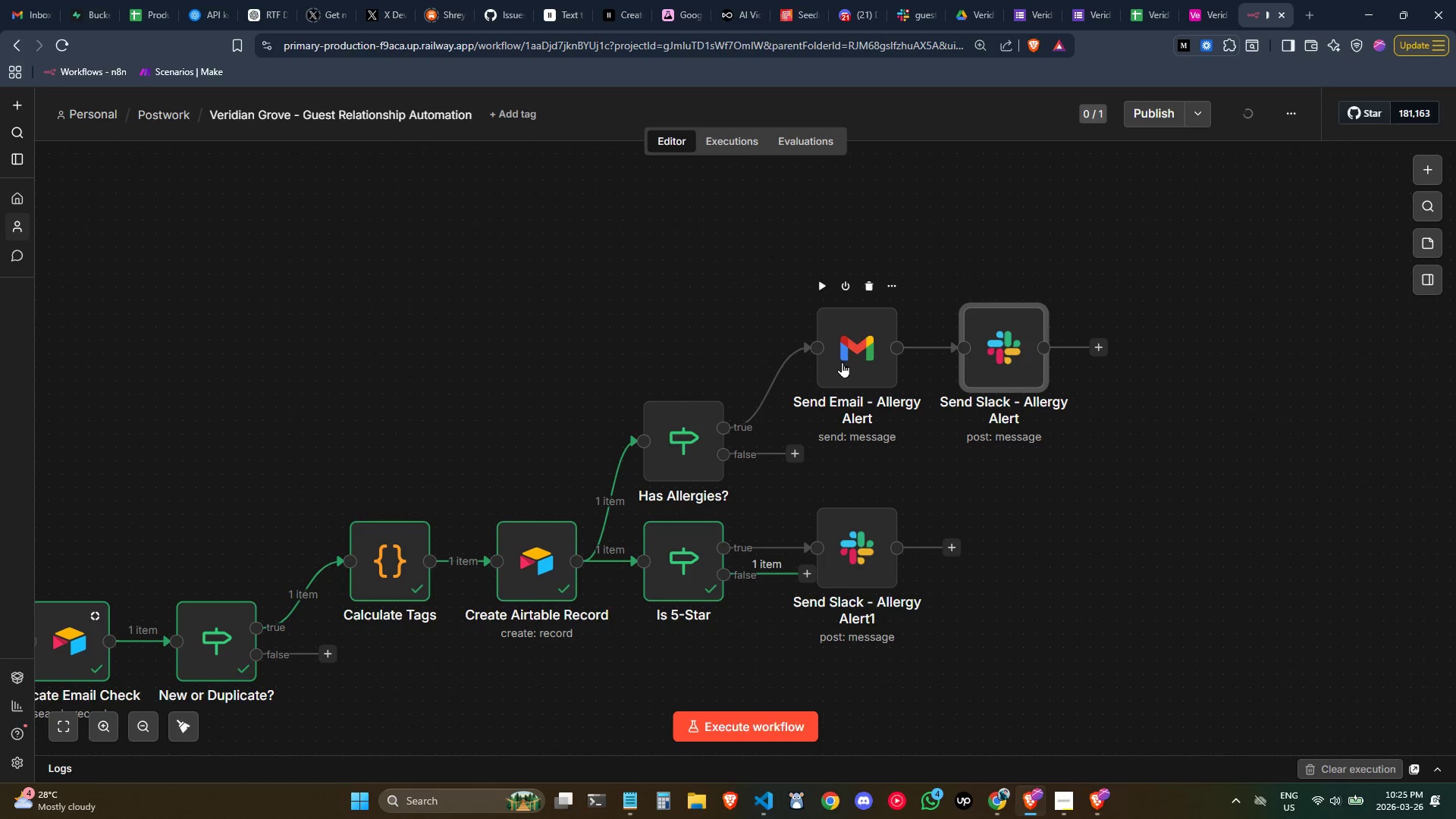 
left_click_drag(start_coordinate=[848, 356], to_coordinate=[846, 331])
 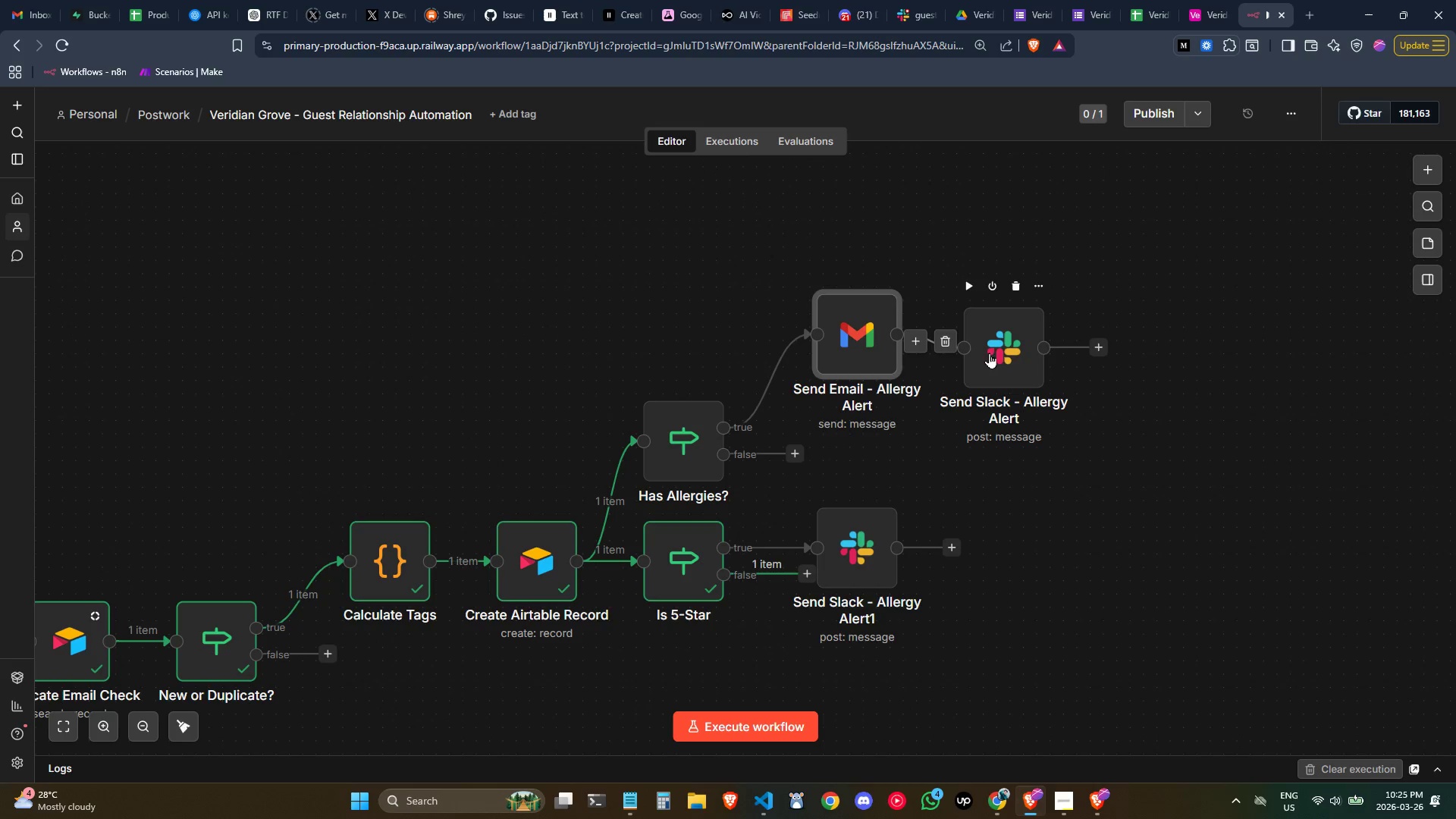 
left_click_drag(start_coordinate=[993, 353], to_coordinate=[988, 345])
 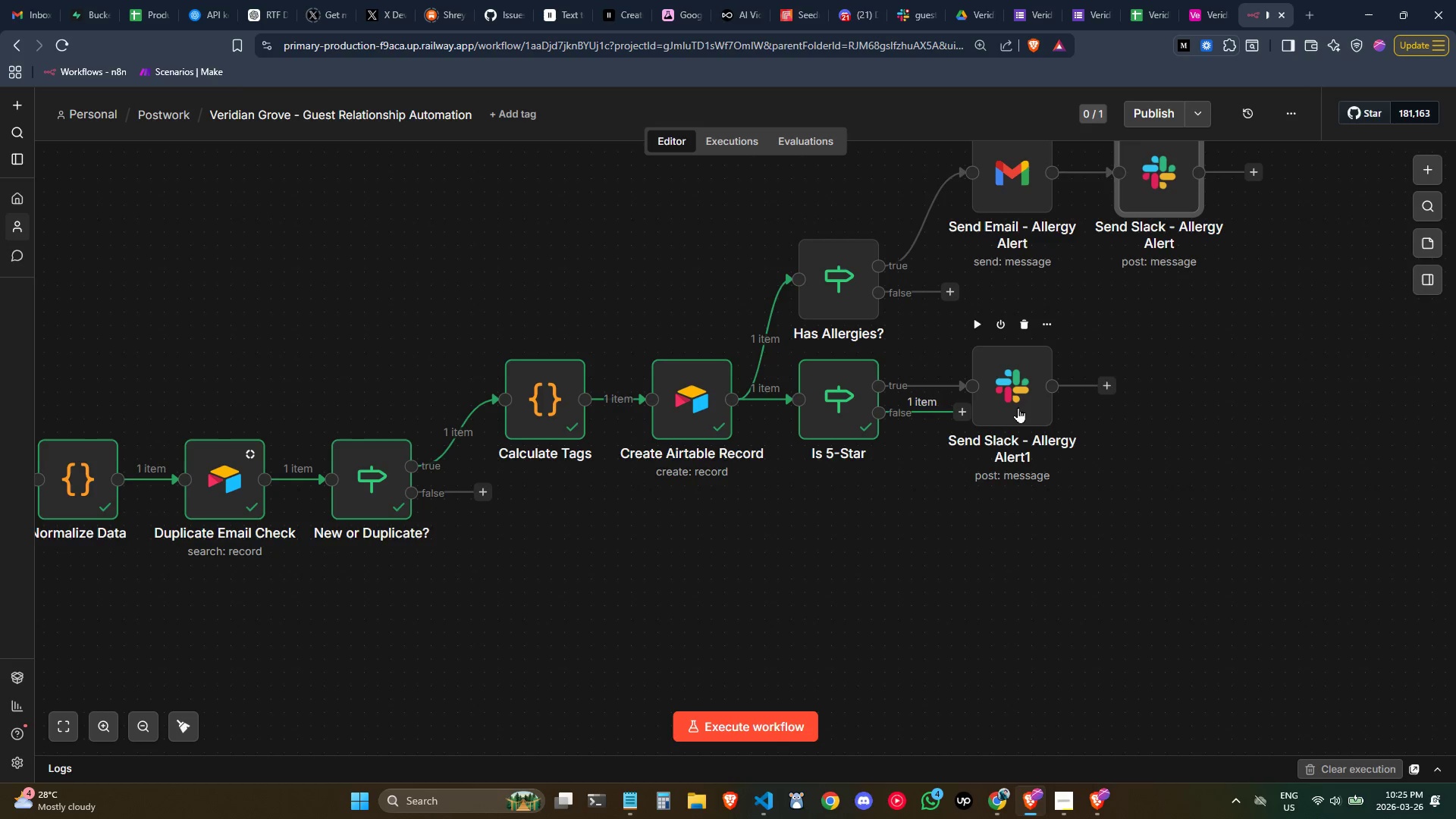 
wait(9.02)
 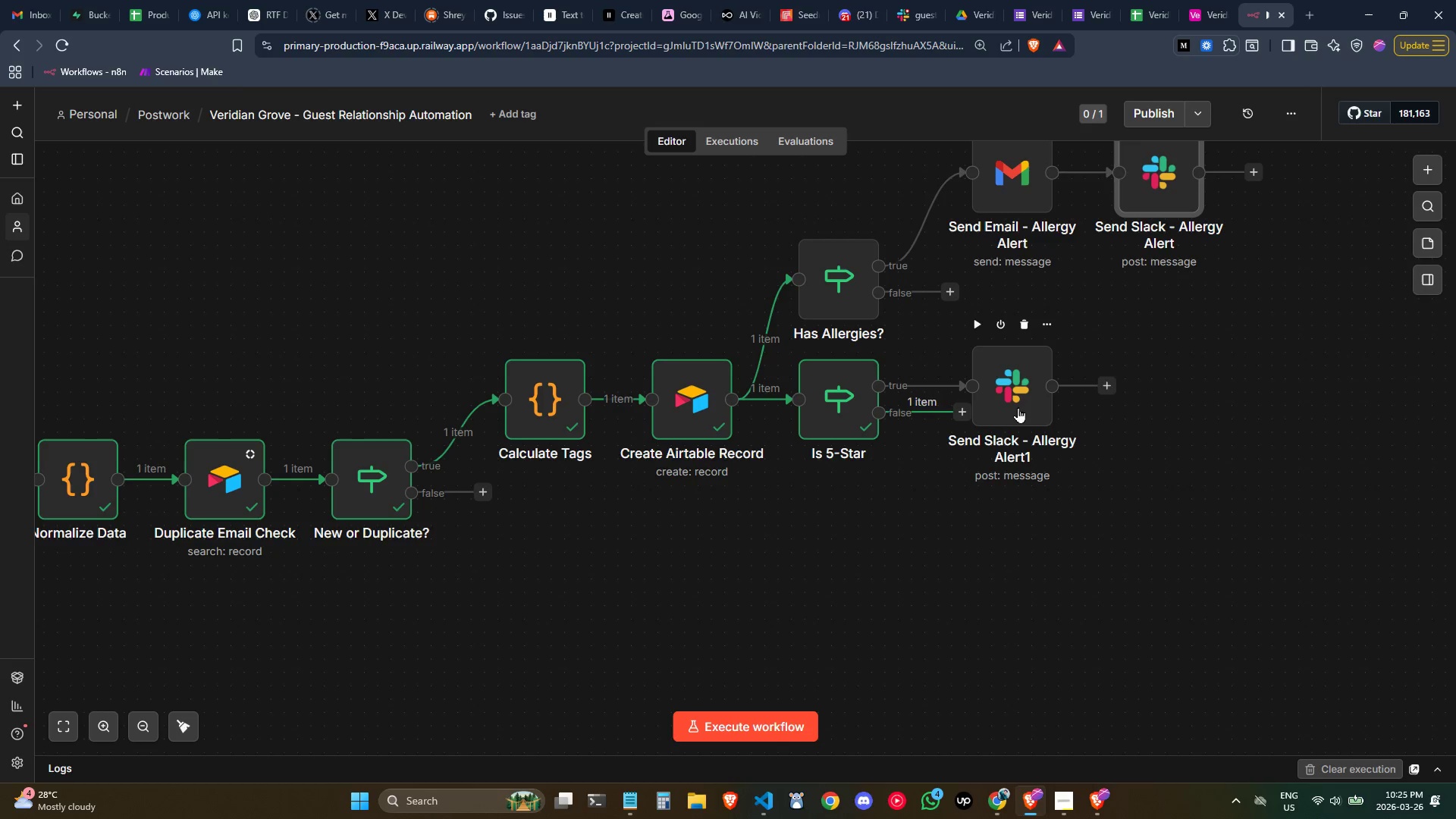 
left_click([1292, 414])
 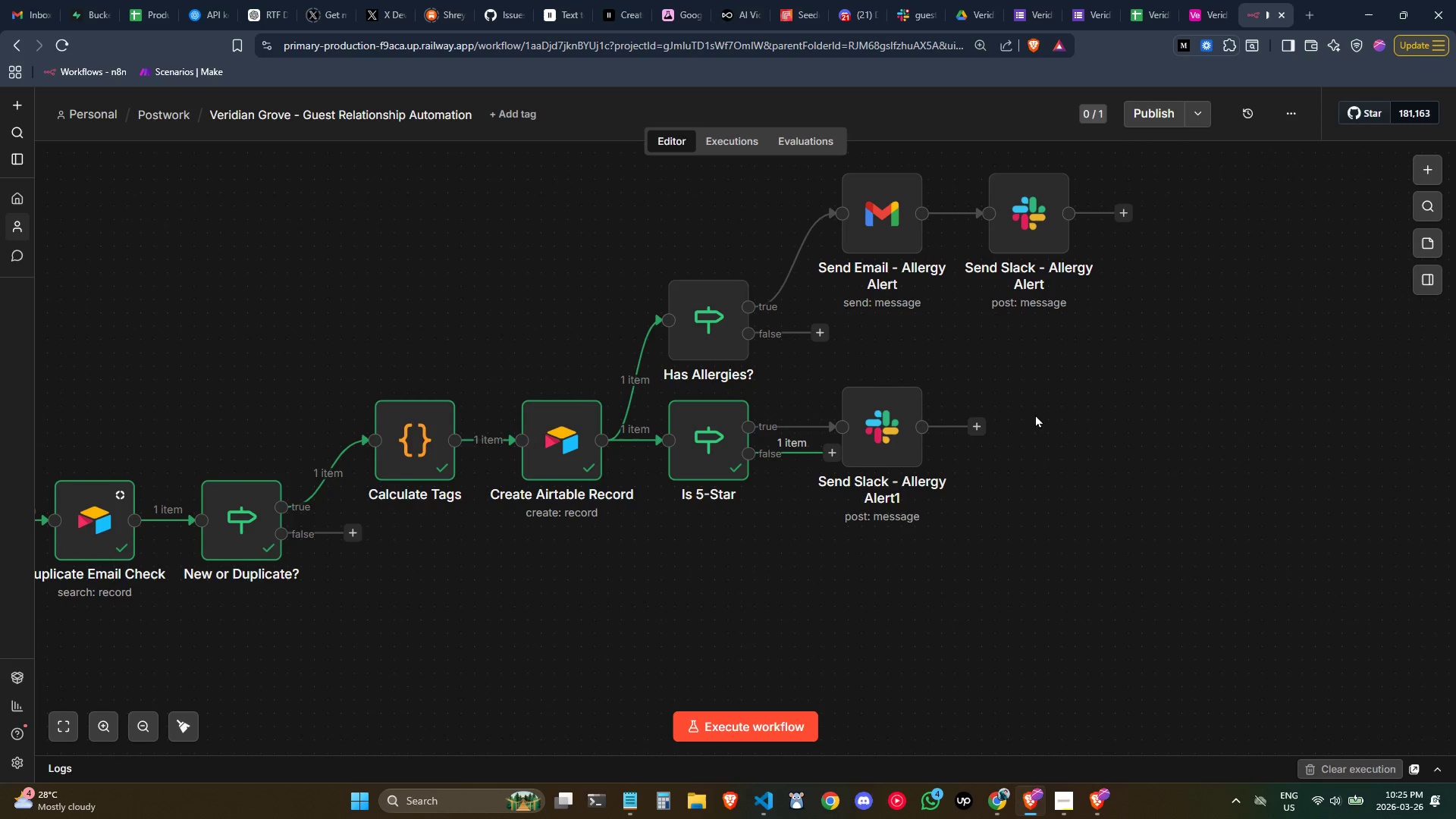 
double_click([899, 425])
 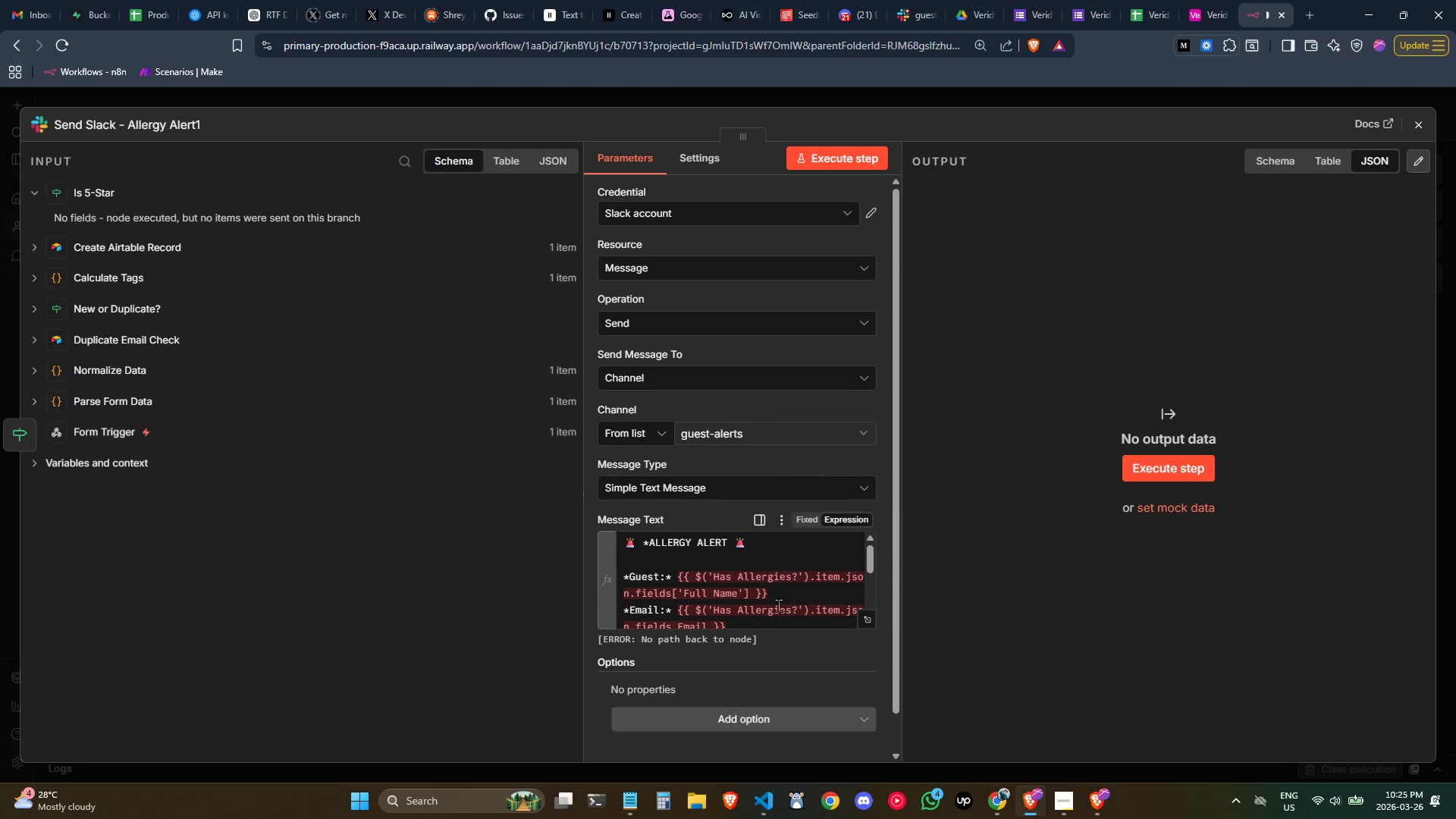 
left_click([862, 618])
 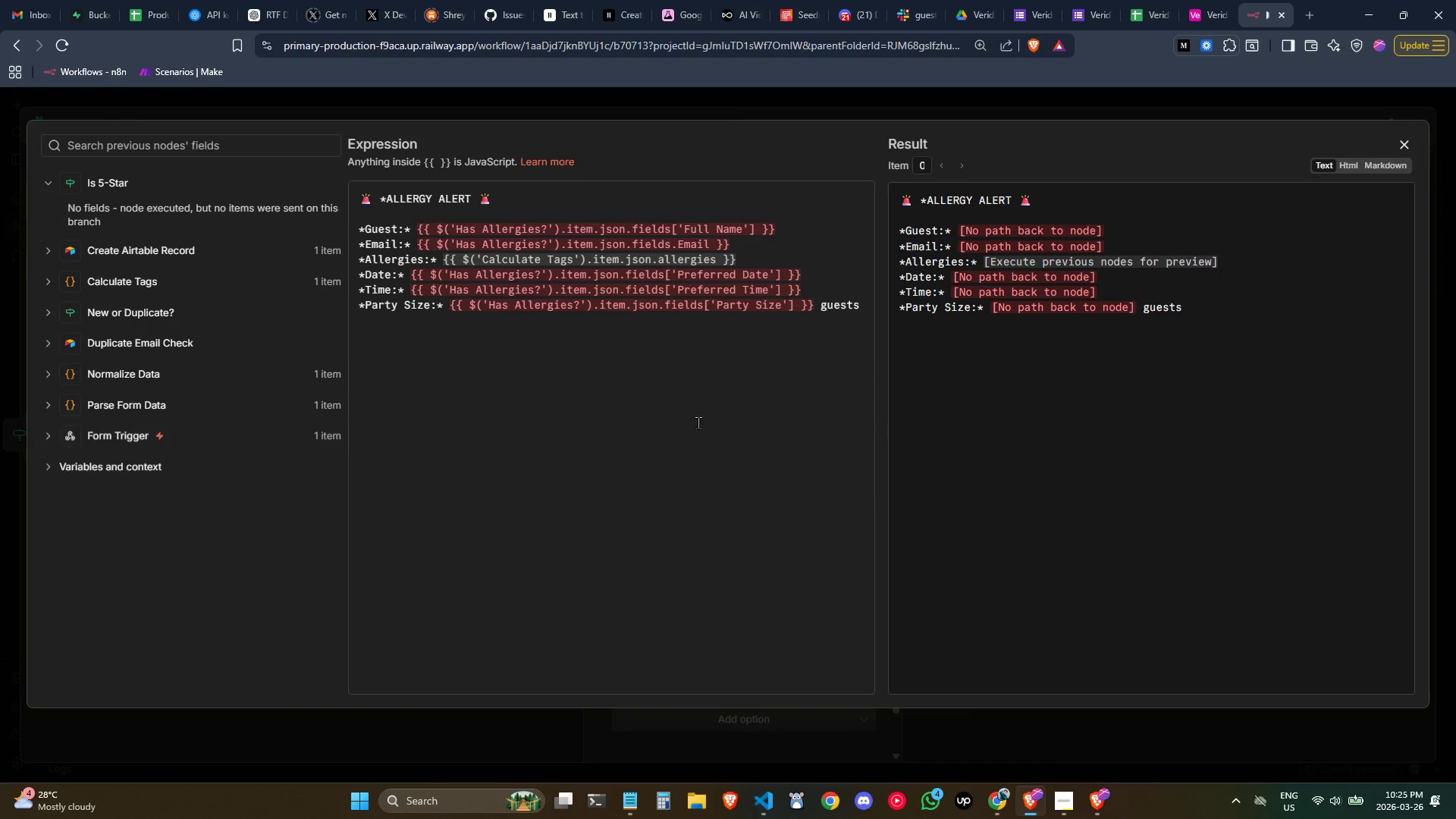 
left_click([603, 317])
 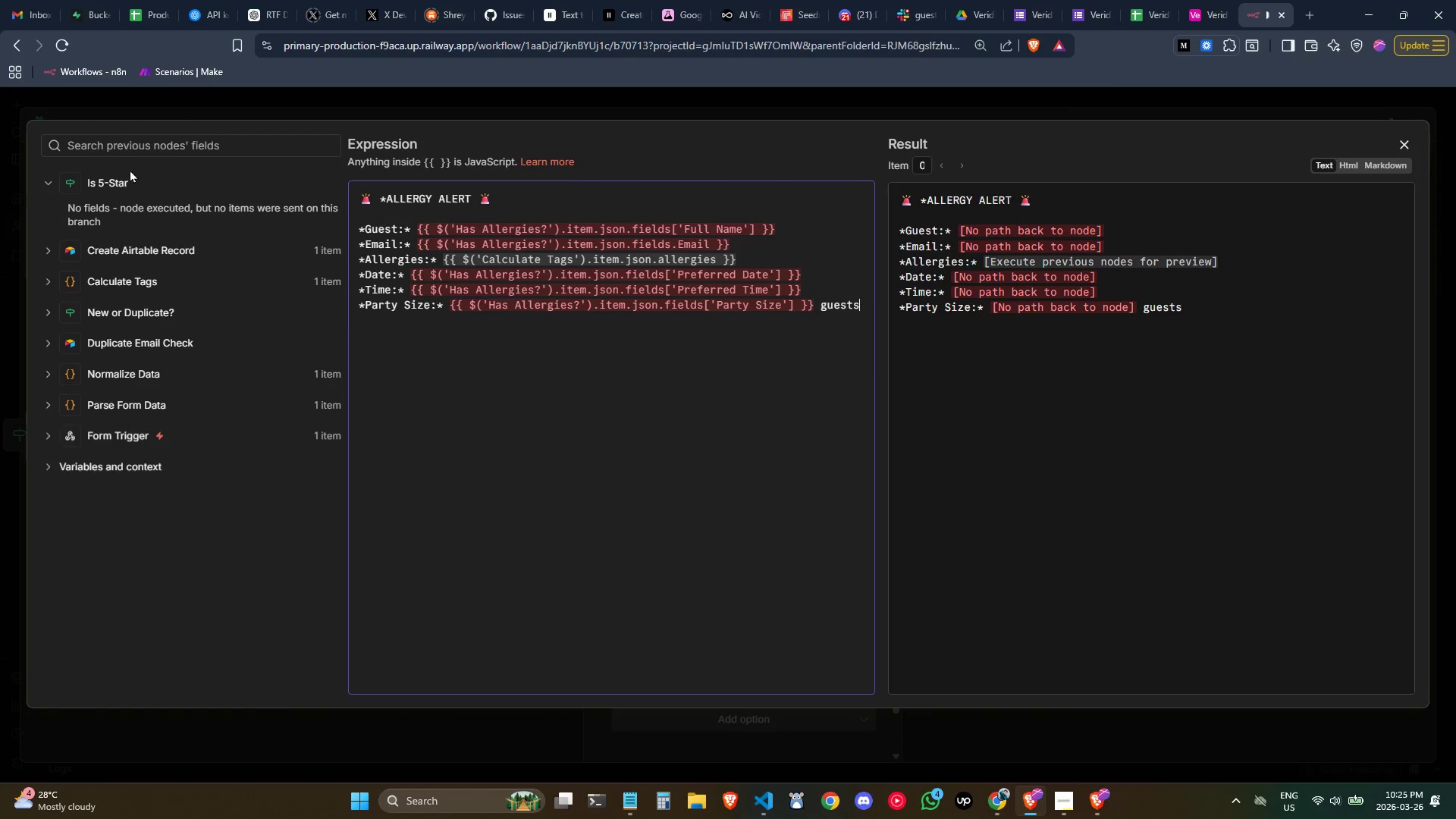 
left_click([1401, 145])
 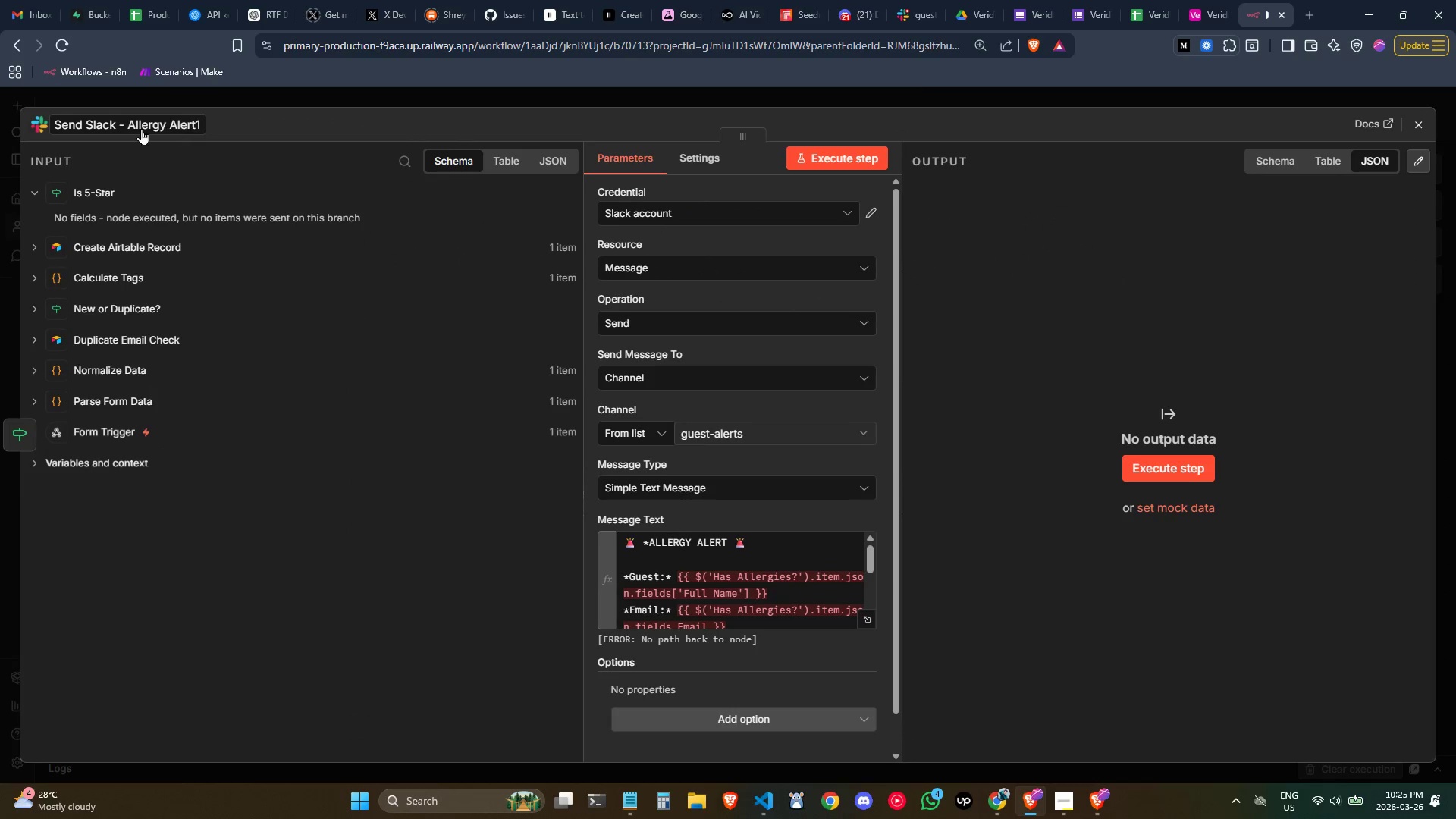 
left_click([130, 119])
 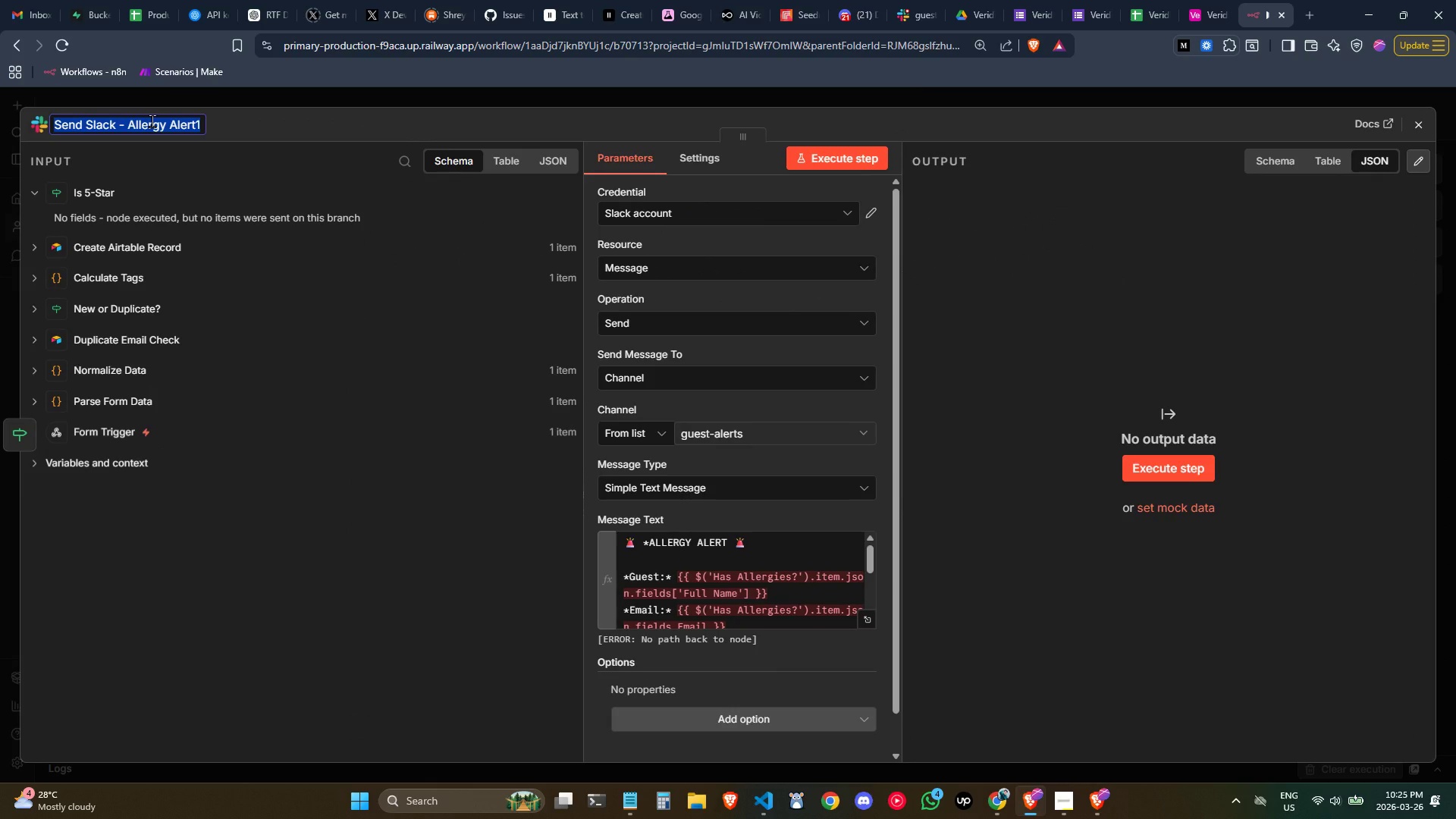 
key(Control+ControlLeft)
 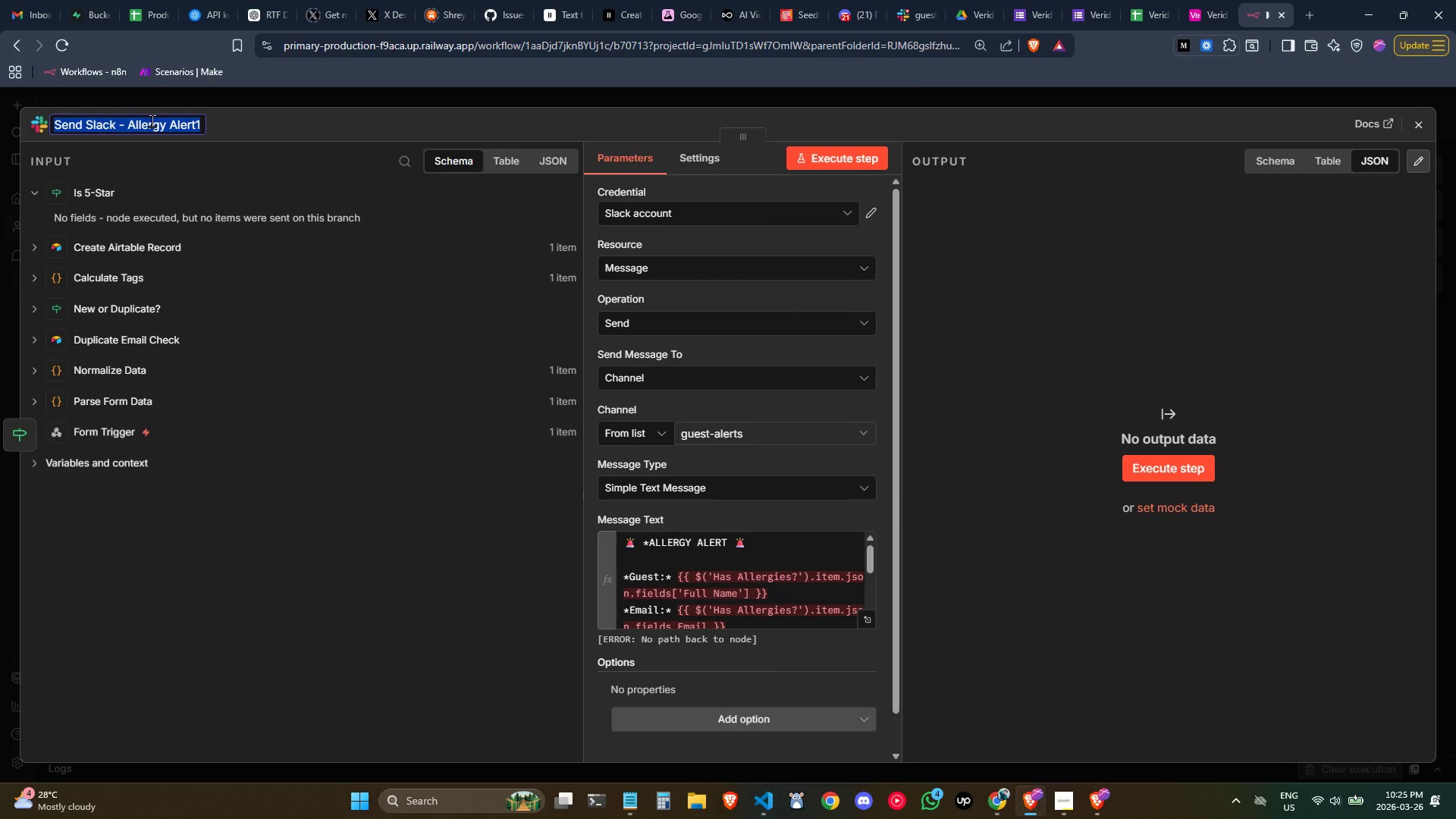 
key(ArrowRight)
 